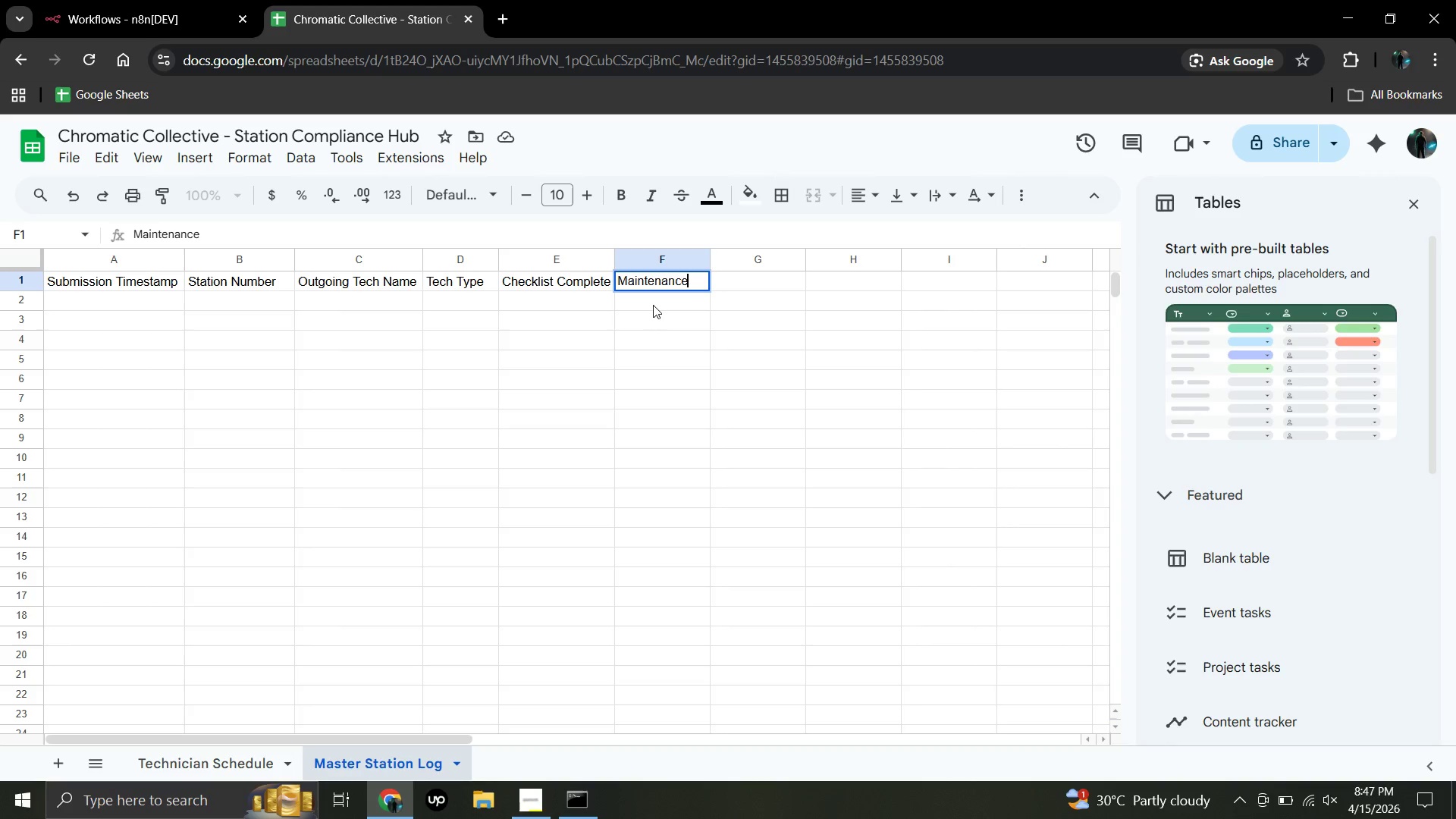 
type( Notes)
 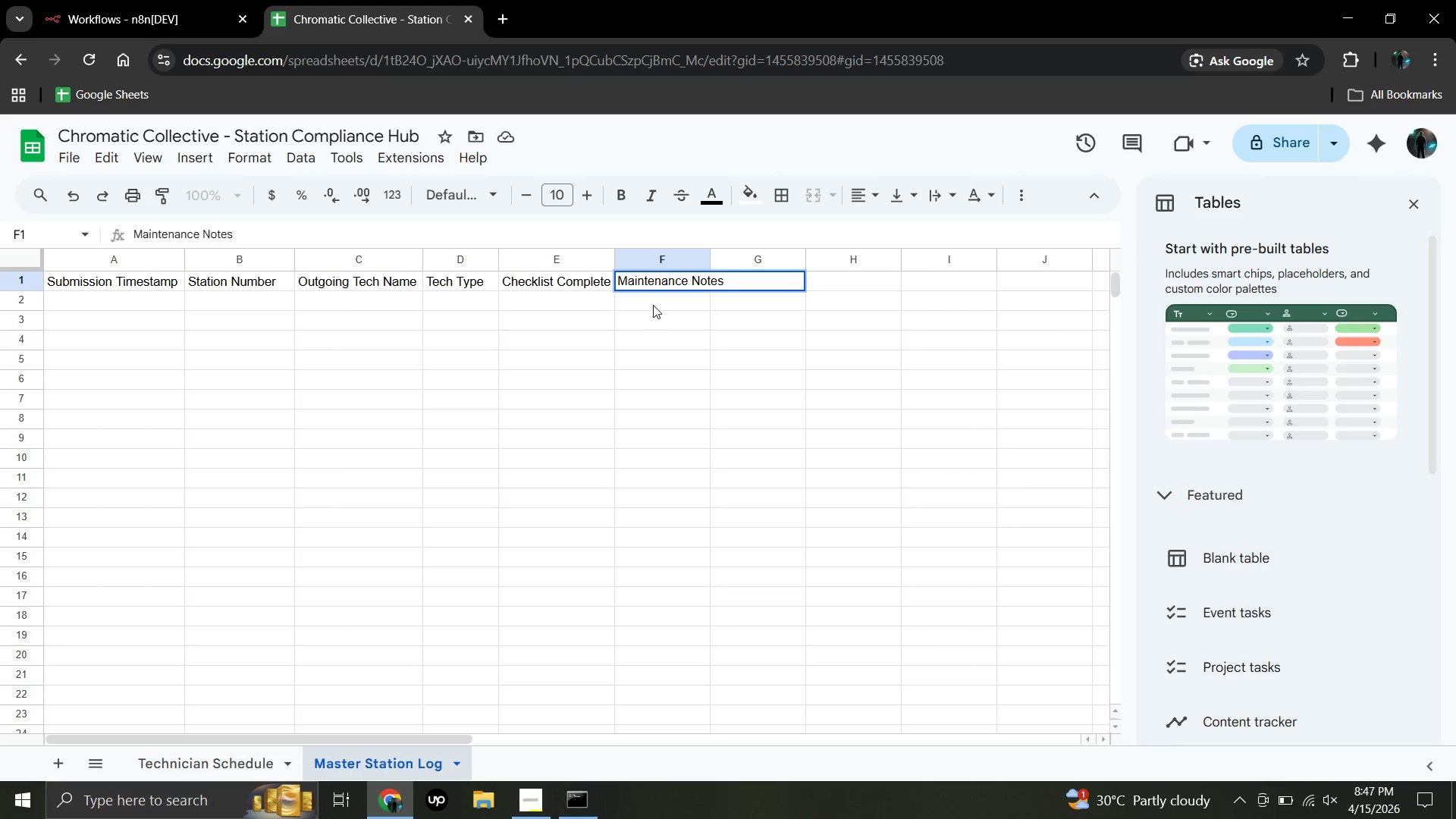 
left_click_drag(start_coordinate=[711, 258], to_coordinate=[730, 258])
 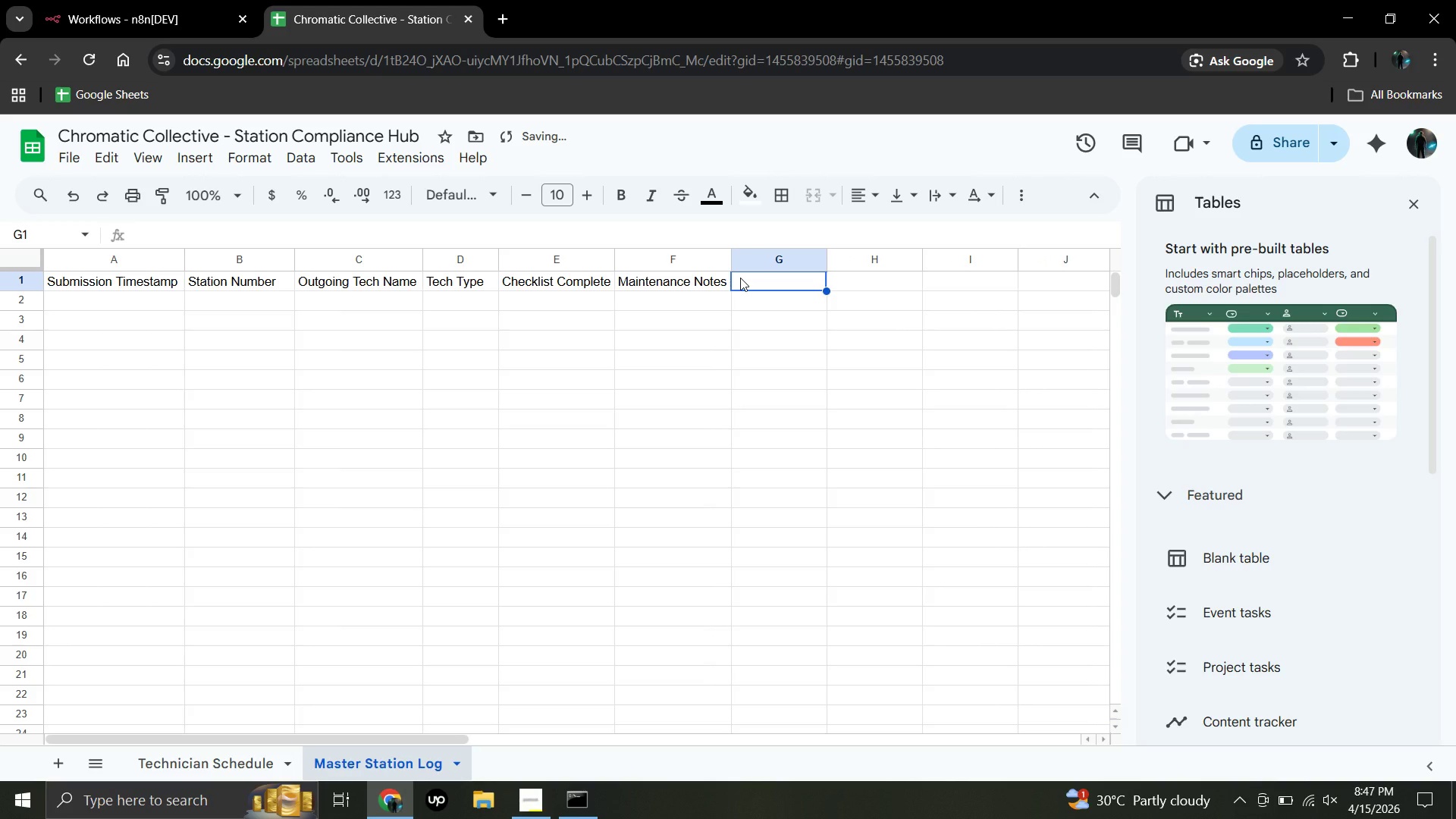 
double_click([740, 278])
 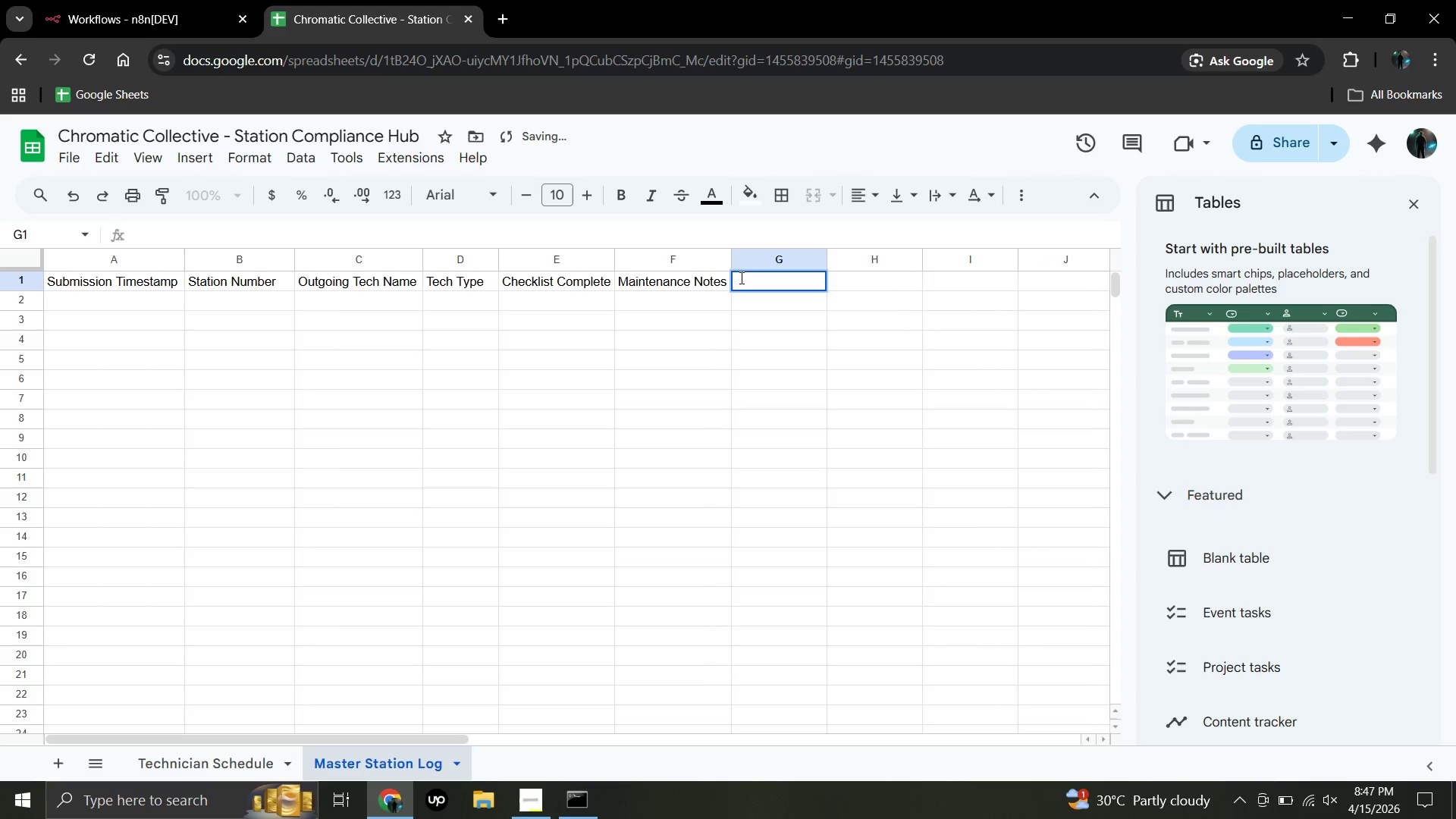 
triple_click([740, 278])
 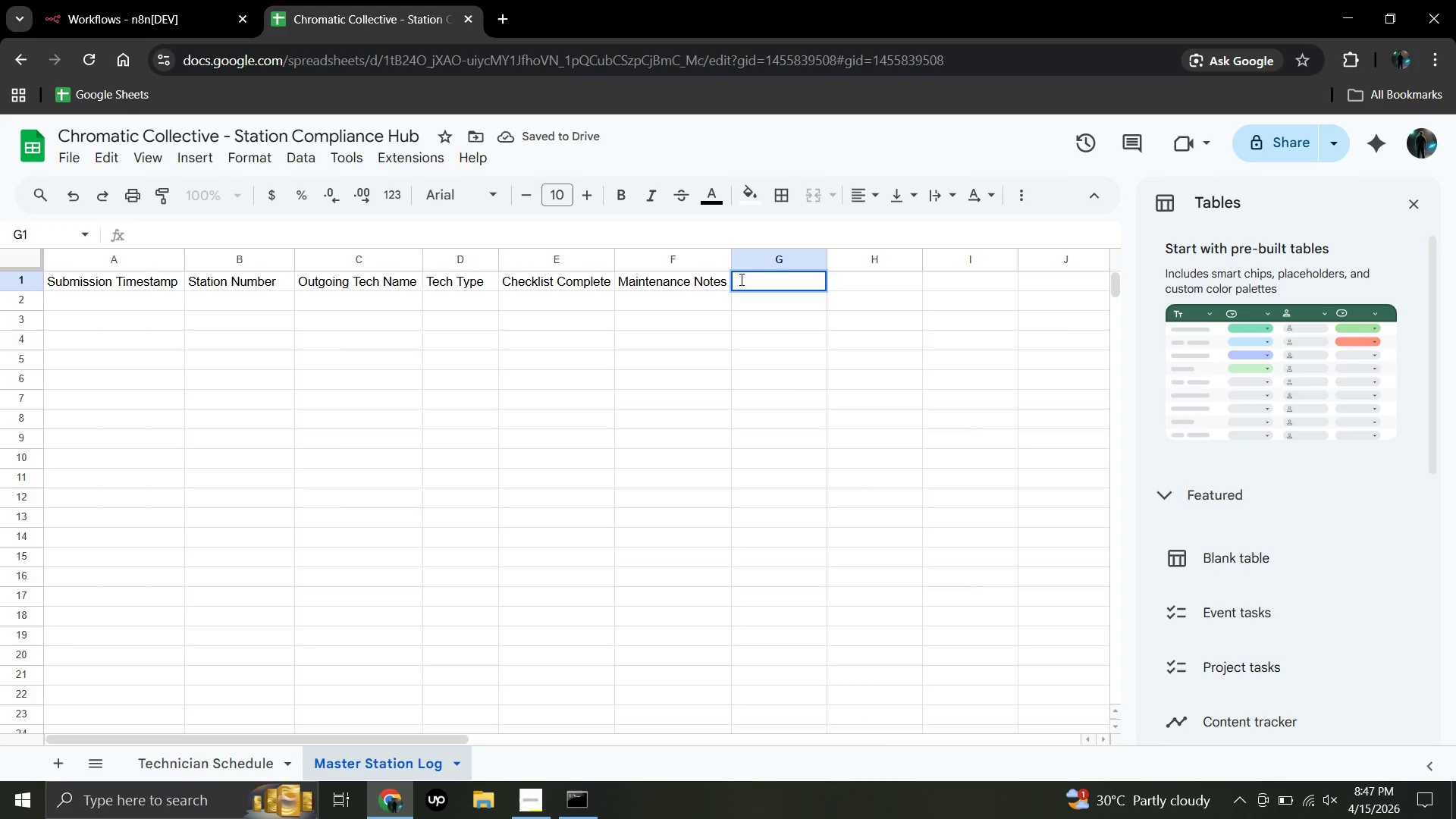 
type(Main)
 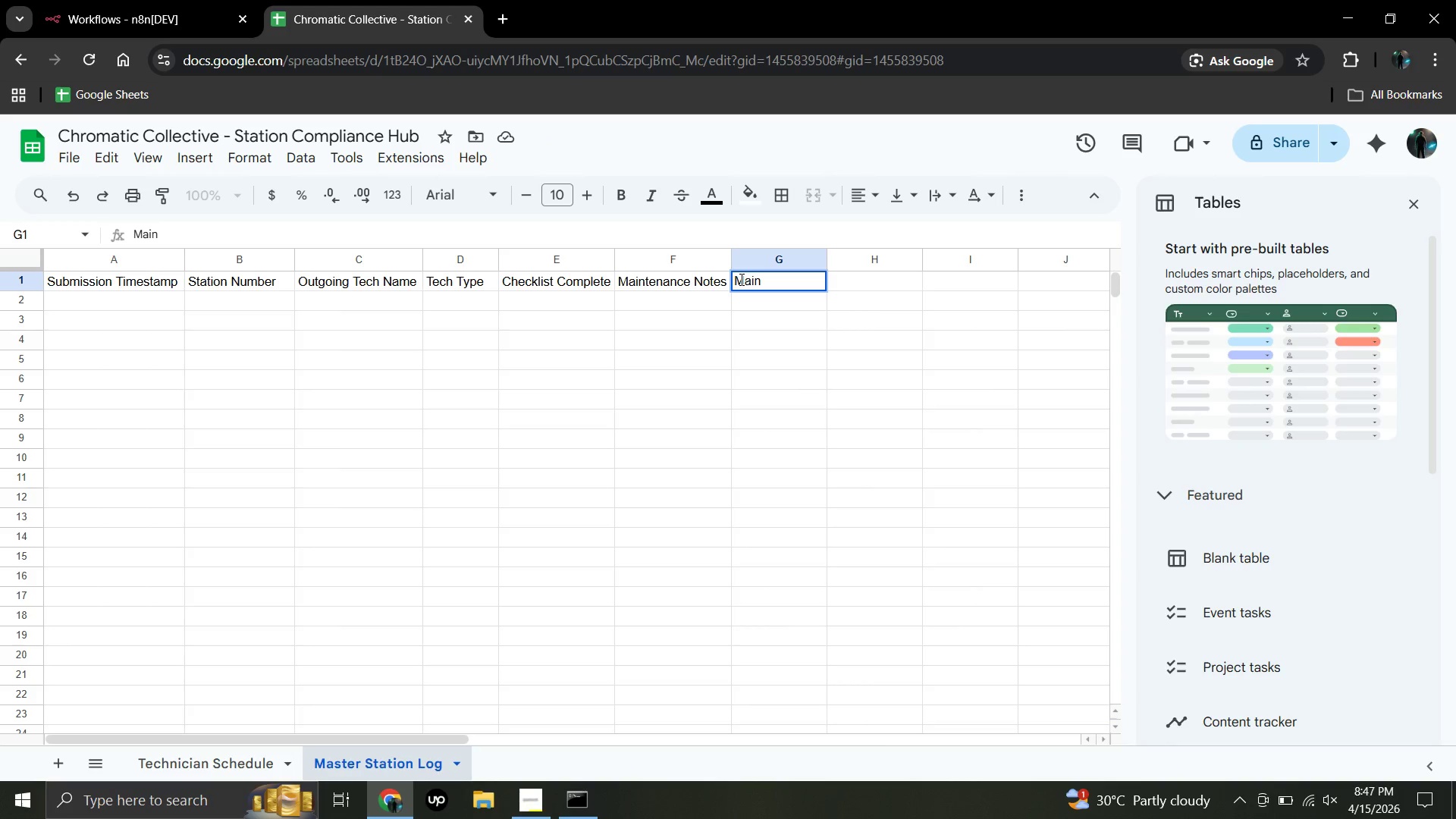 
key(ArrowDown)
 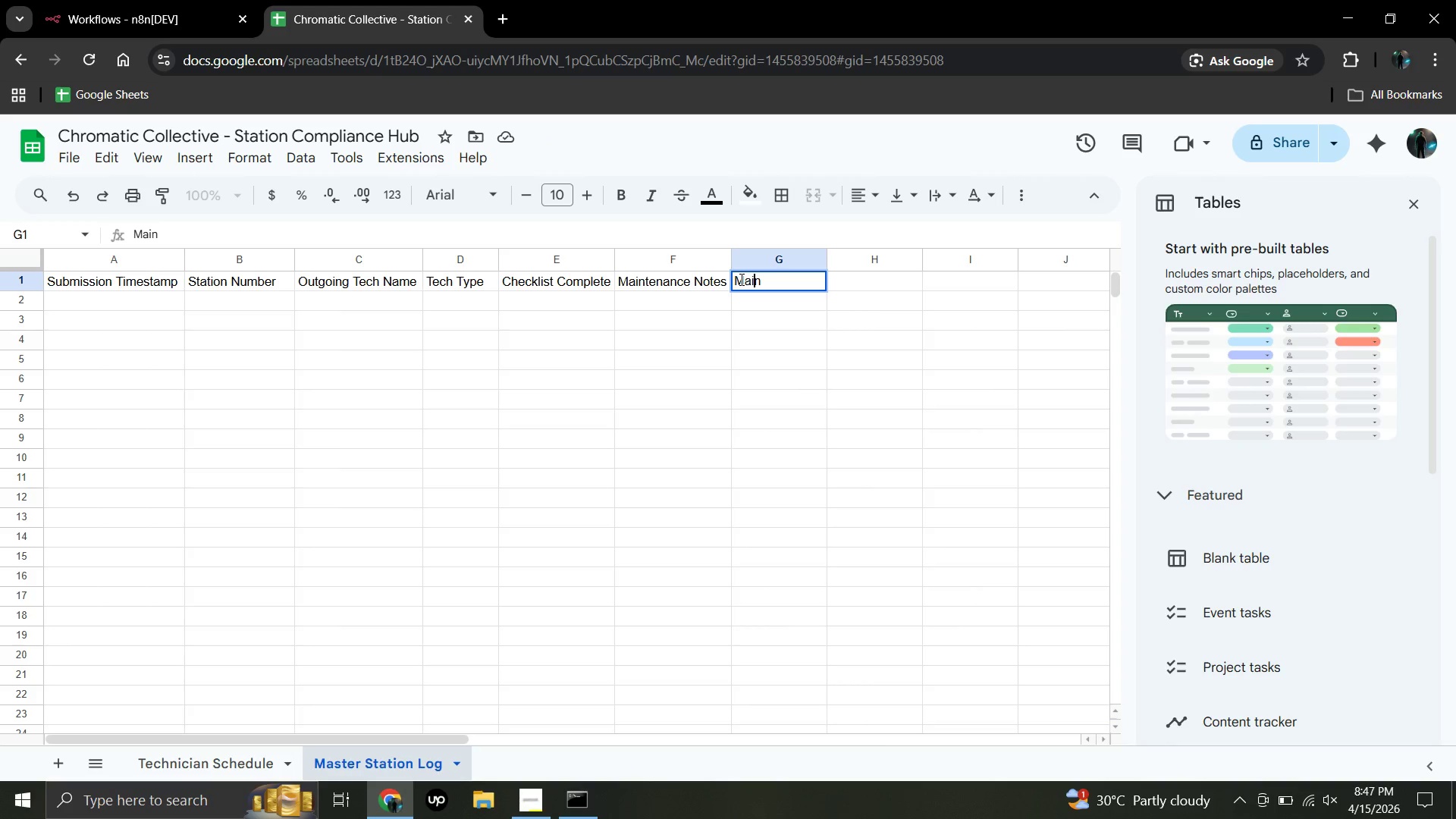 
key(ArrowLeft)
 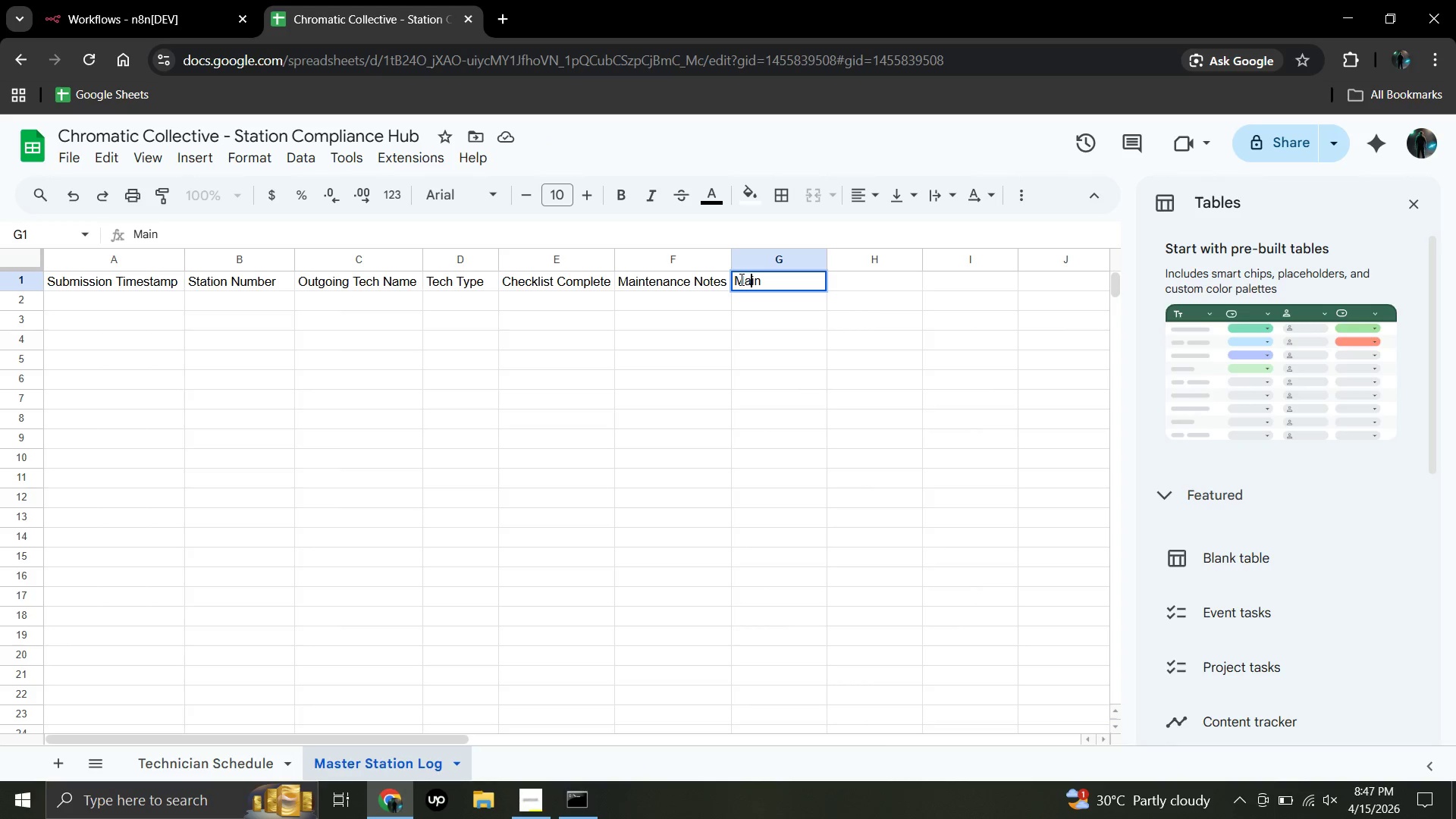 
key(ArrowLeft)
 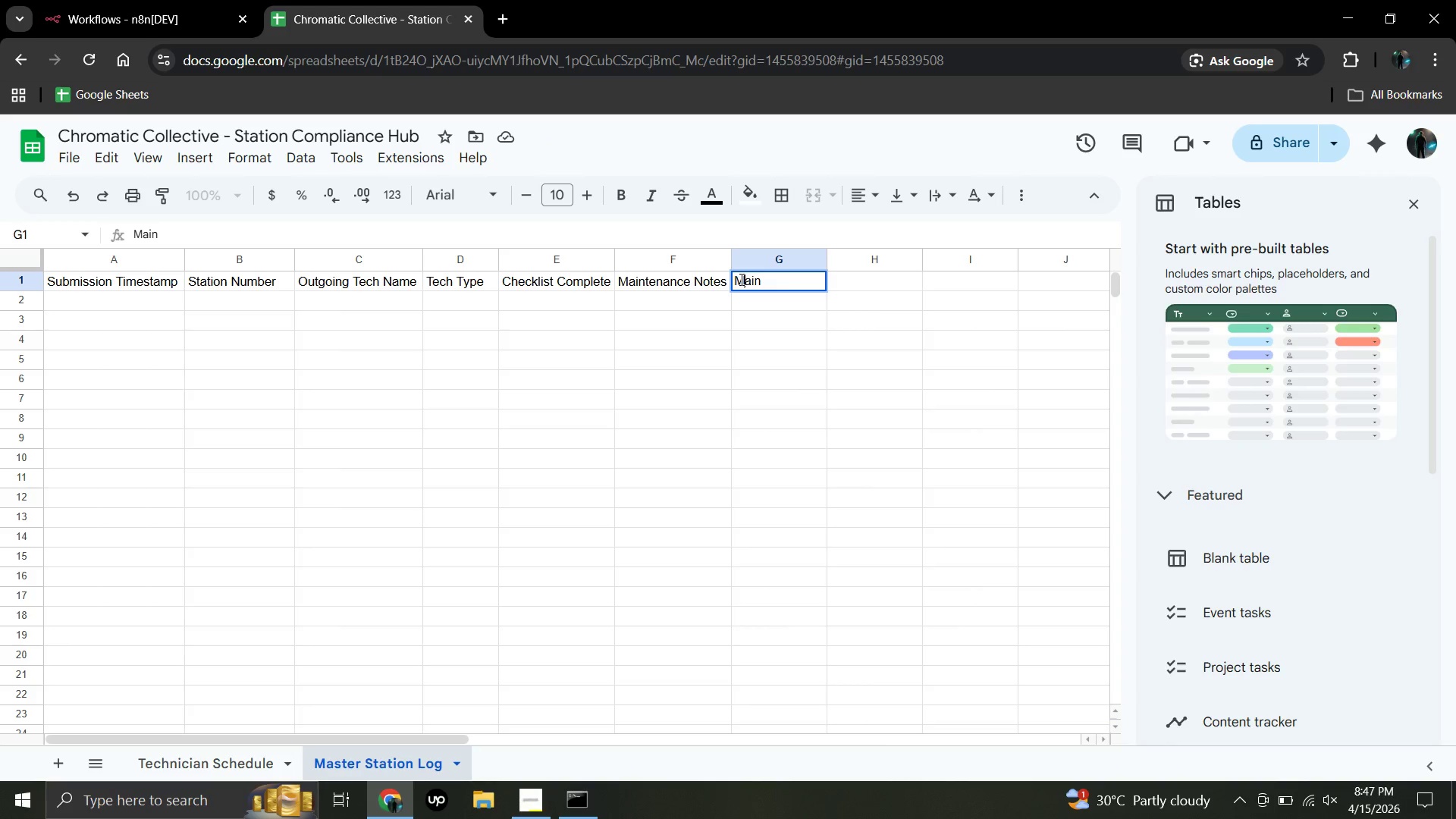 
key(ArrowLeft)
 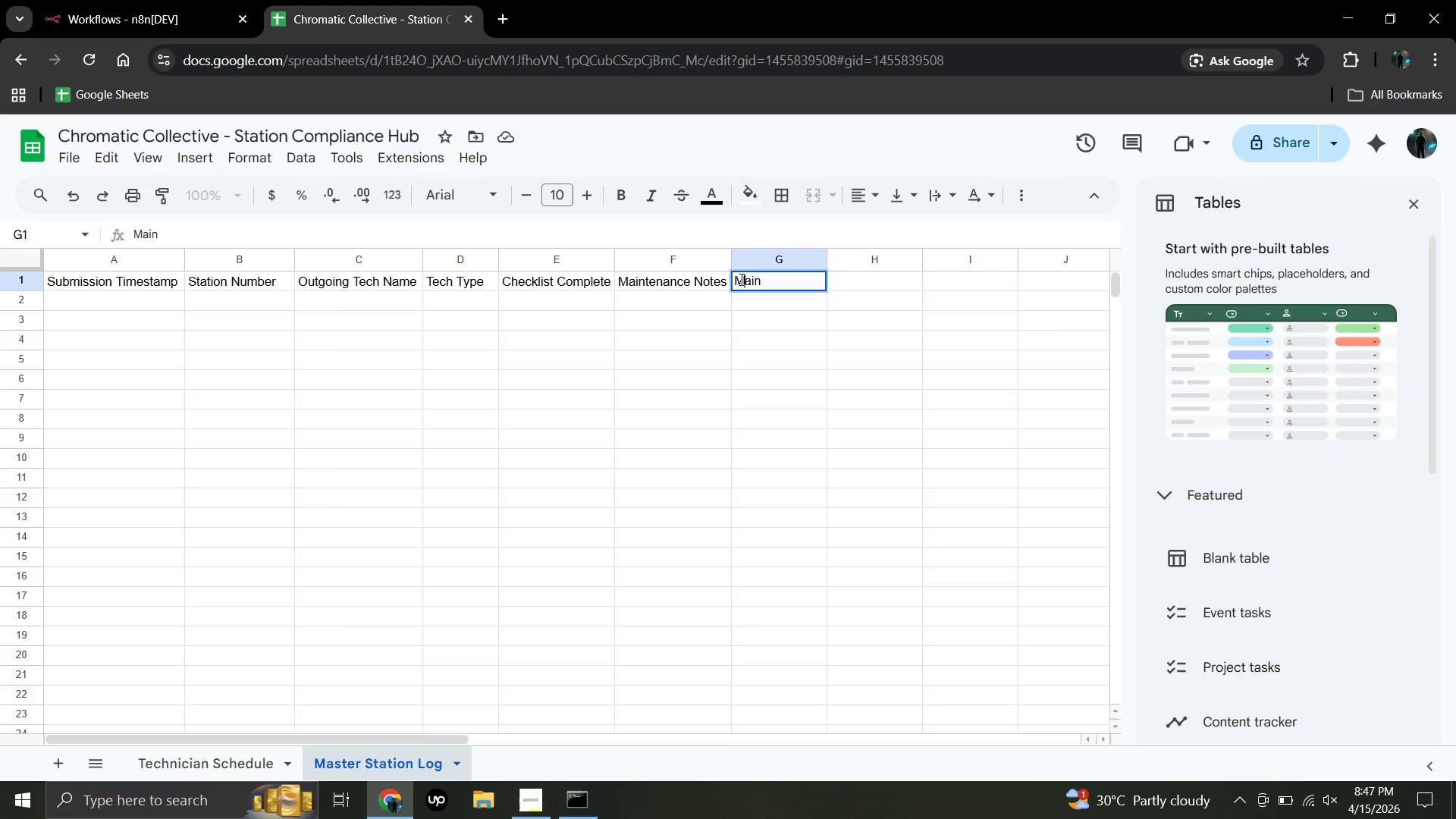 
key(Tab)
 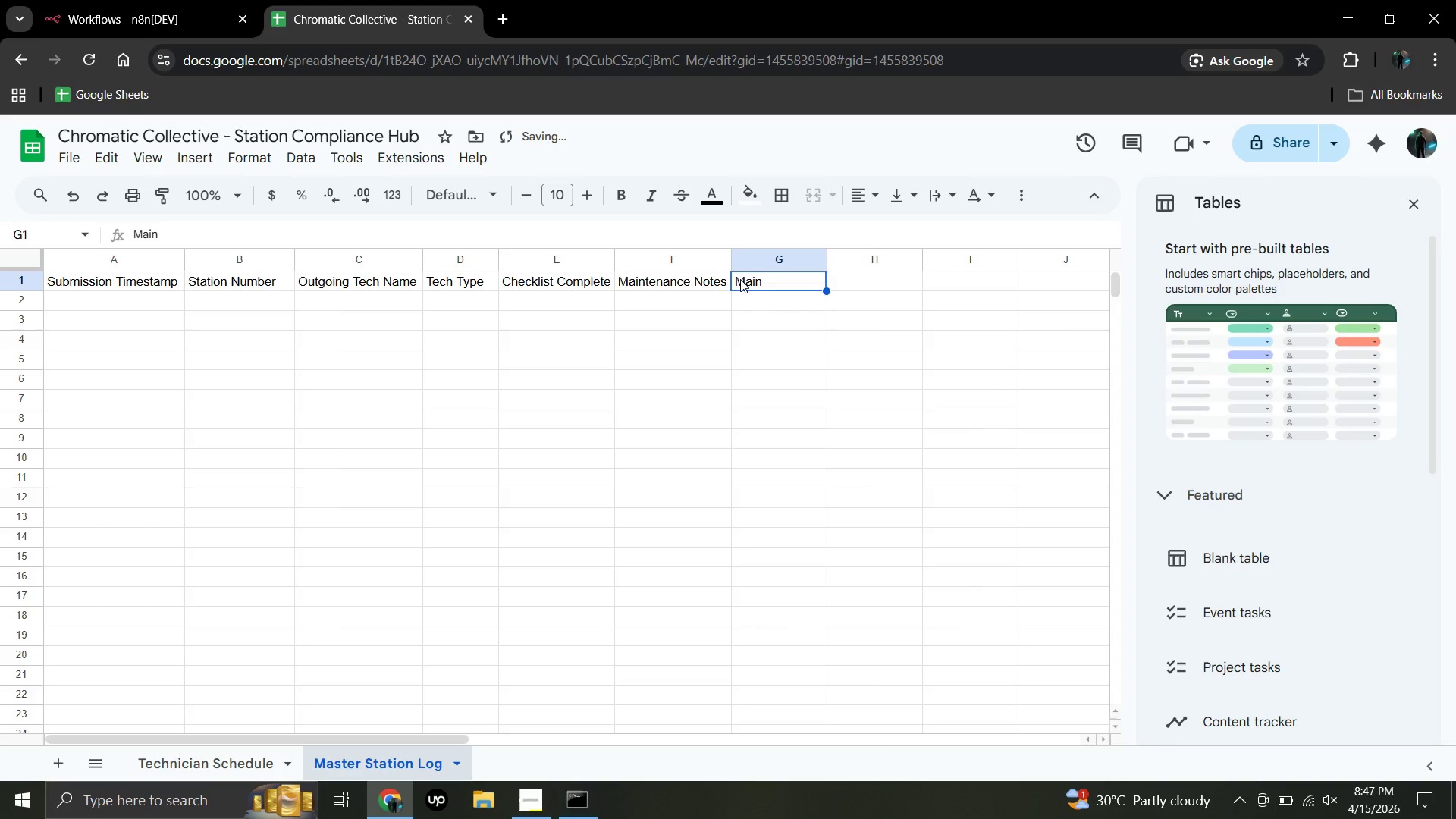 
key(ArrowLeft)
 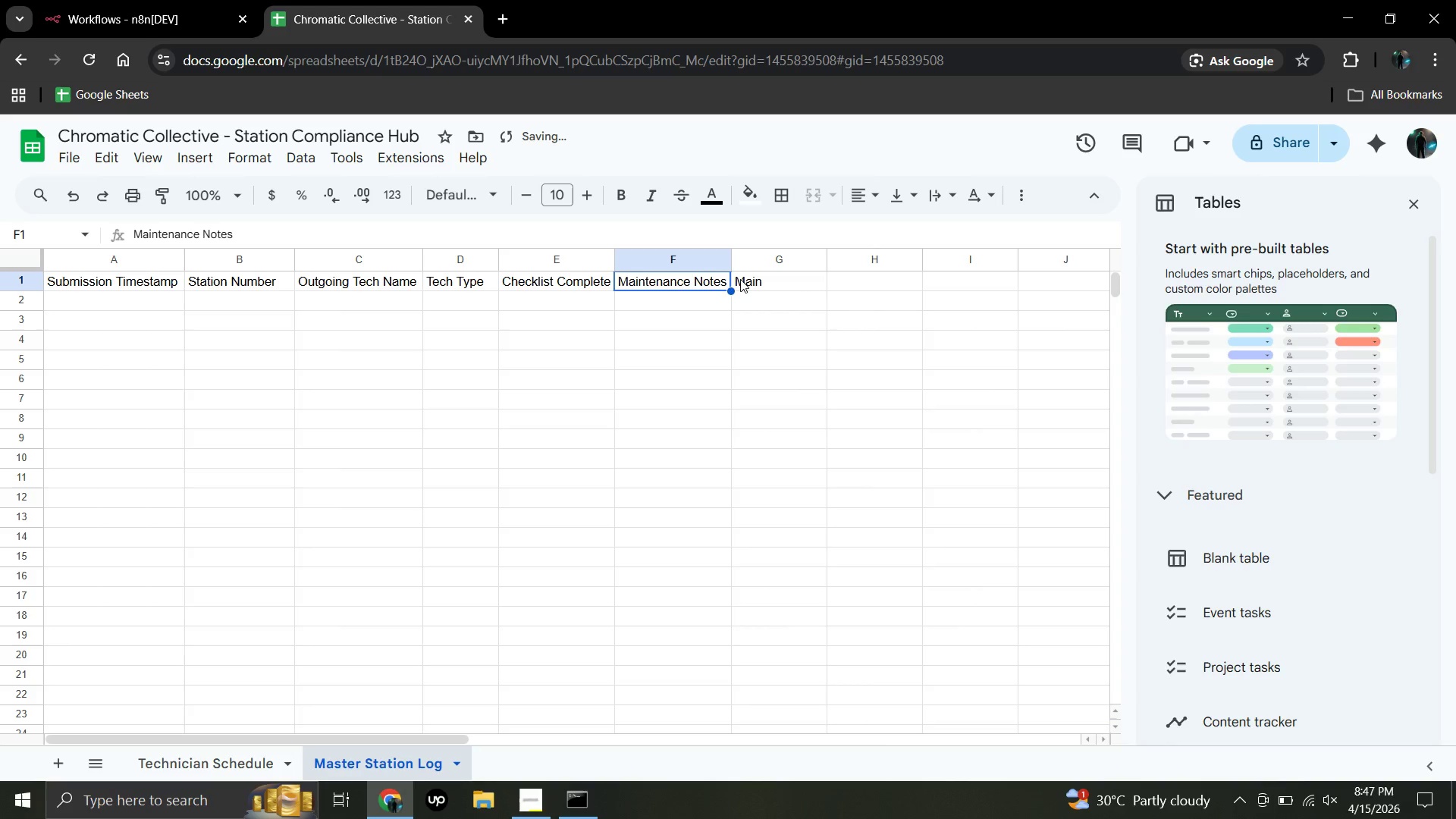 
key(ArrowLeft)
 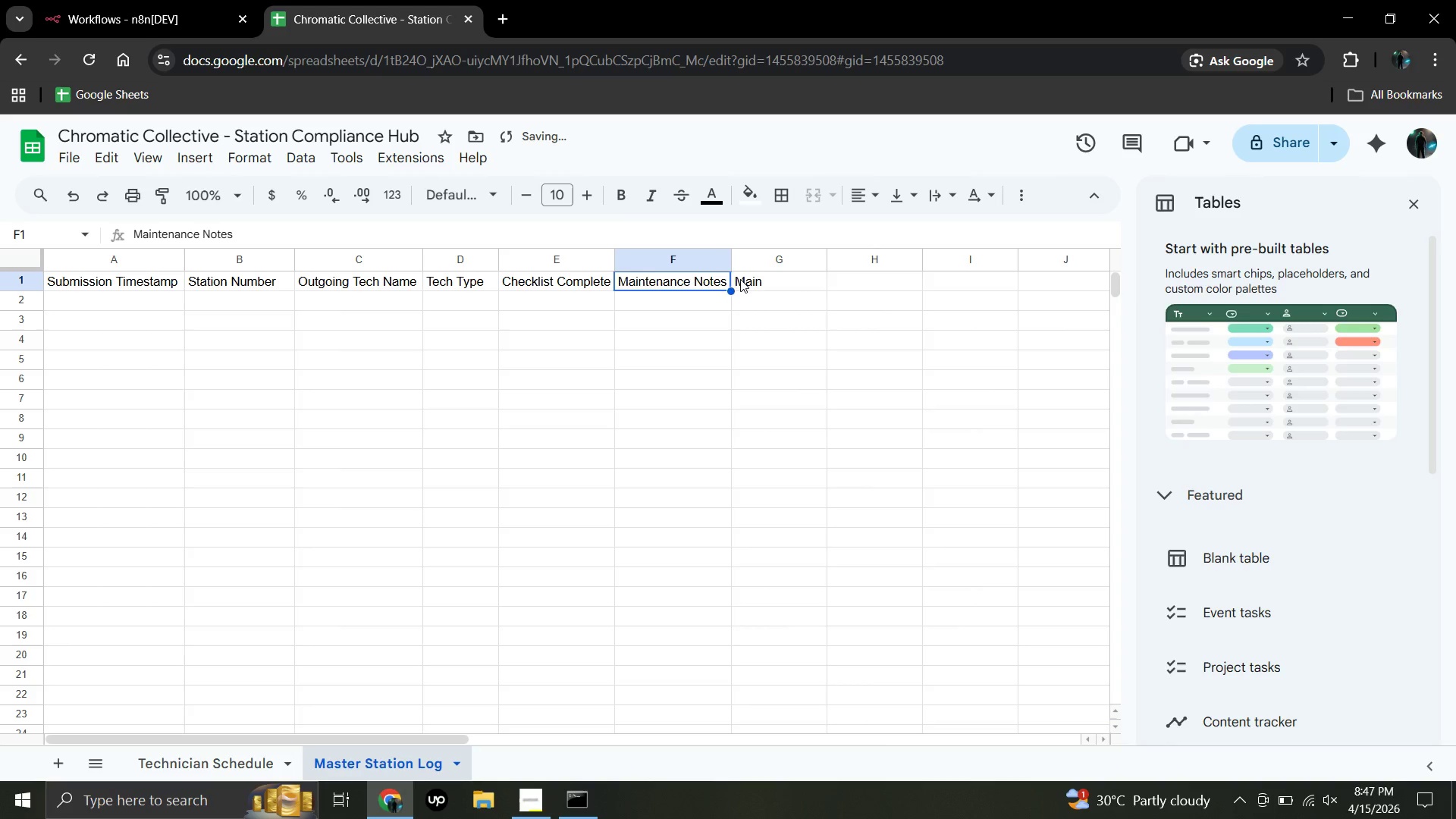 
key(Enter)
 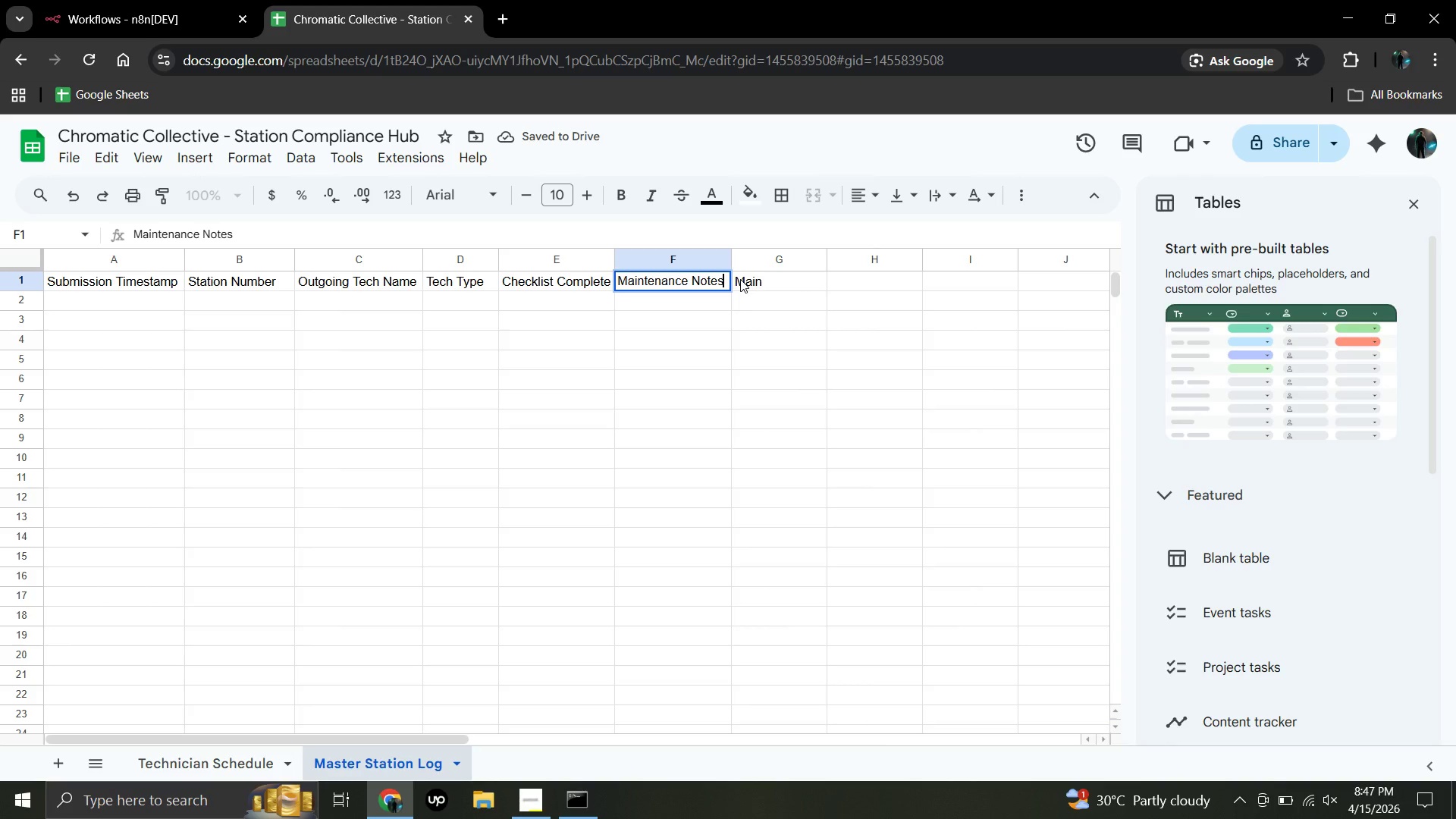 
key(Backspace)
key(Backspace)
key(Backspace)
key(Backspace)
key(Backspace)
type(Requi)
 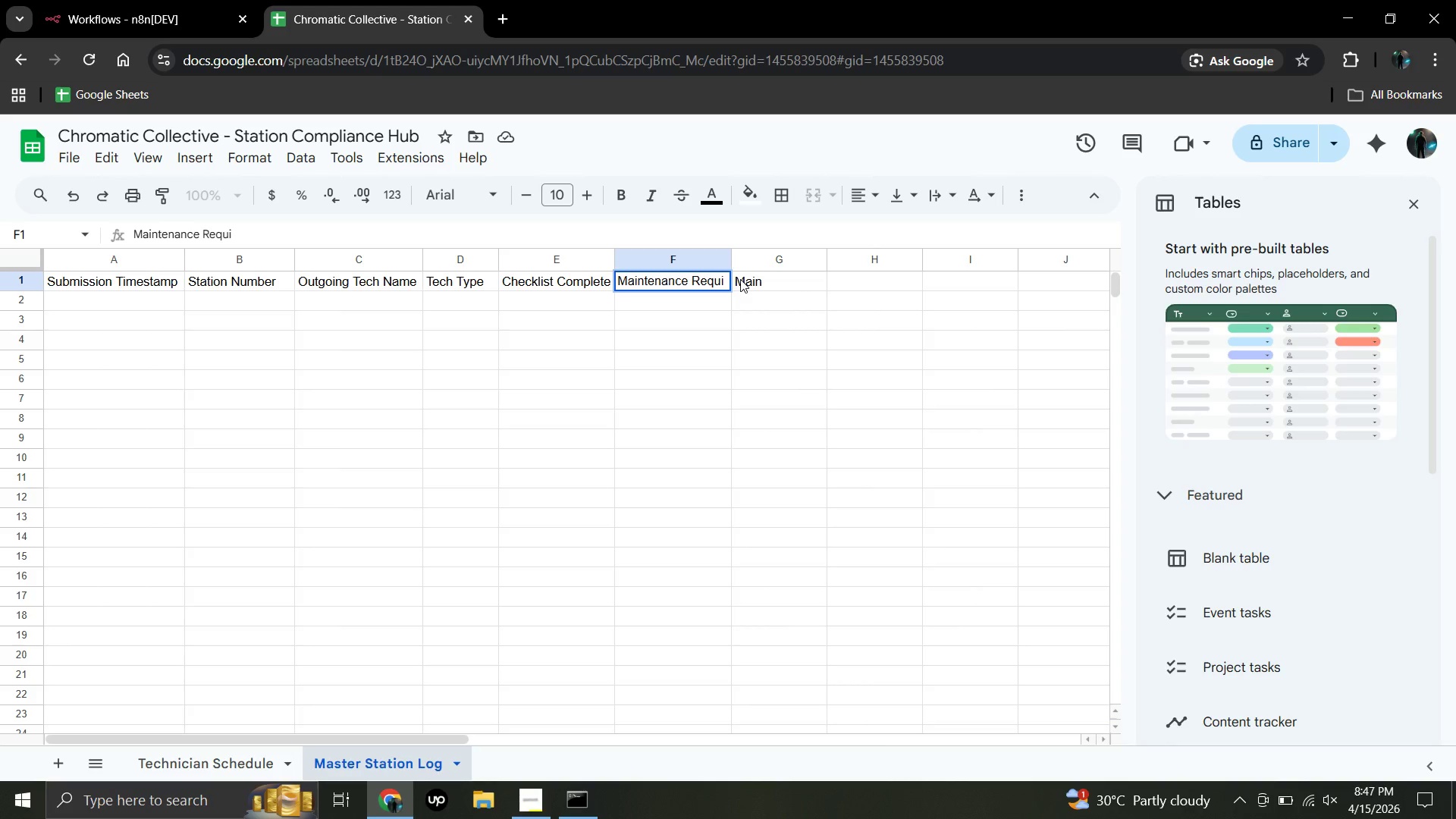 
type(red)
 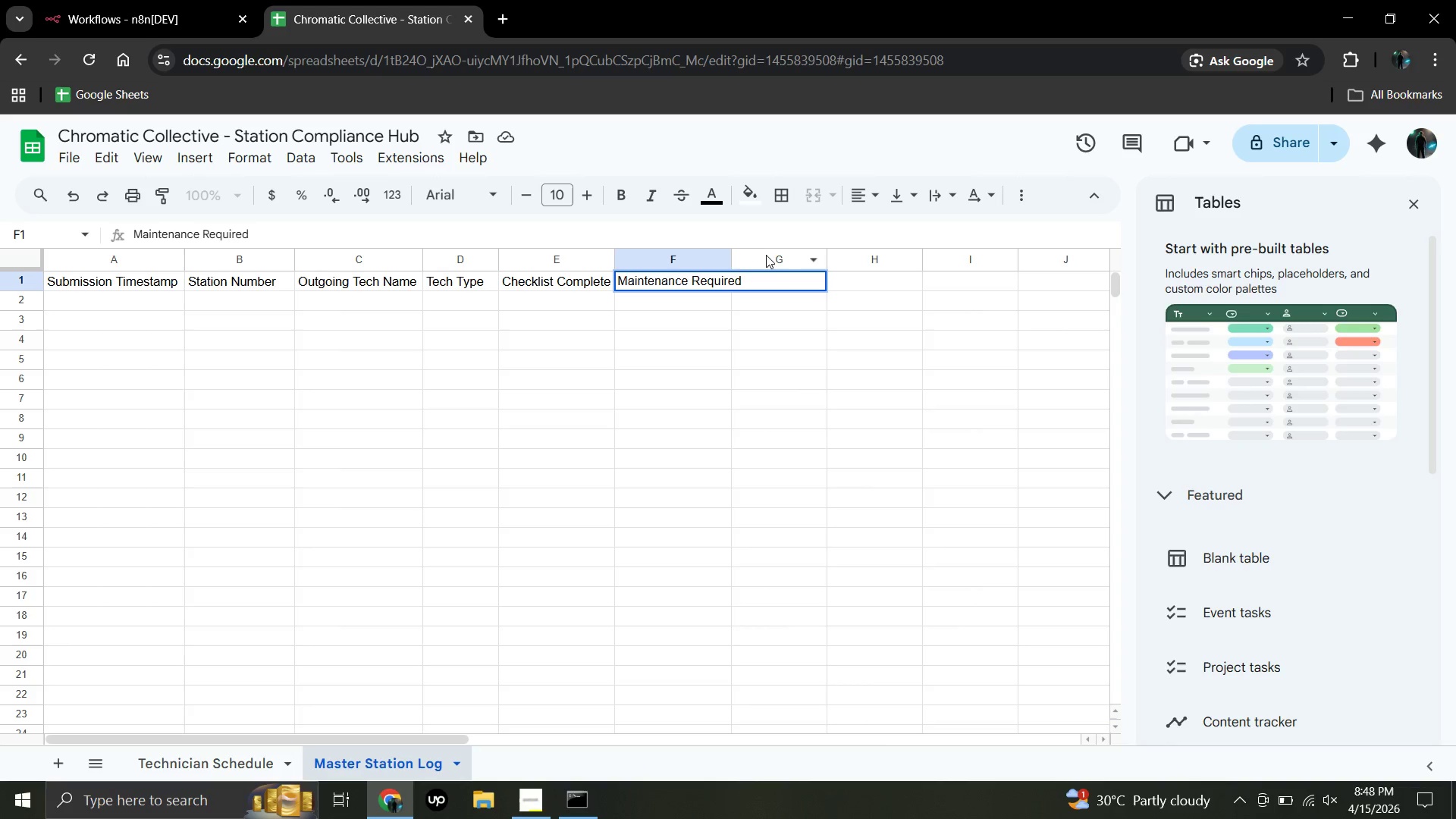 
left_click([764, 258])
 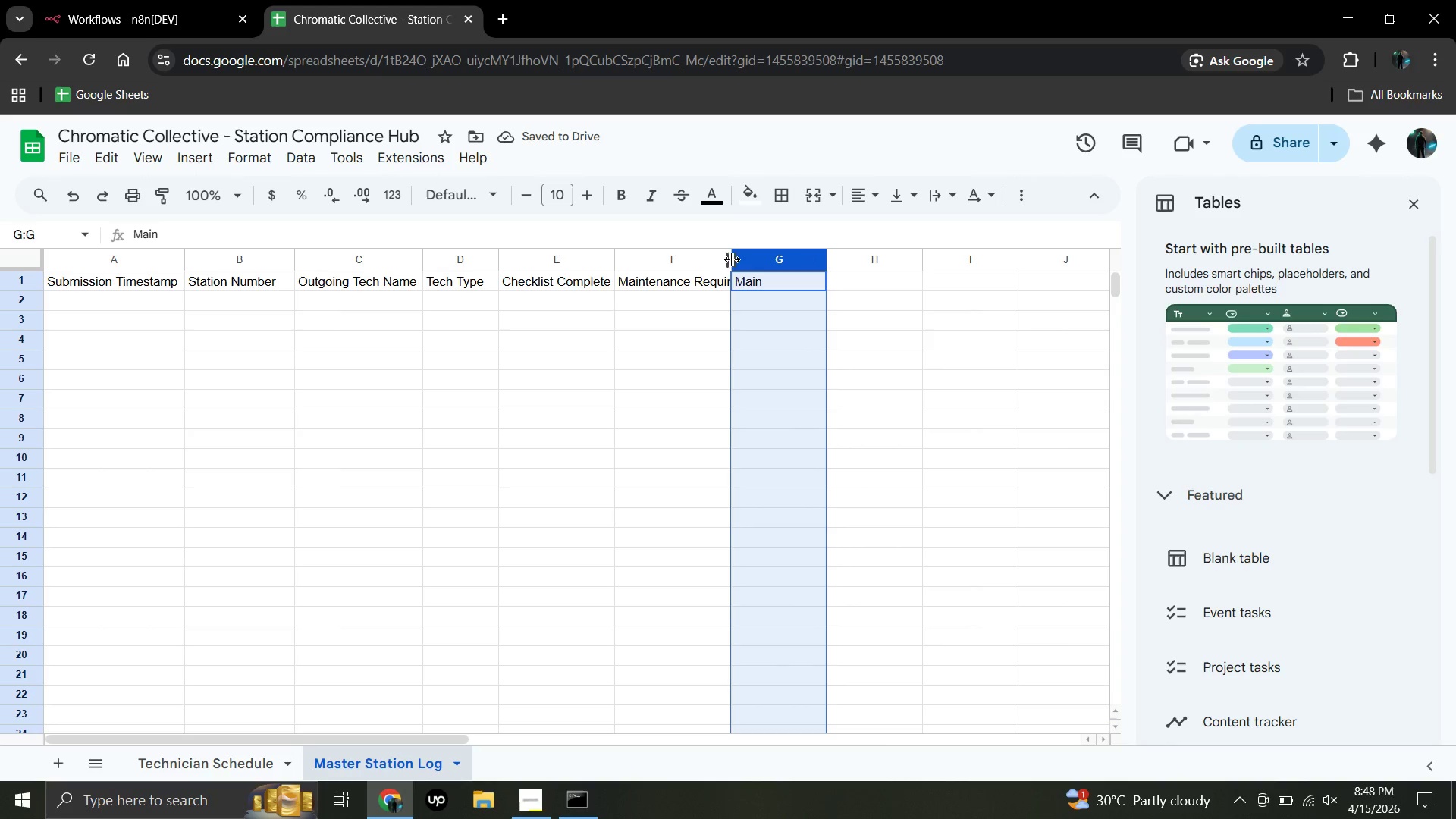 
left_click_drag(start_coordinate=[729, 259], to_coordinate=[764, 256])
 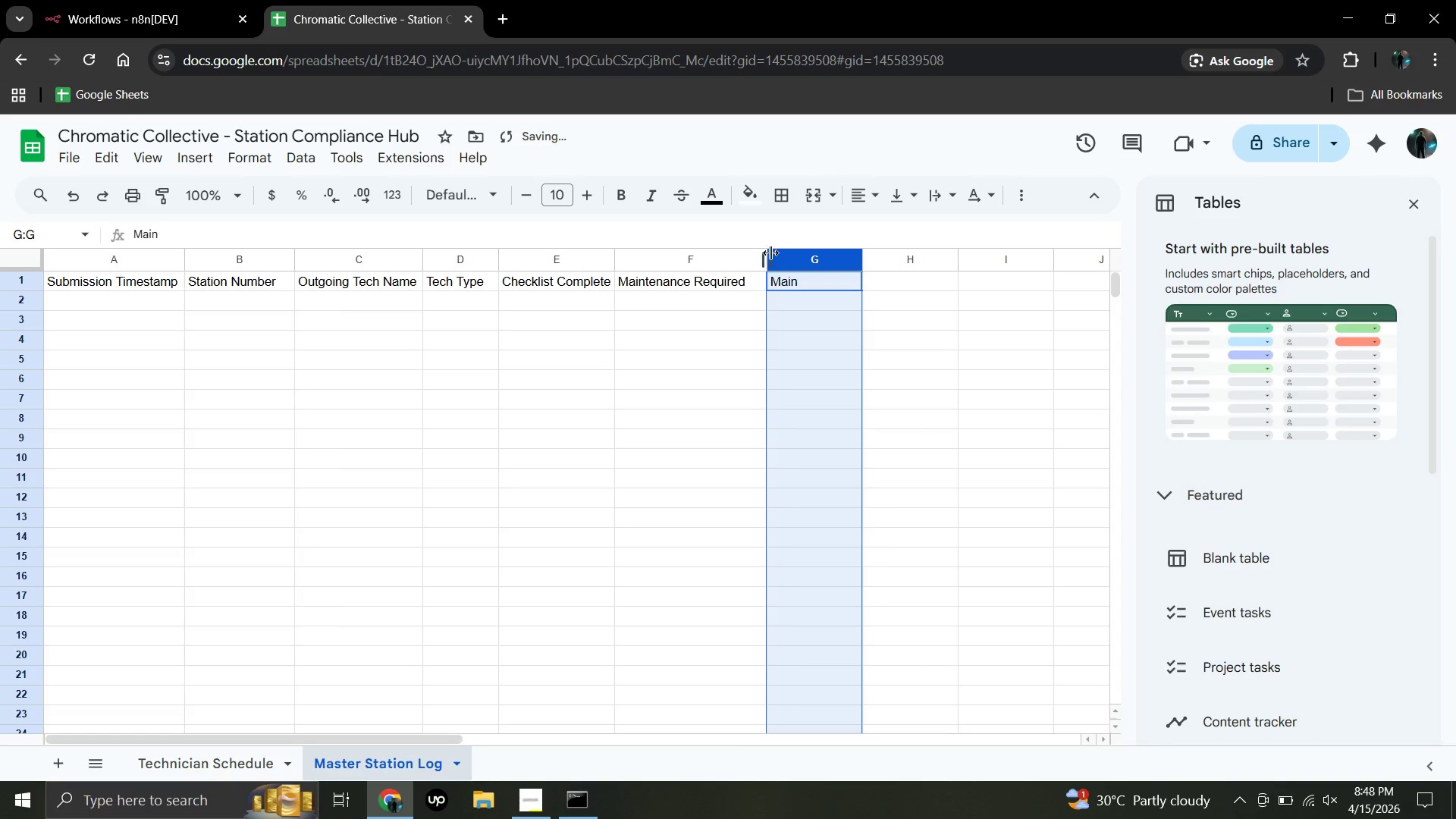 
left_click_drag(start_coordinate=[769, 253], to_coordinate=[756, 253])
 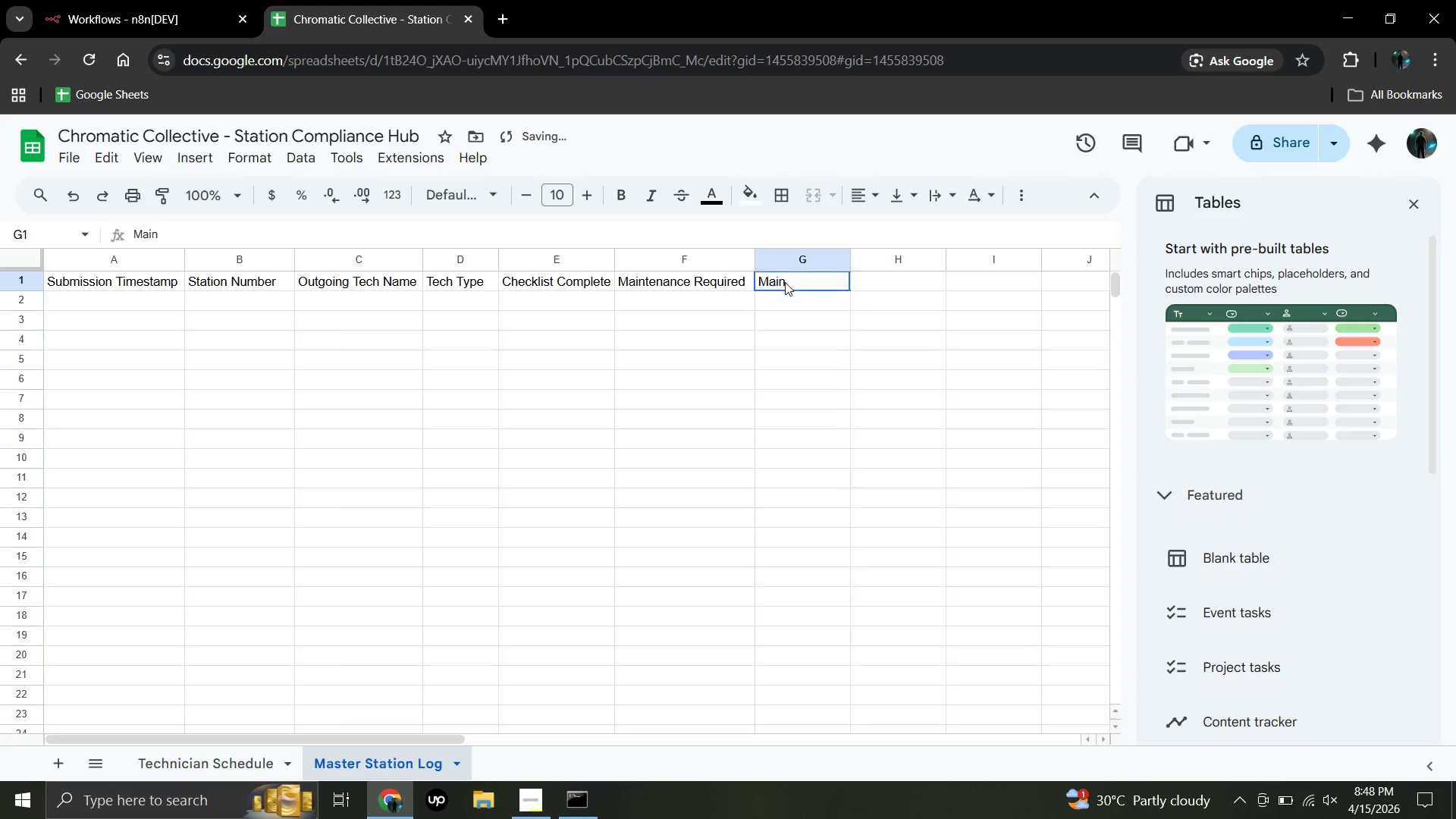 
left_click([785, 282])
 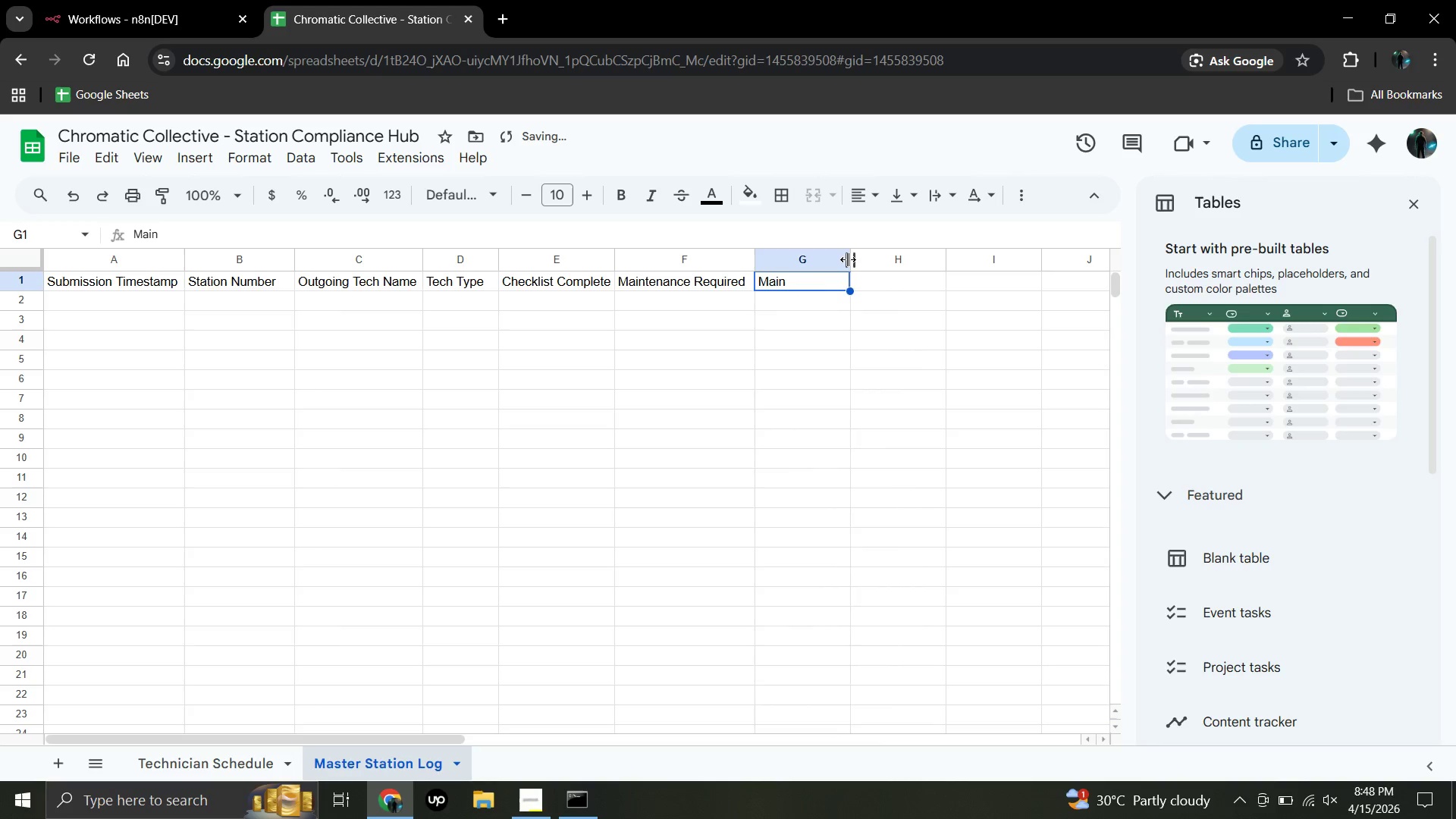 
left_click_drag(start_coordinate=[848, 259], to_coordinate=[862, 259])
 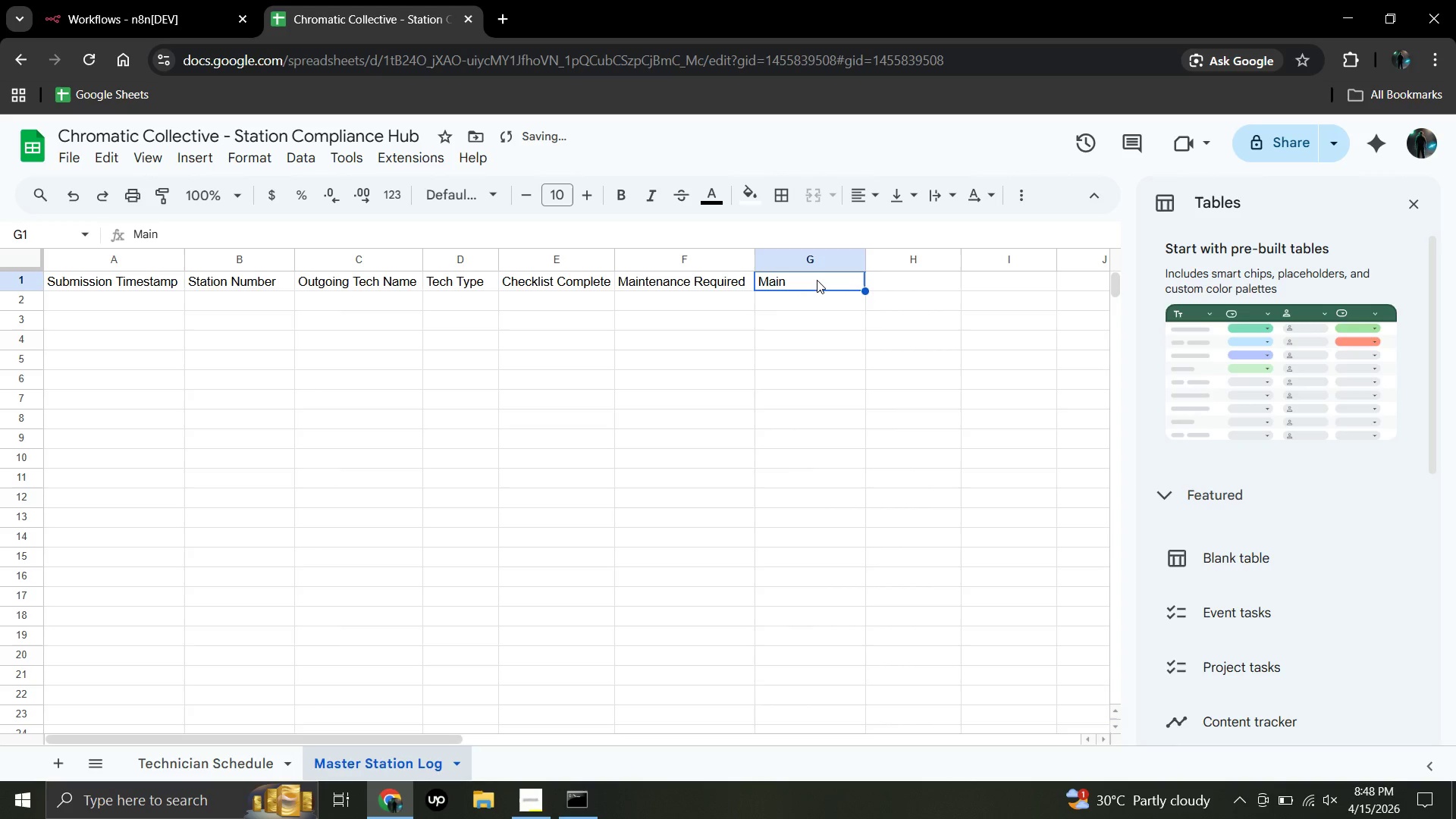 
left_click([817, 280])
 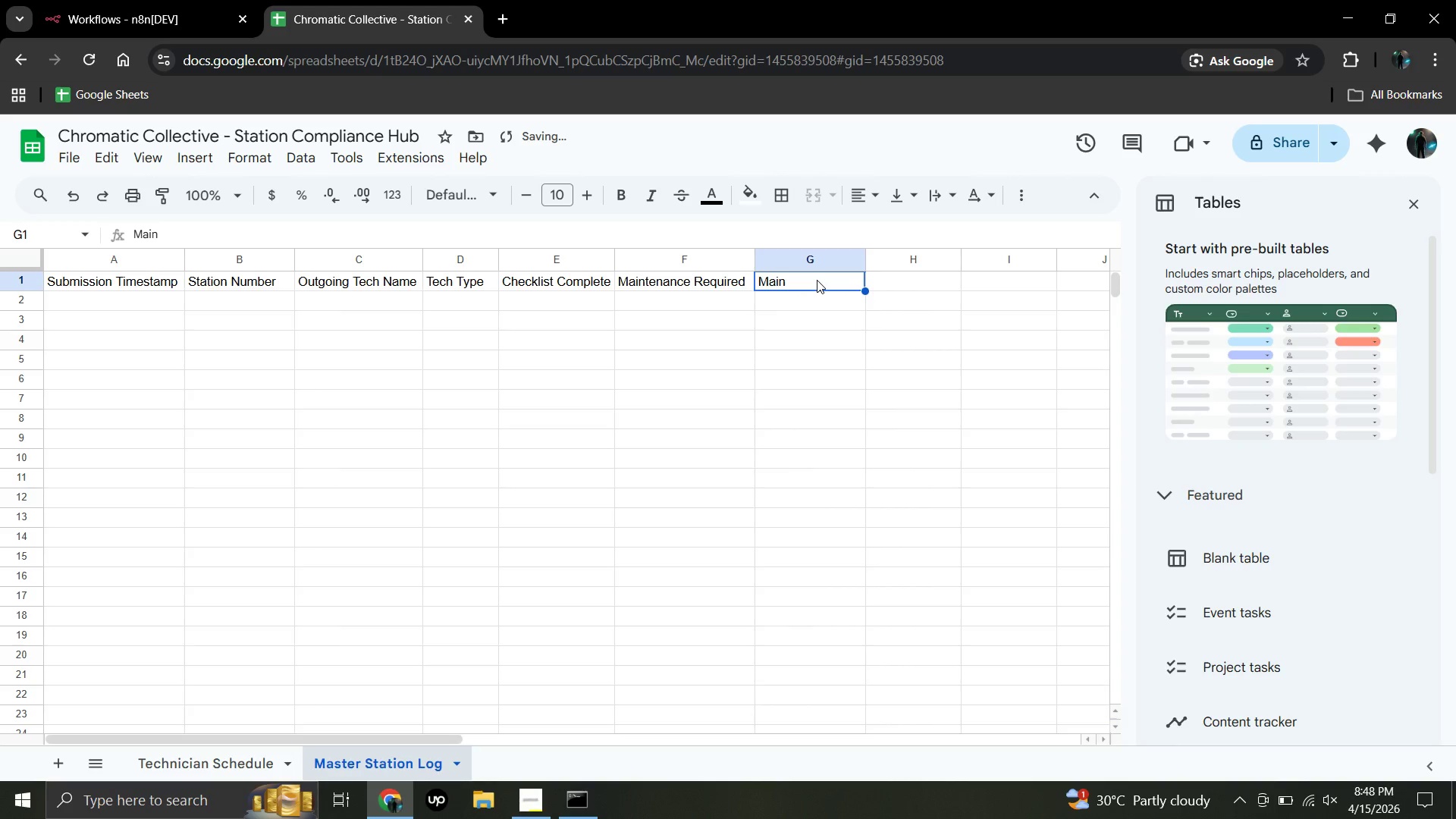 
left_click([817, 280])
 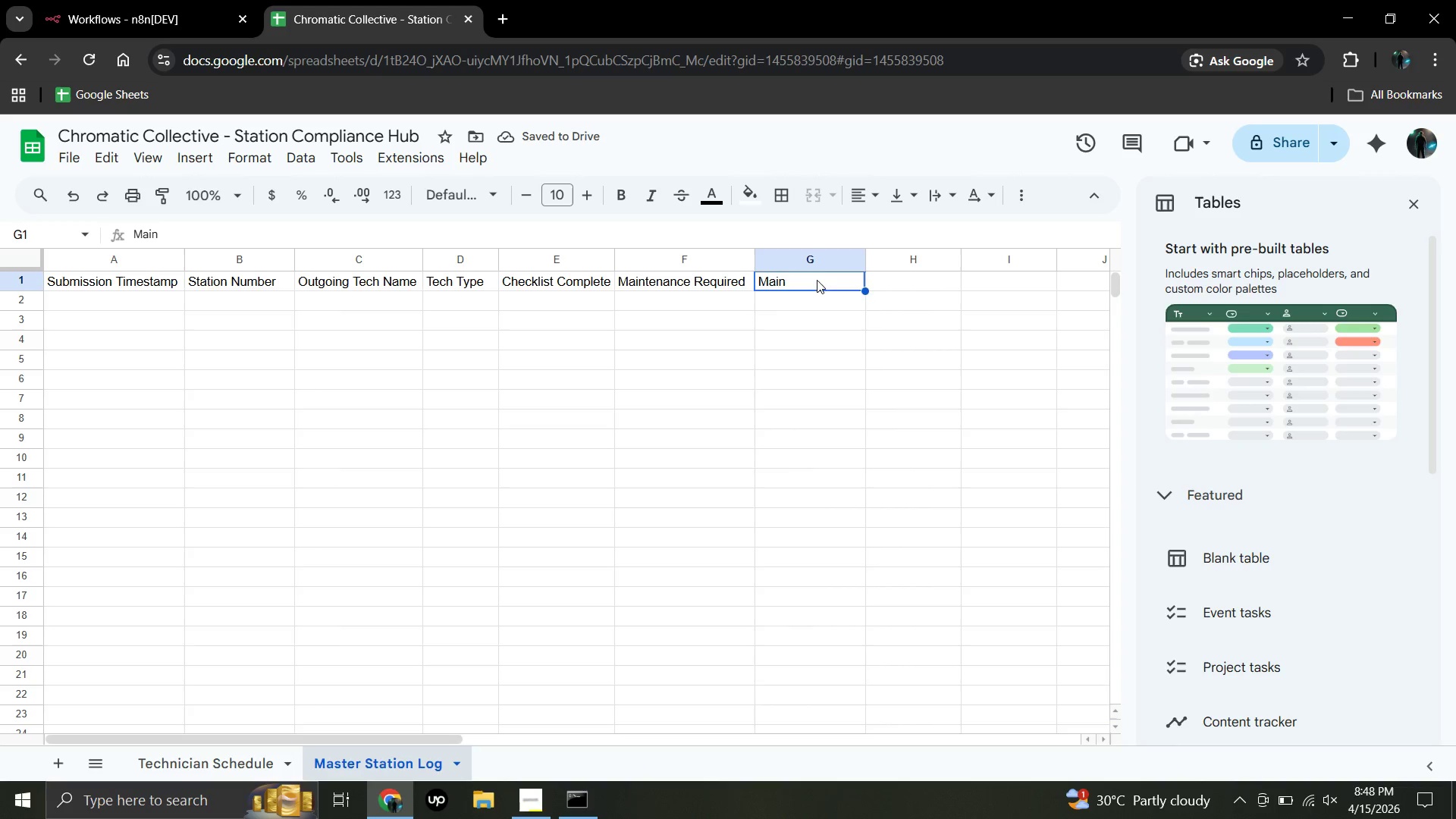 
double_click([817, 280])
 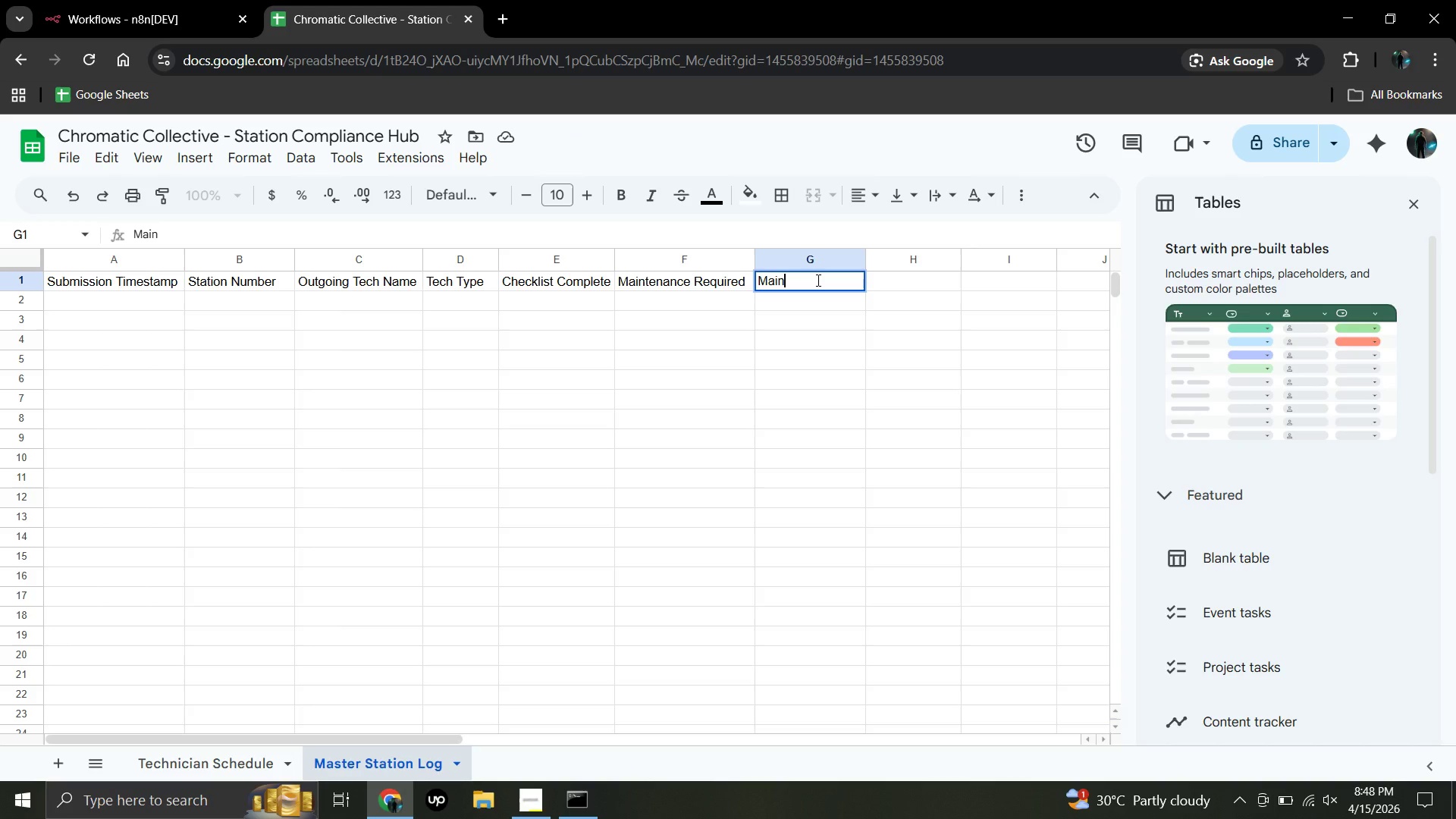 
type(tenance)
 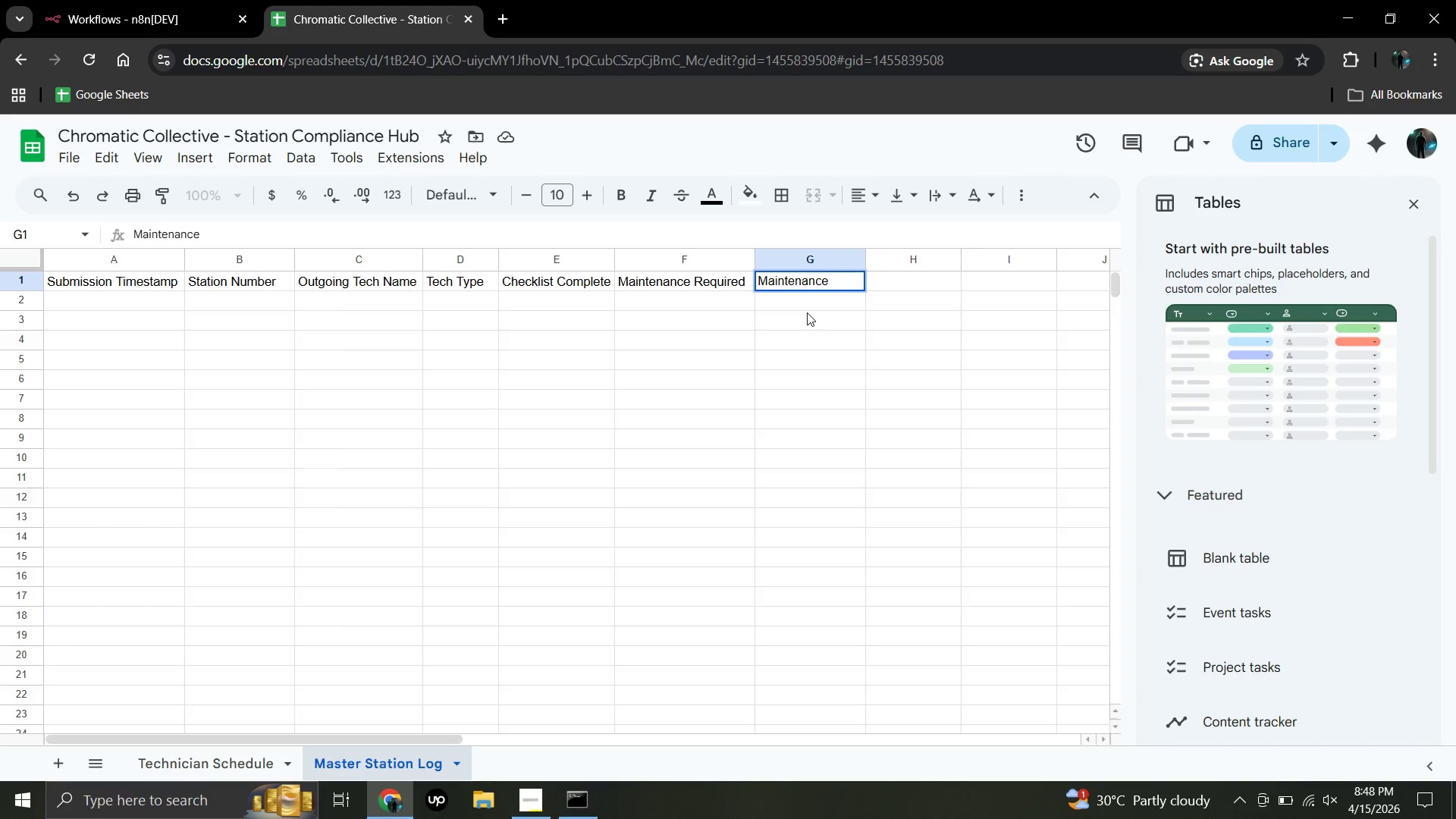 
type( Notes)
 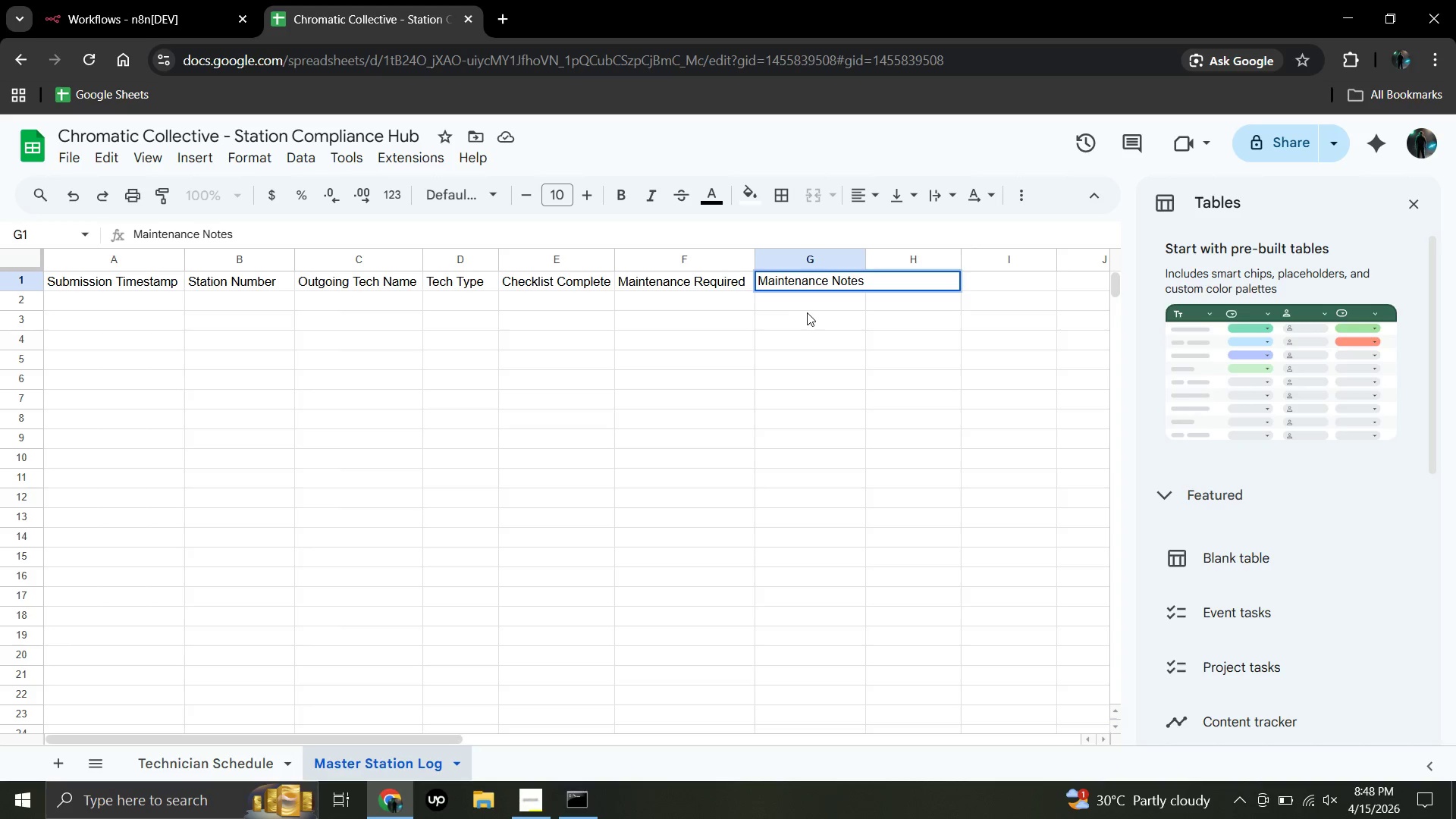 
left_click_drag(start_coordinate=[862, 263], to_coordinate=[869, 262])
 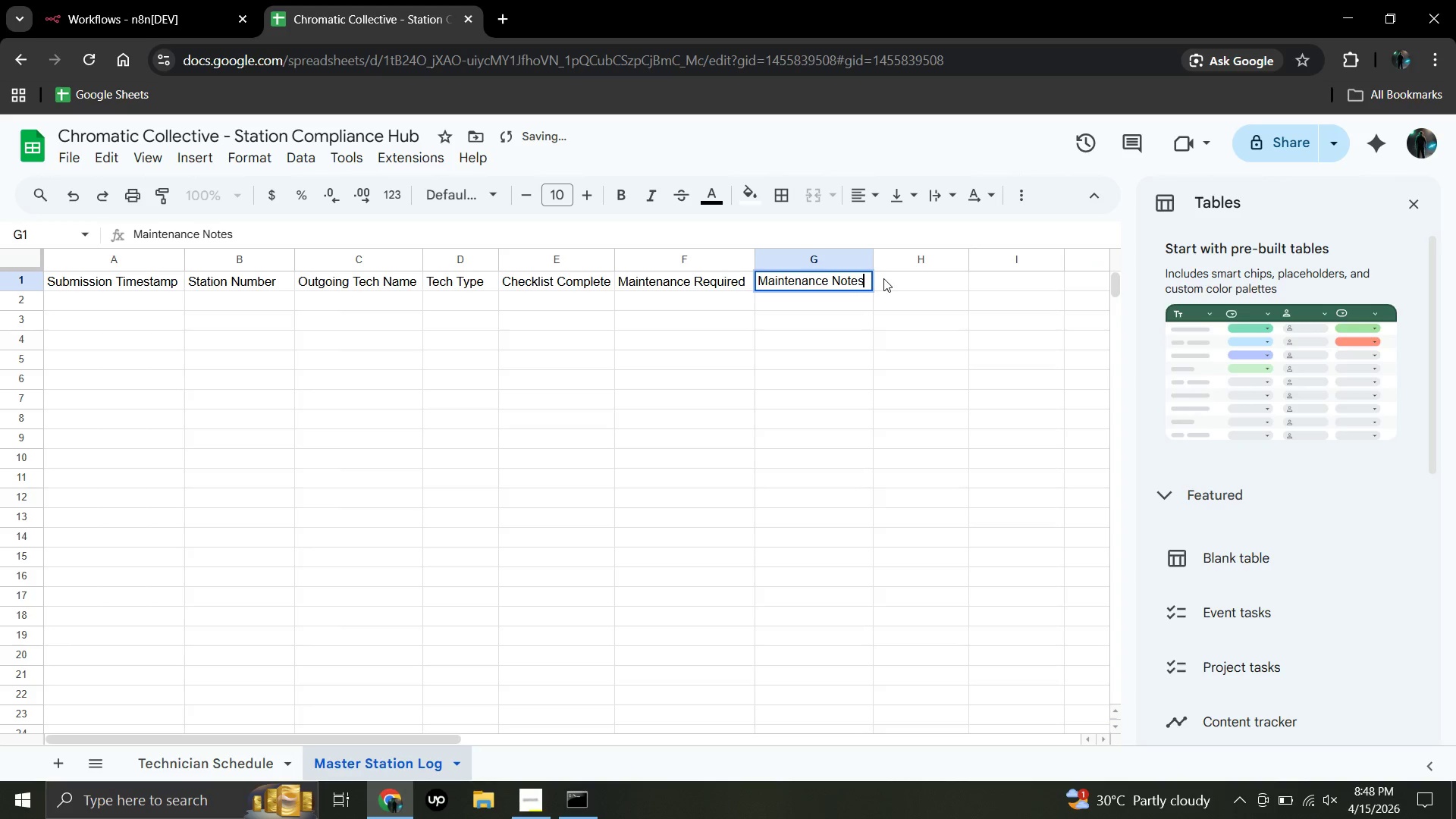 
left_click([883, 278])
 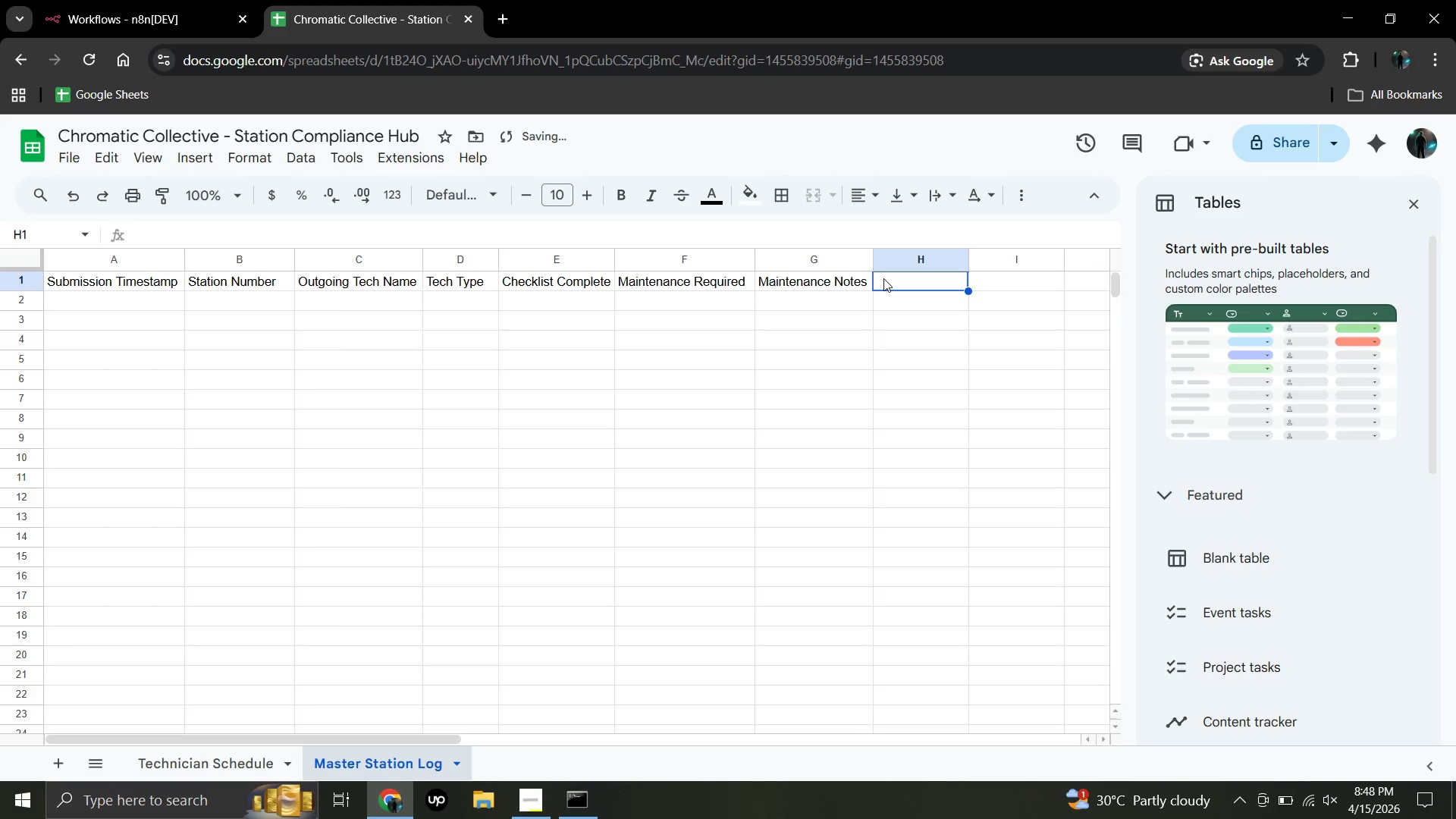 
double_click([883, 278])
 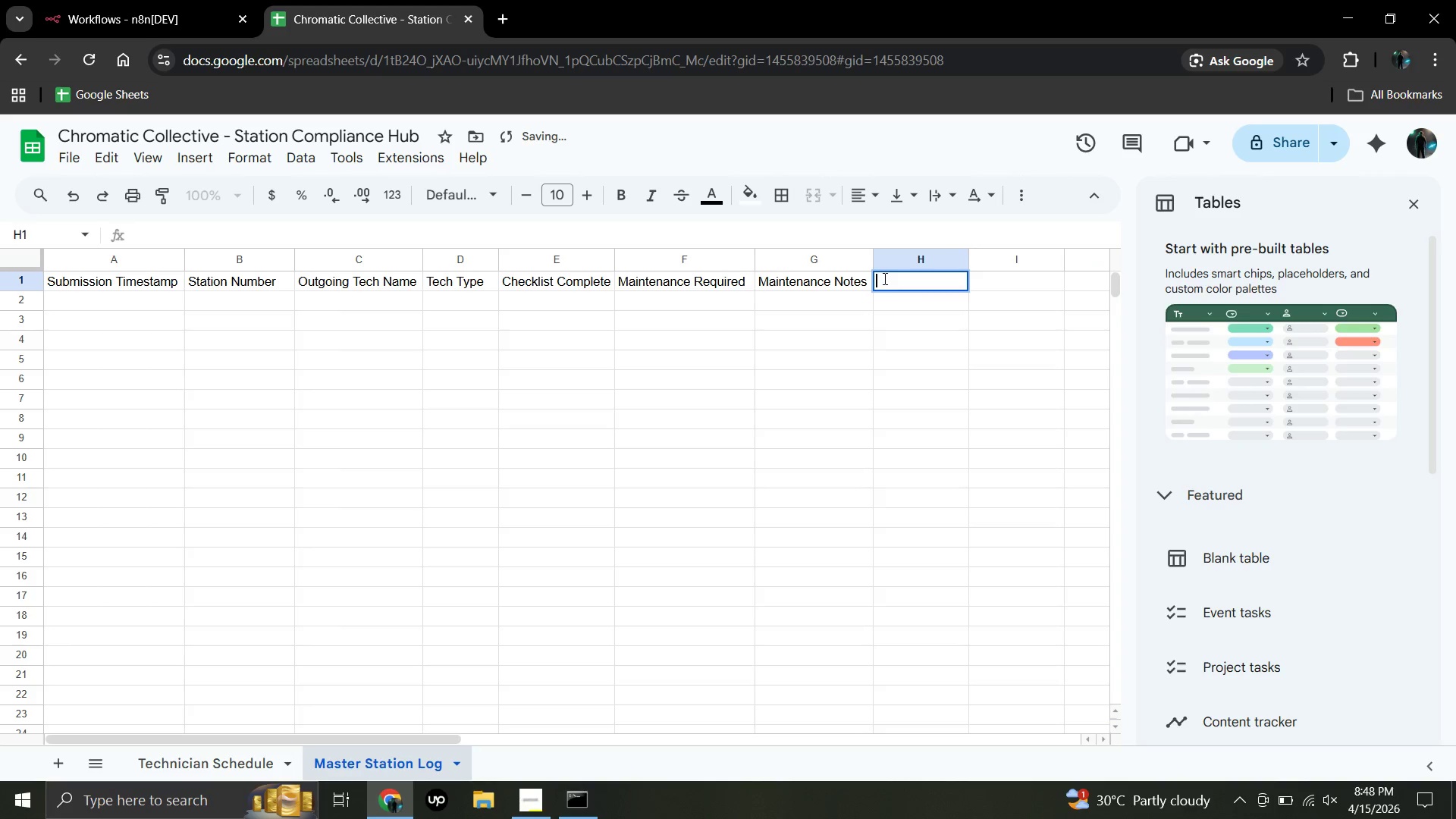 
type(Handover Type)
 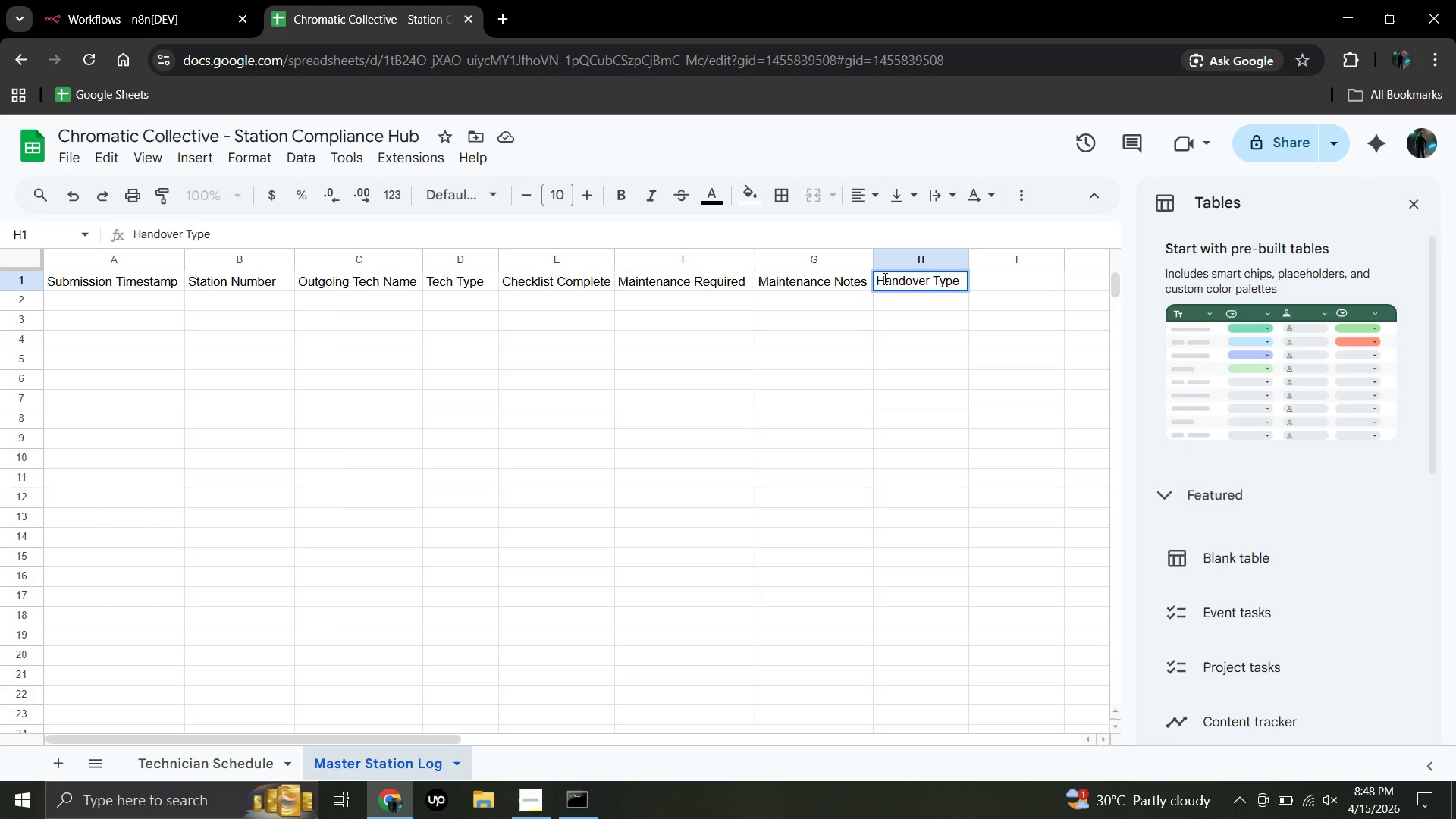 
left_click([1007, 283])
 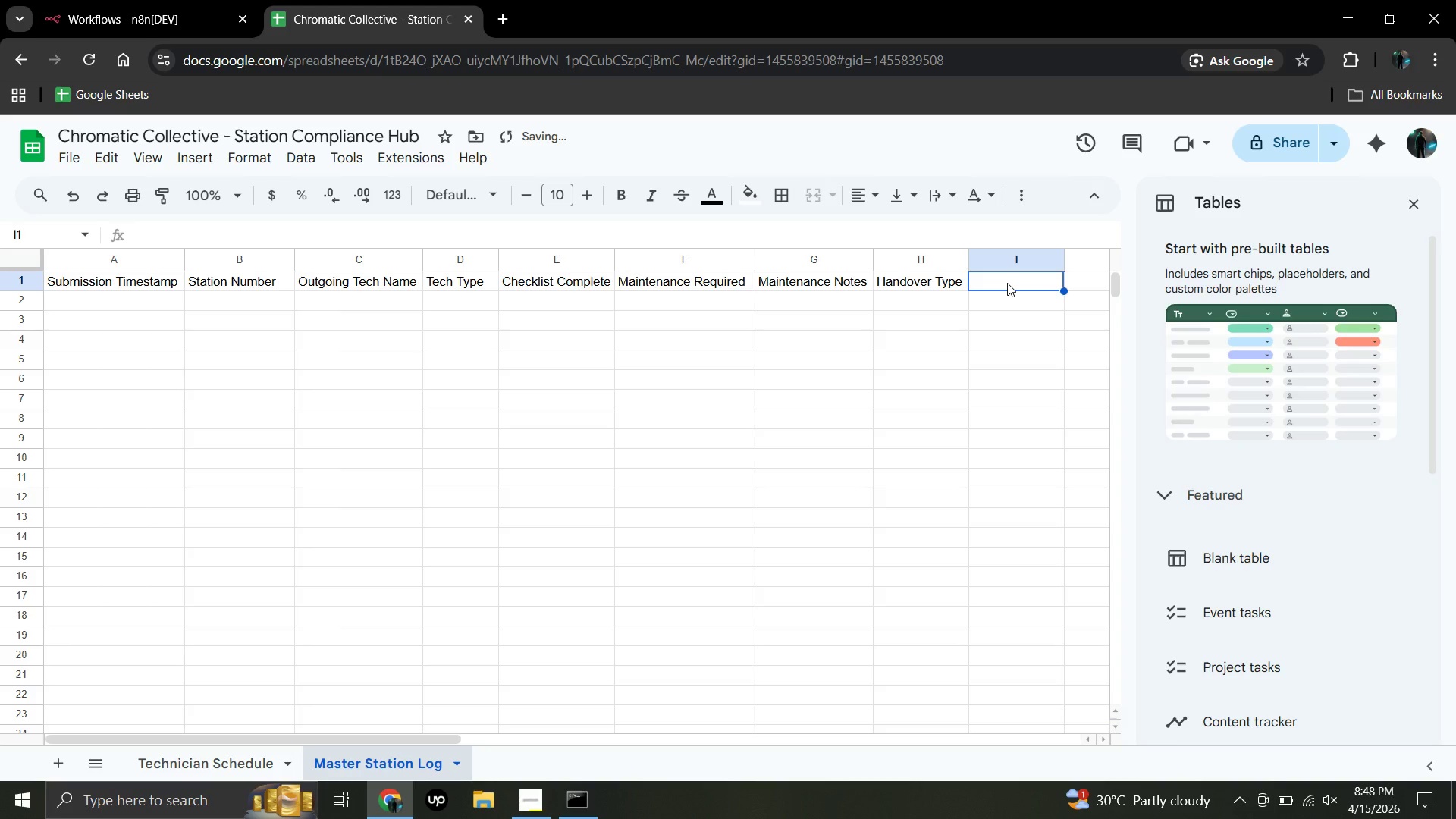 
double_click([1007, 283])
 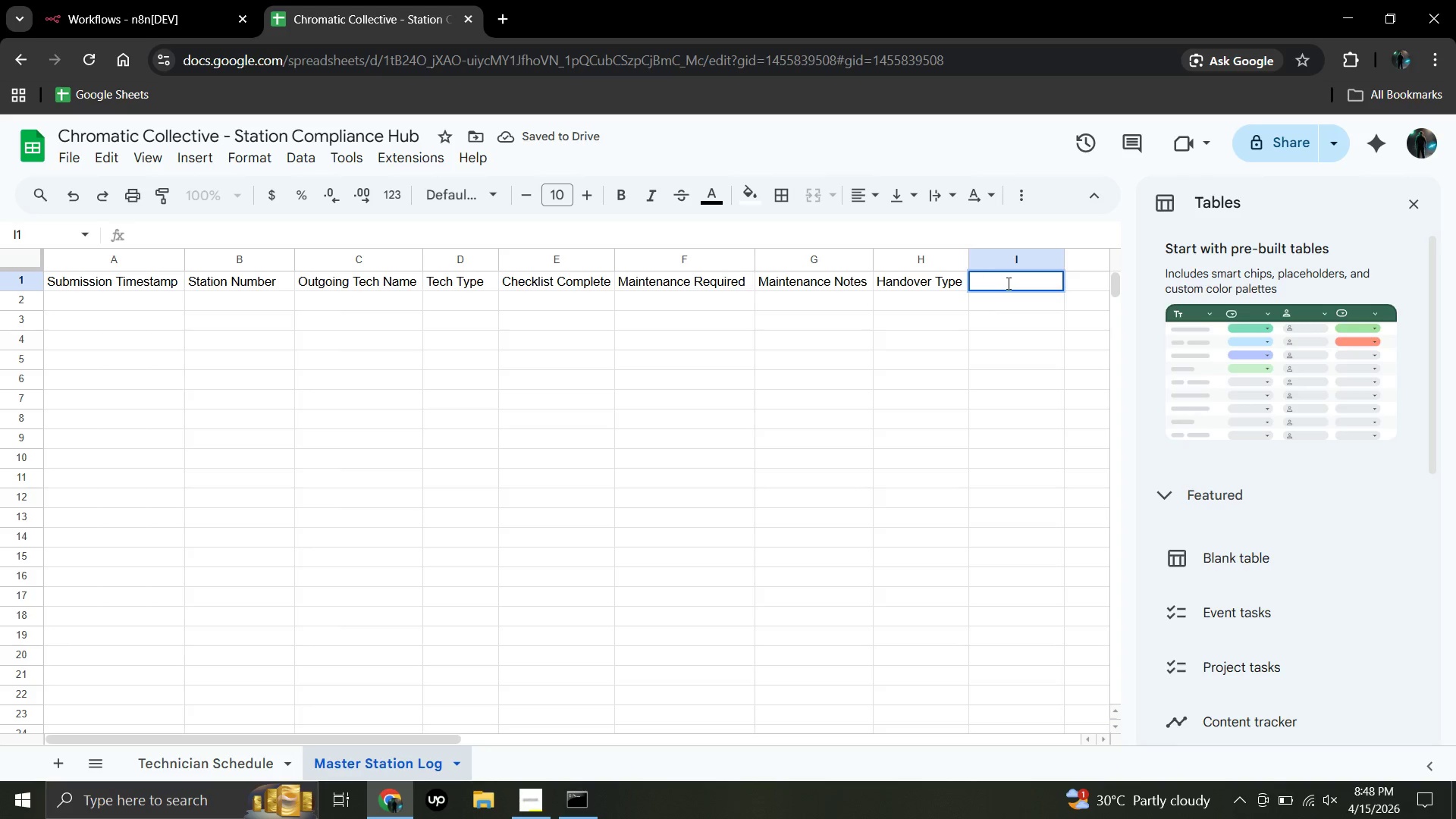 
type(Incoming)
 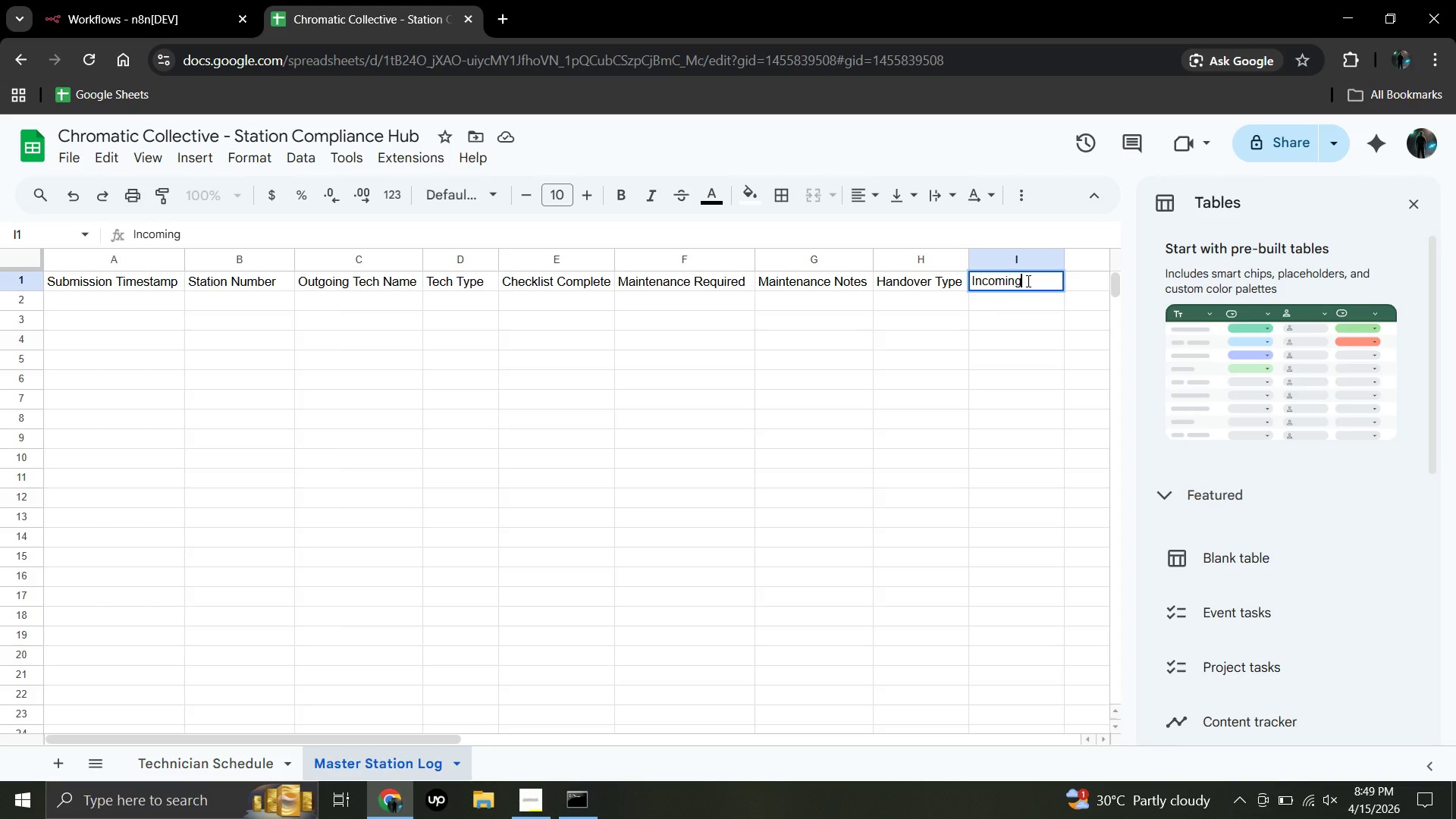 
left_click([1027, 281])
 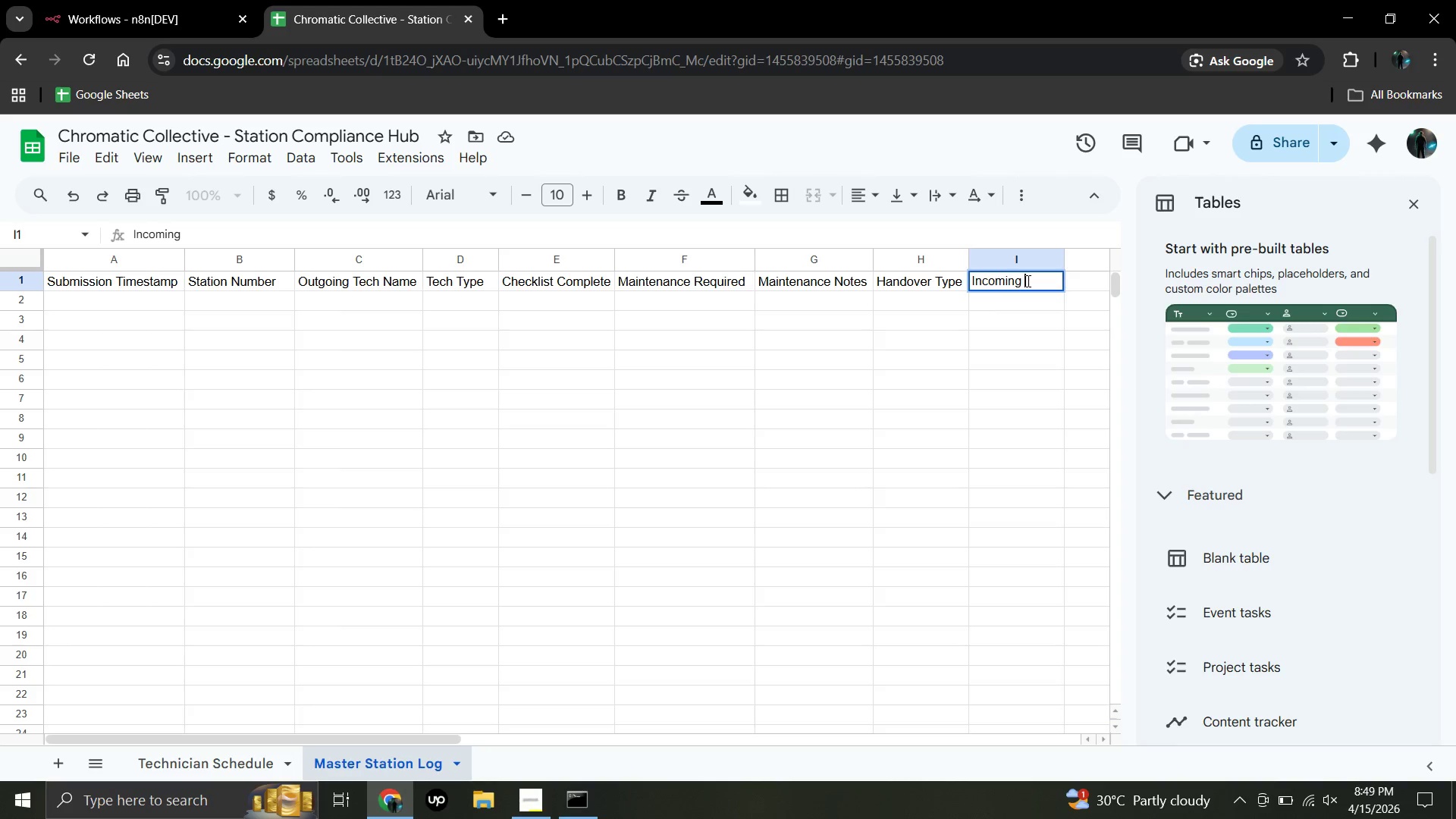 
type( Tech Notified)
 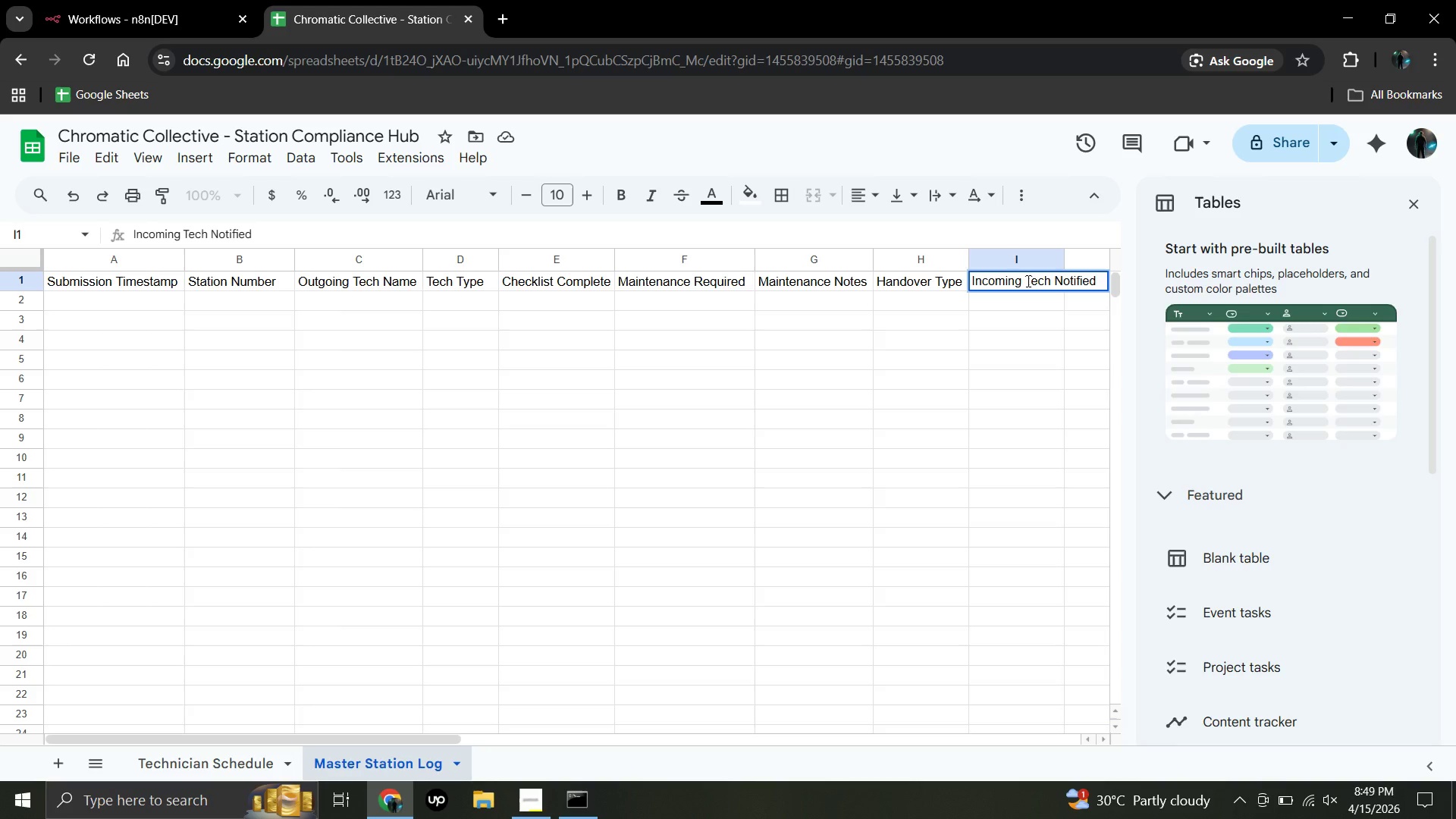 
wait(13.92)
 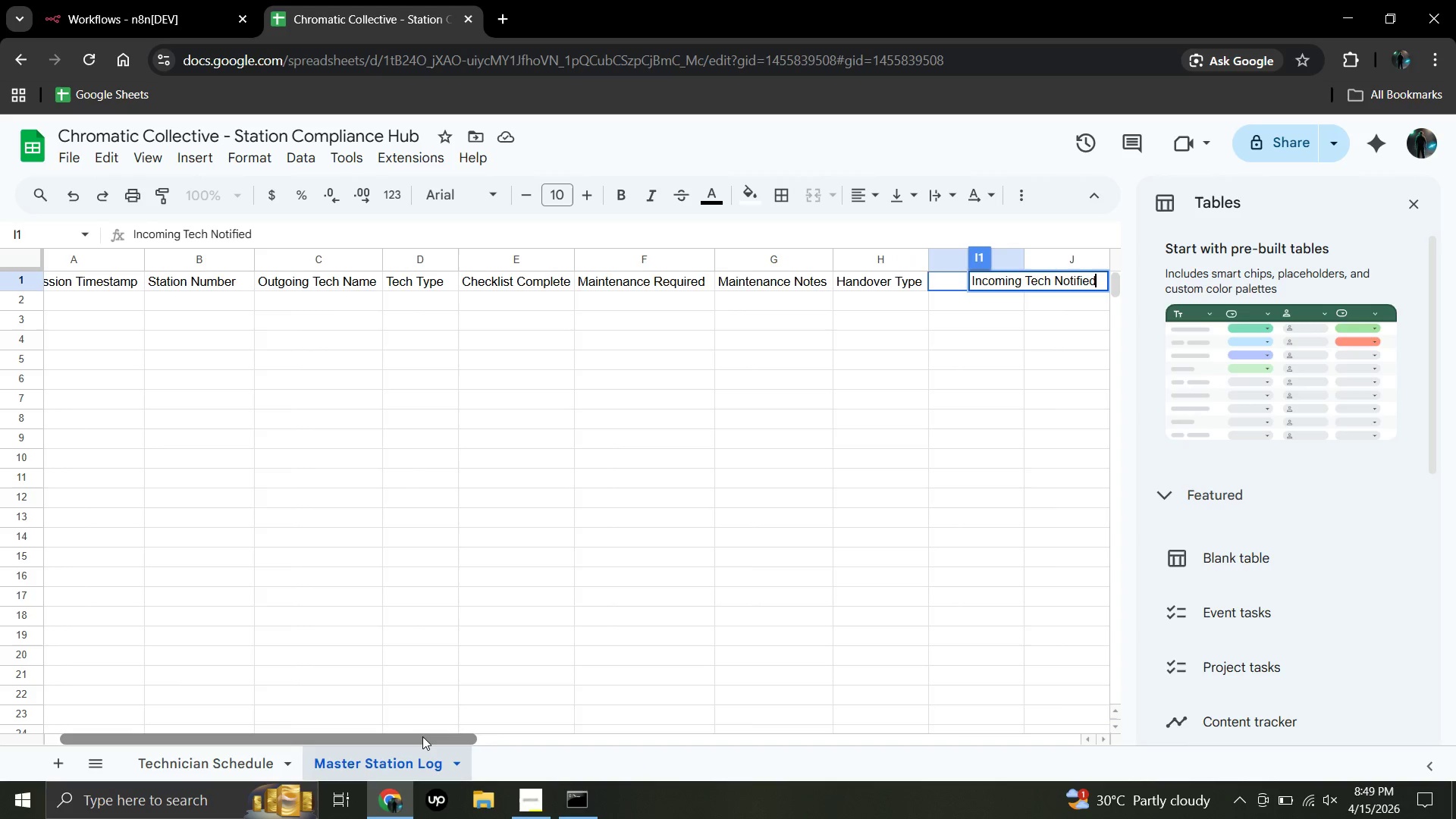 
left_click([981, 258])
 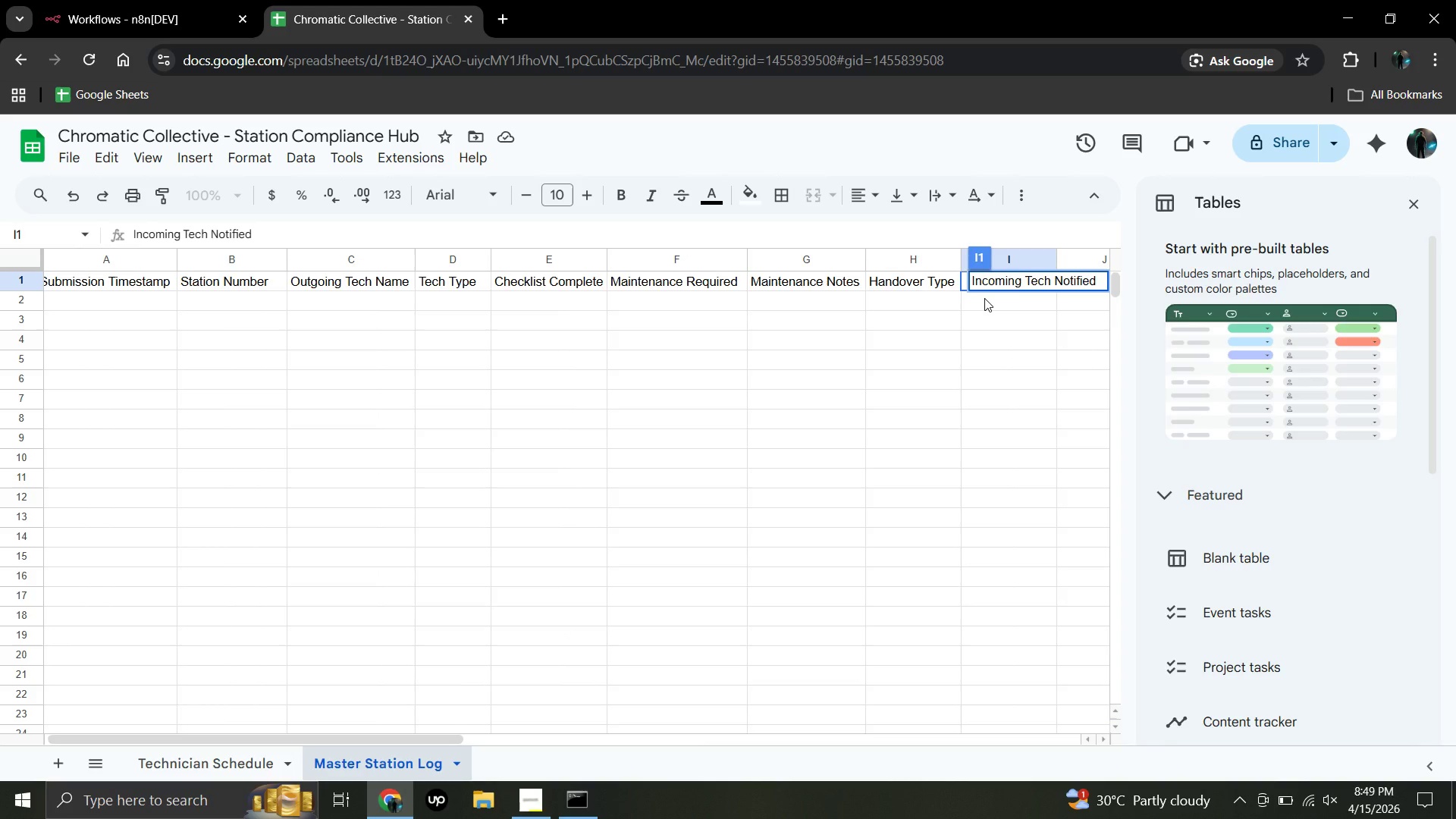 
key(Enter)
 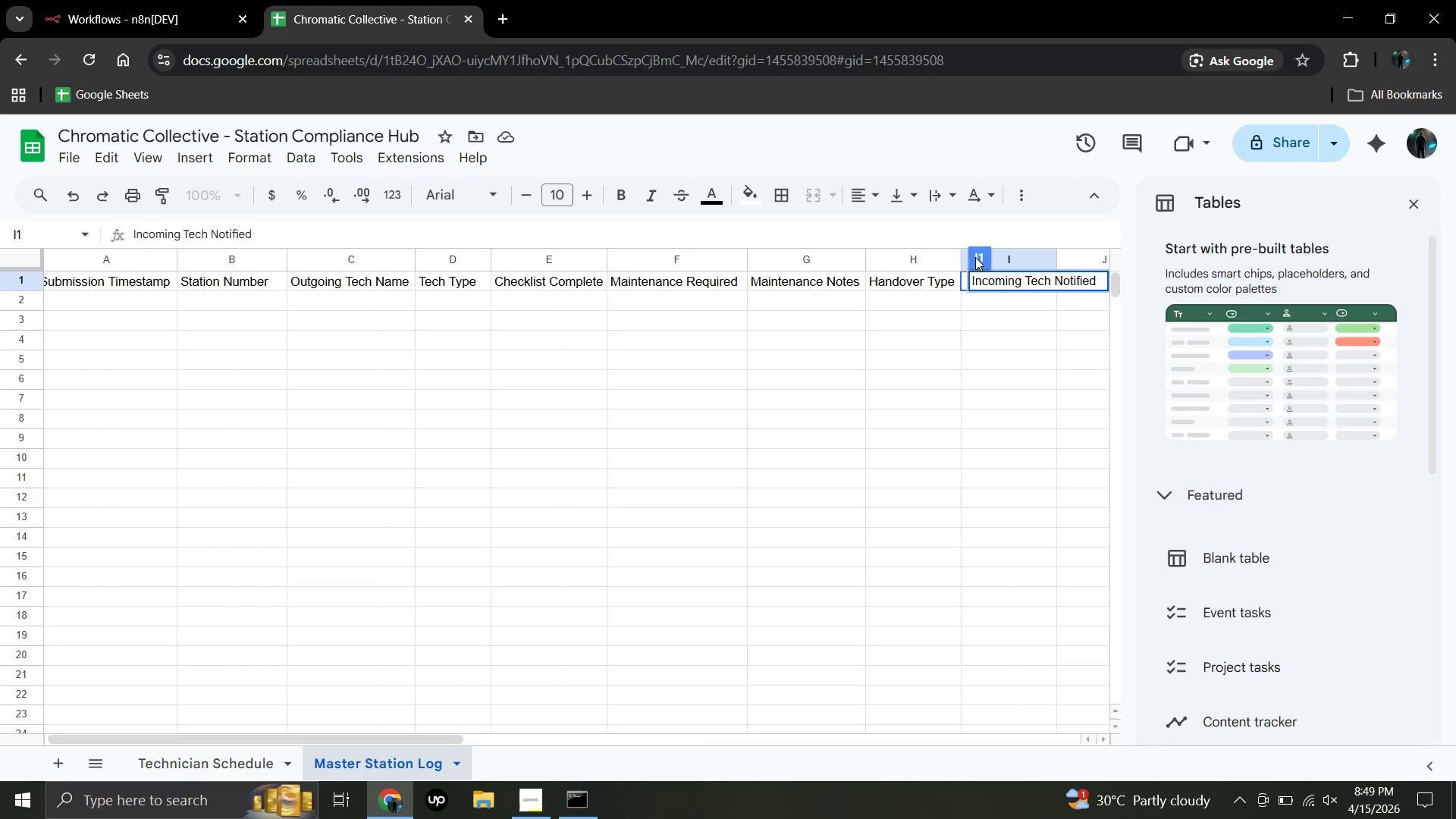 
left_click_drag(start_coordinate=[981, 256], to_coordinate=[983, 268])
 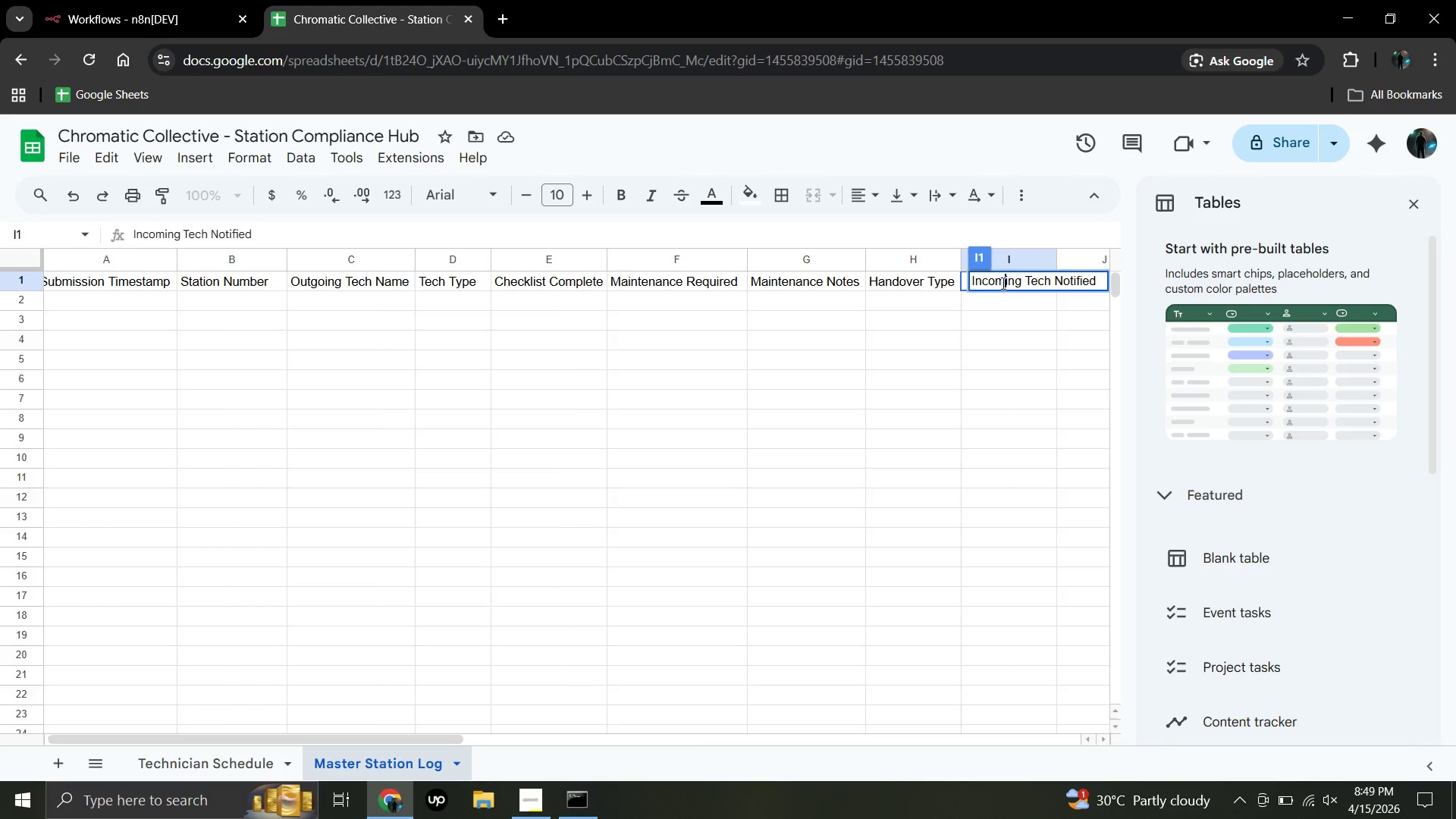 
left_click_drag(start_coordinate=[1001, 282], to_coordinate=[998, 291])
 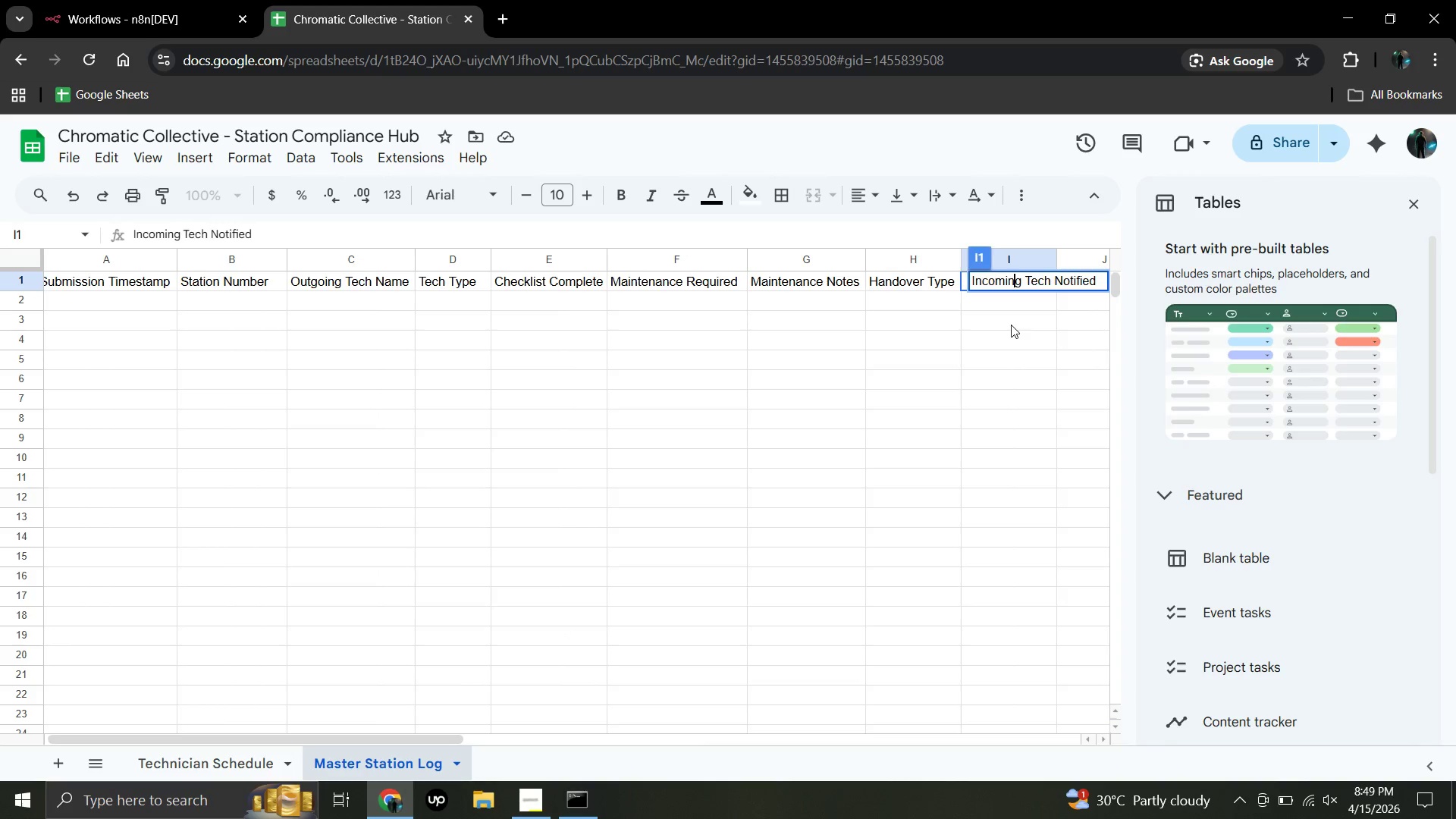 
double_click([1011, 325])
 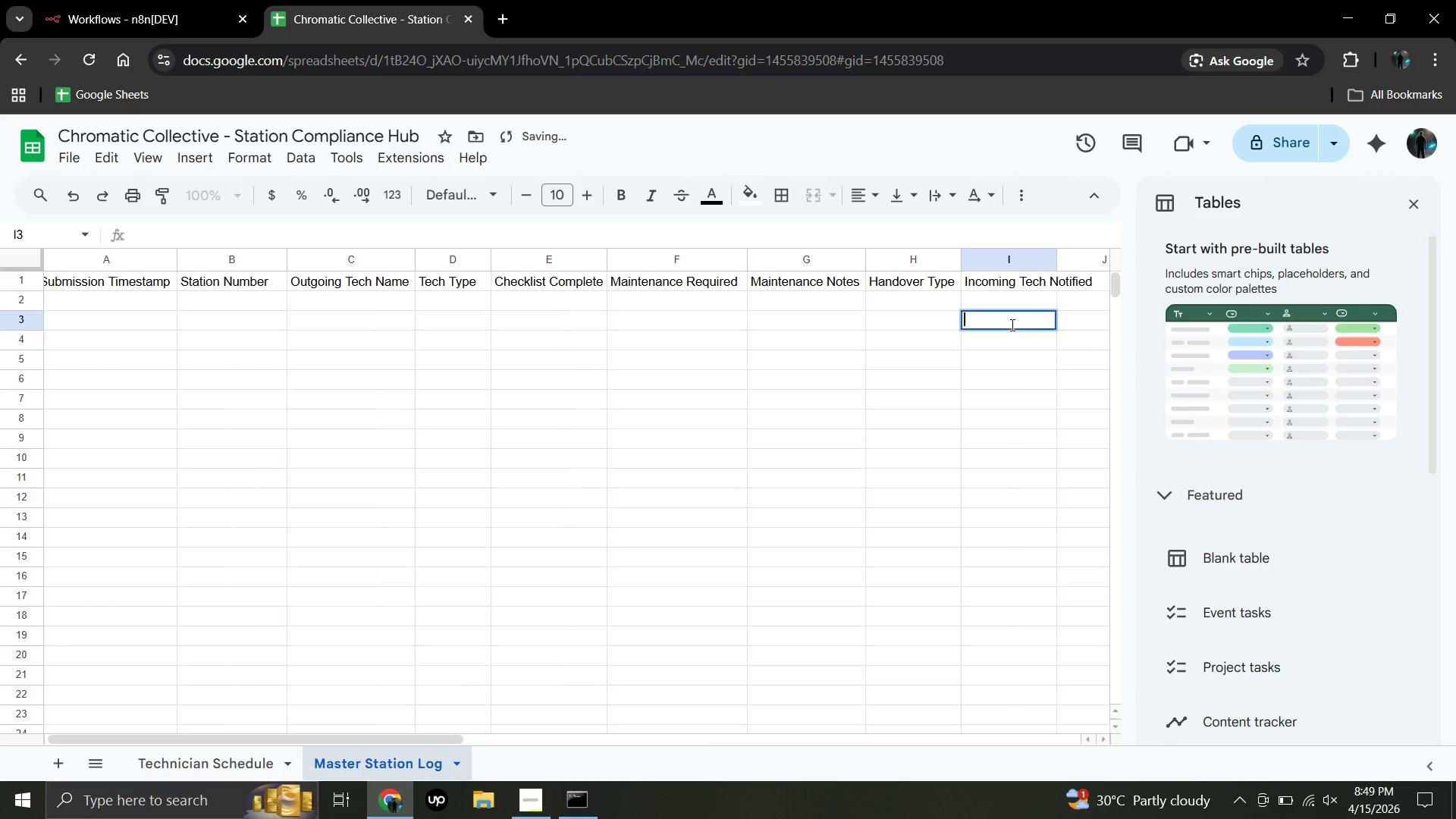 
triple_click([1011, 325])
 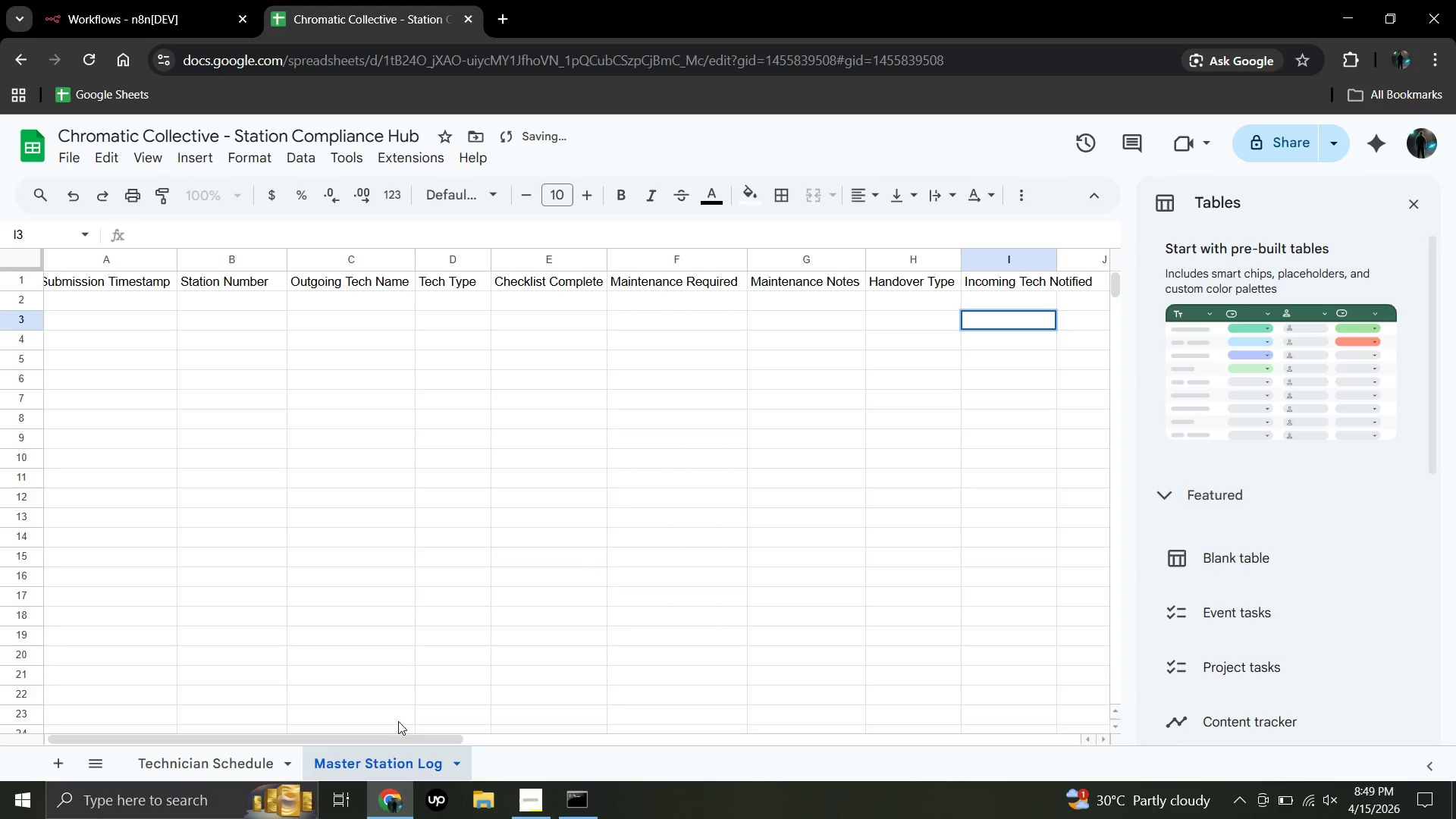 
left_click_drag(start_coordinate=[402, 736], to_coordinate=[504, 736])
 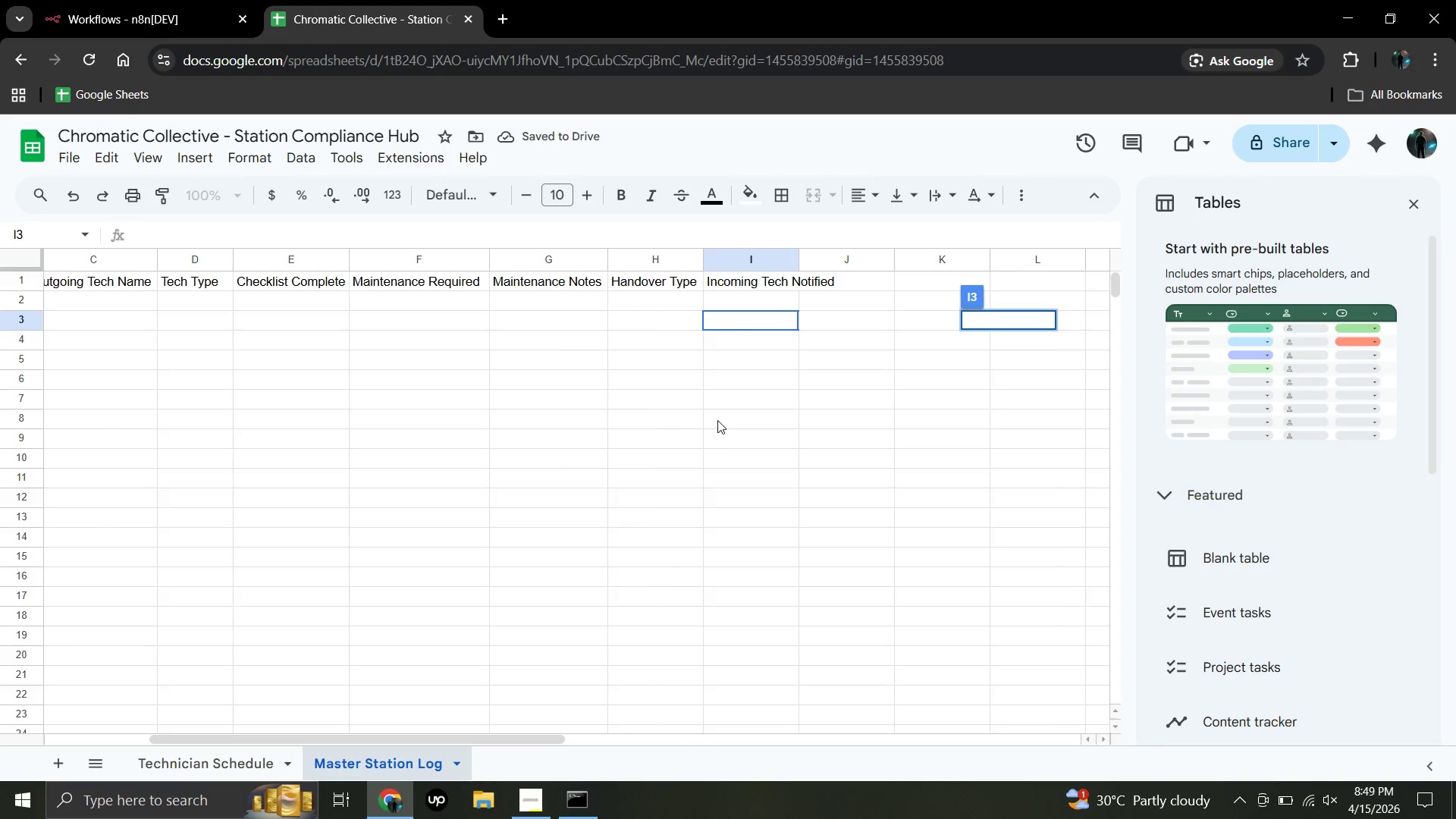 
left_click([717, 420])
 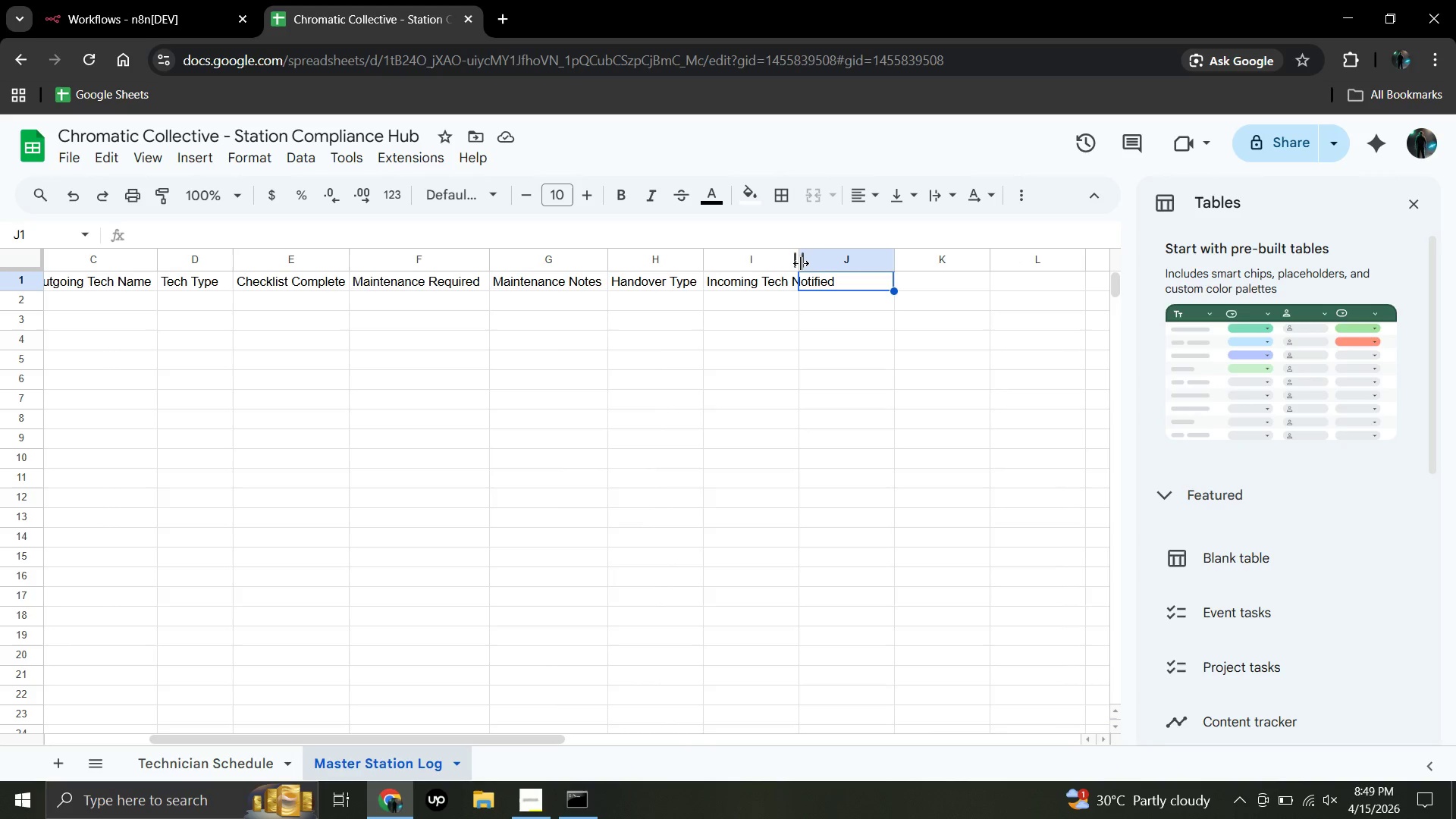 
left_click_drag(start_coordinate=[802, 262], to_coordinate=[844, 262])
 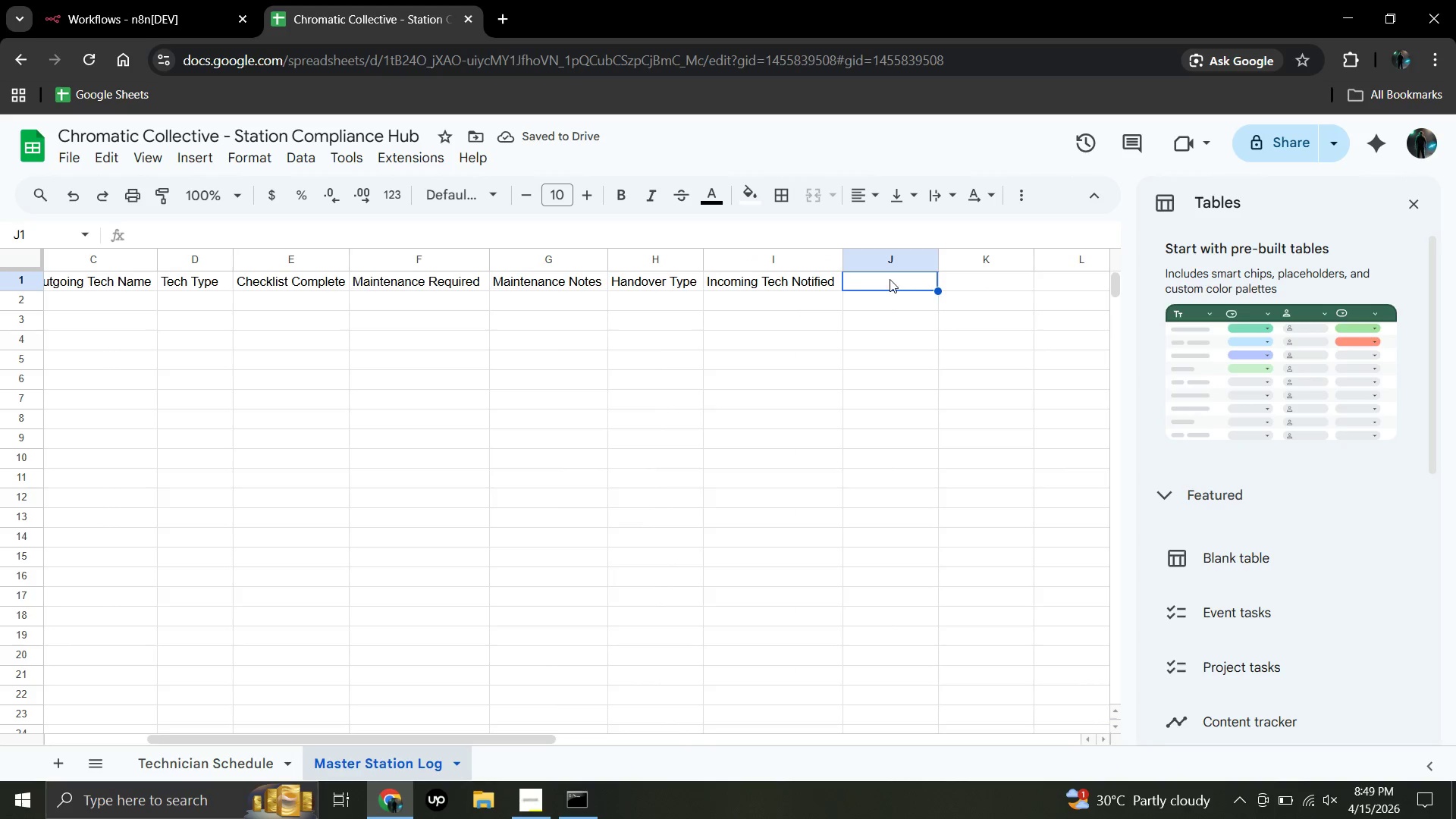 
double_click([888, 281])
 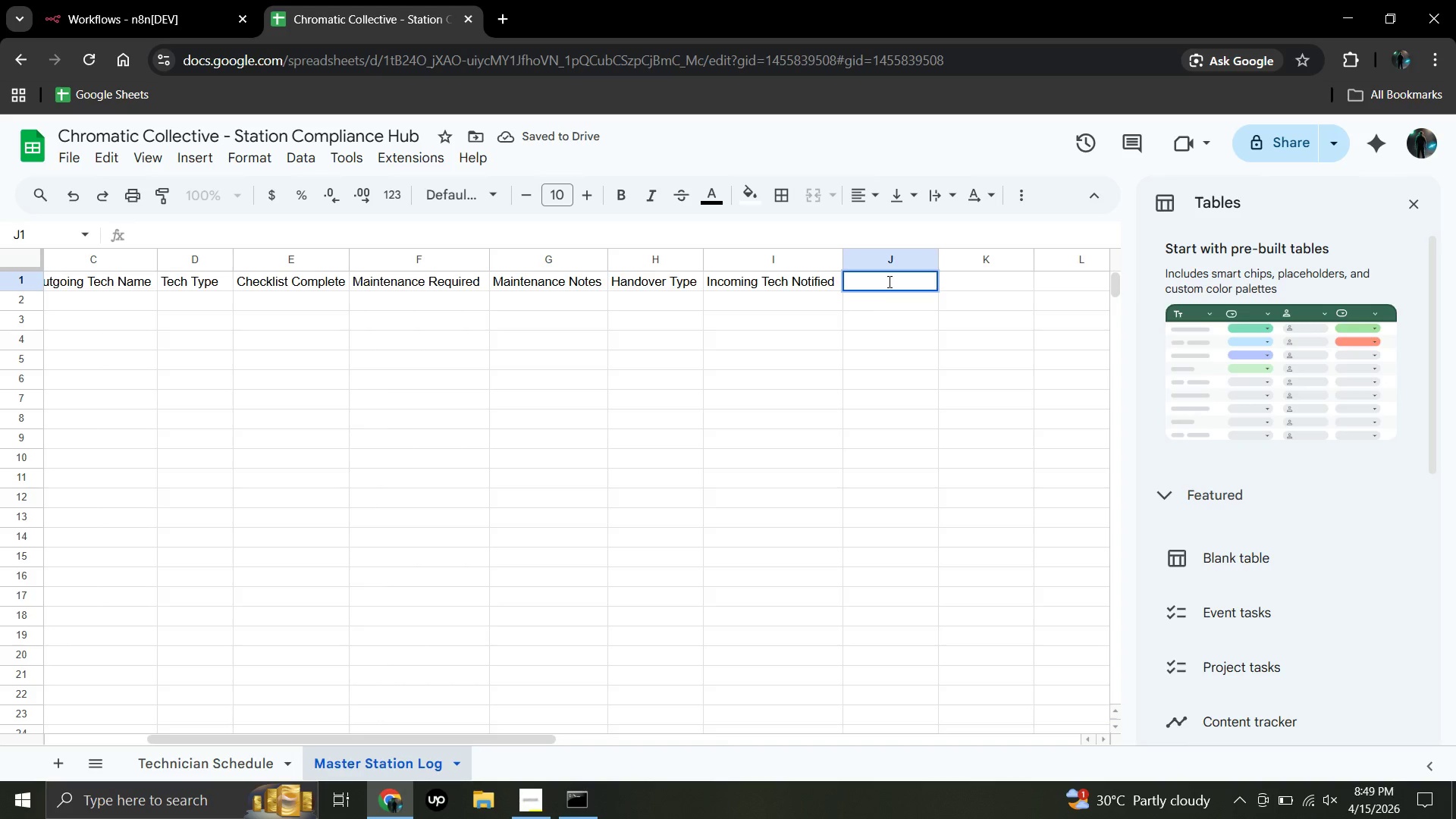 
type(Status)
 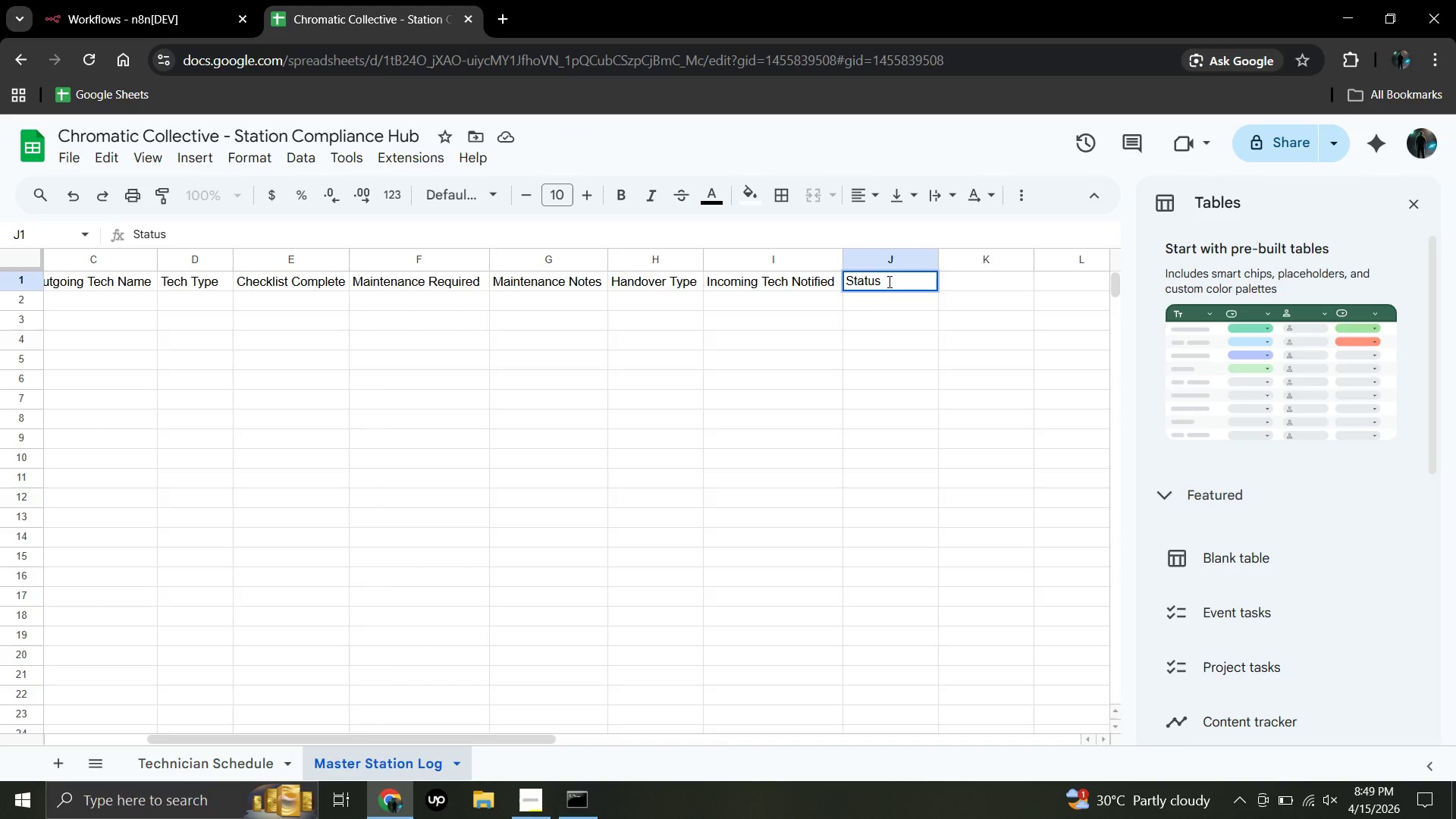 
left_click([888, 314])
 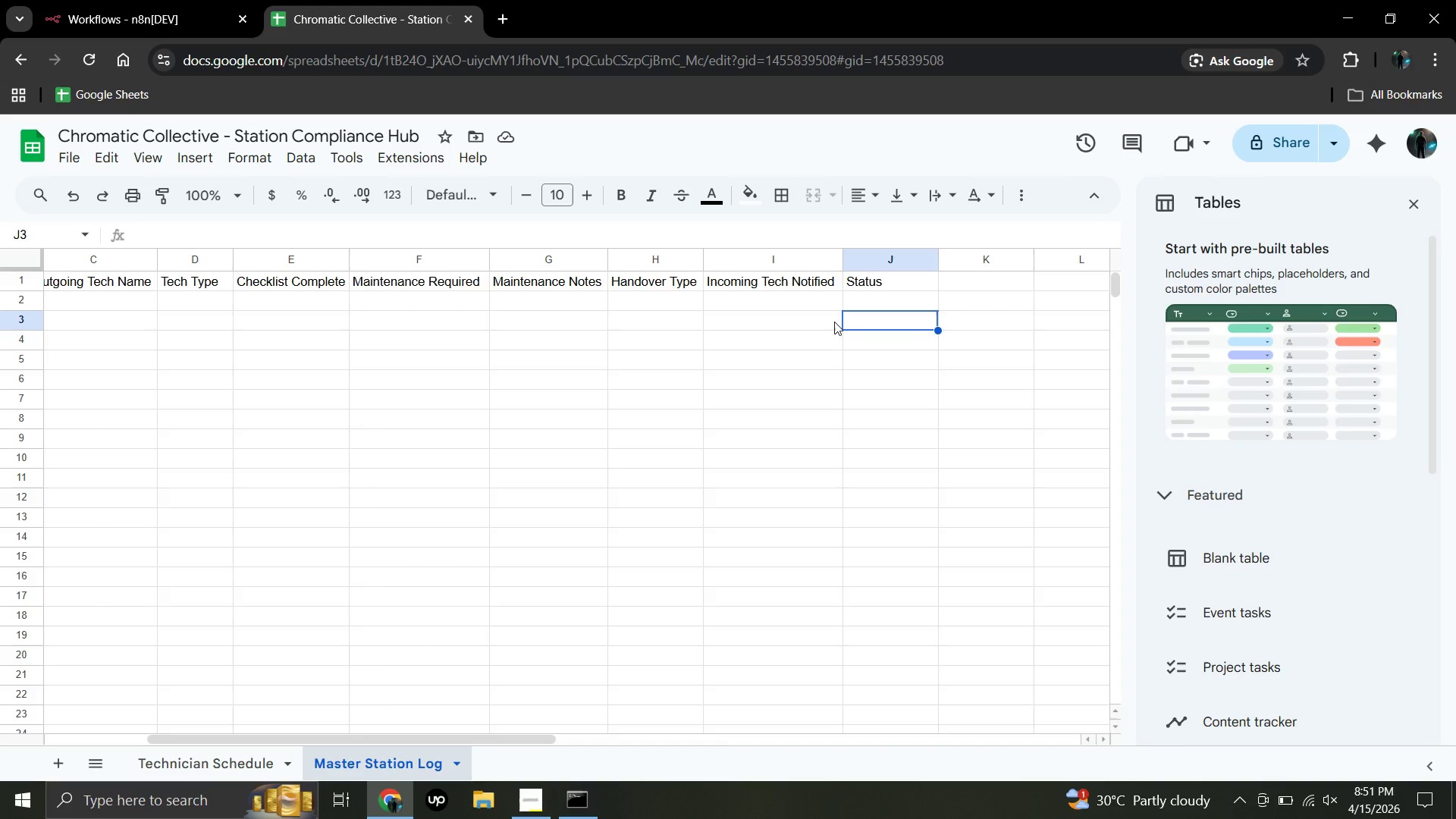 
wait(102.66)
 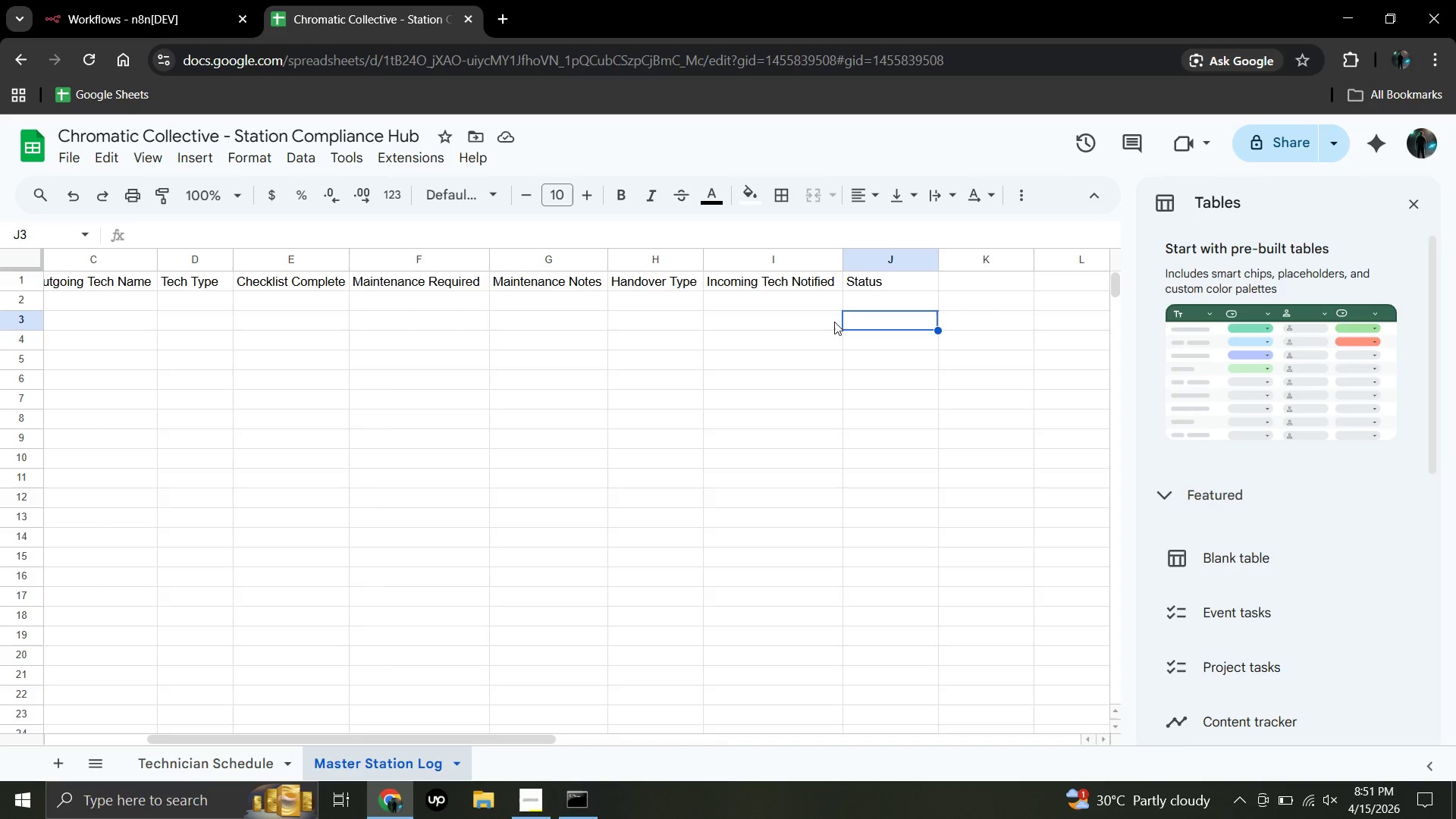 
mouse_move([504, 43])
 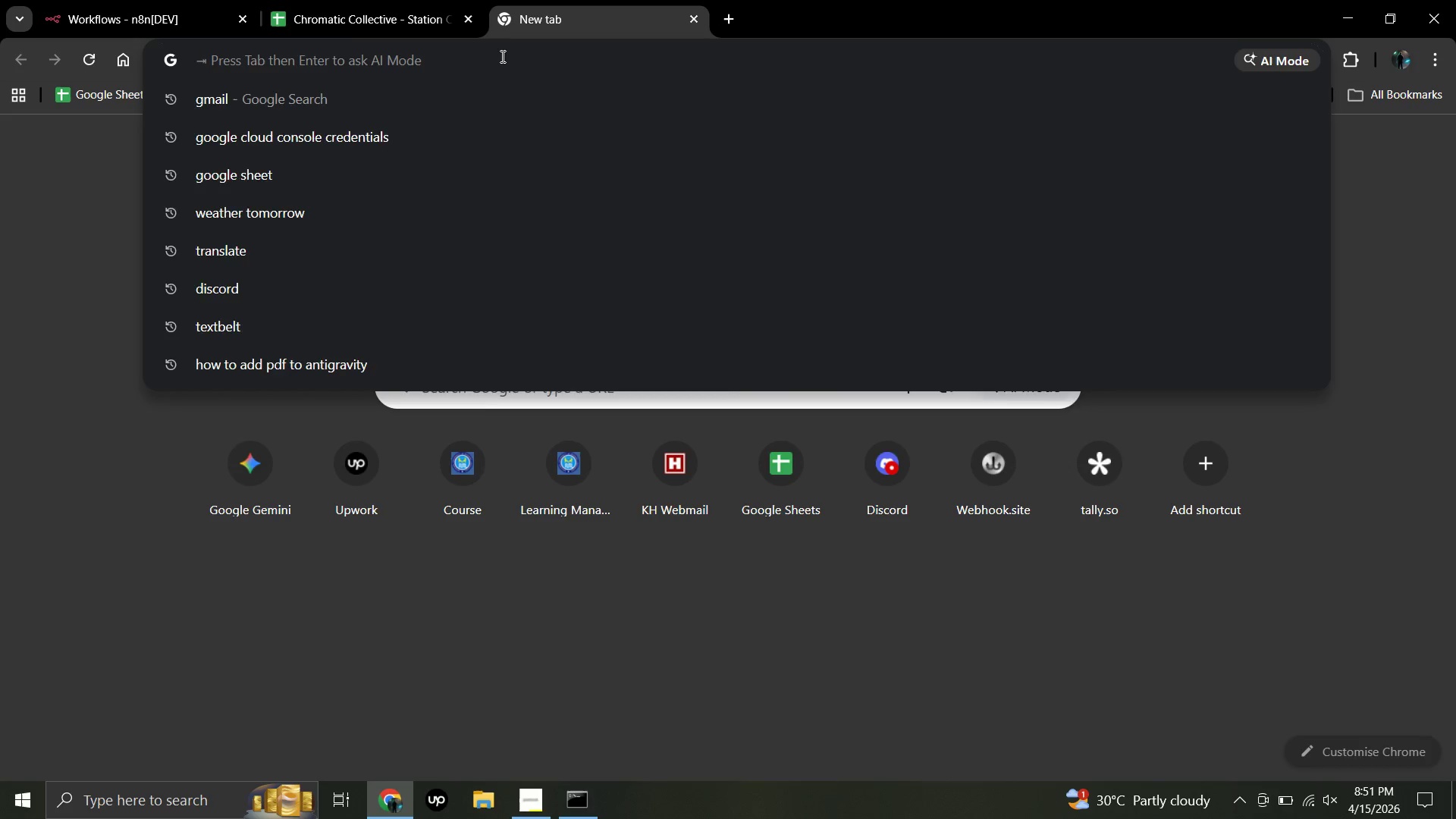 
key(F)
 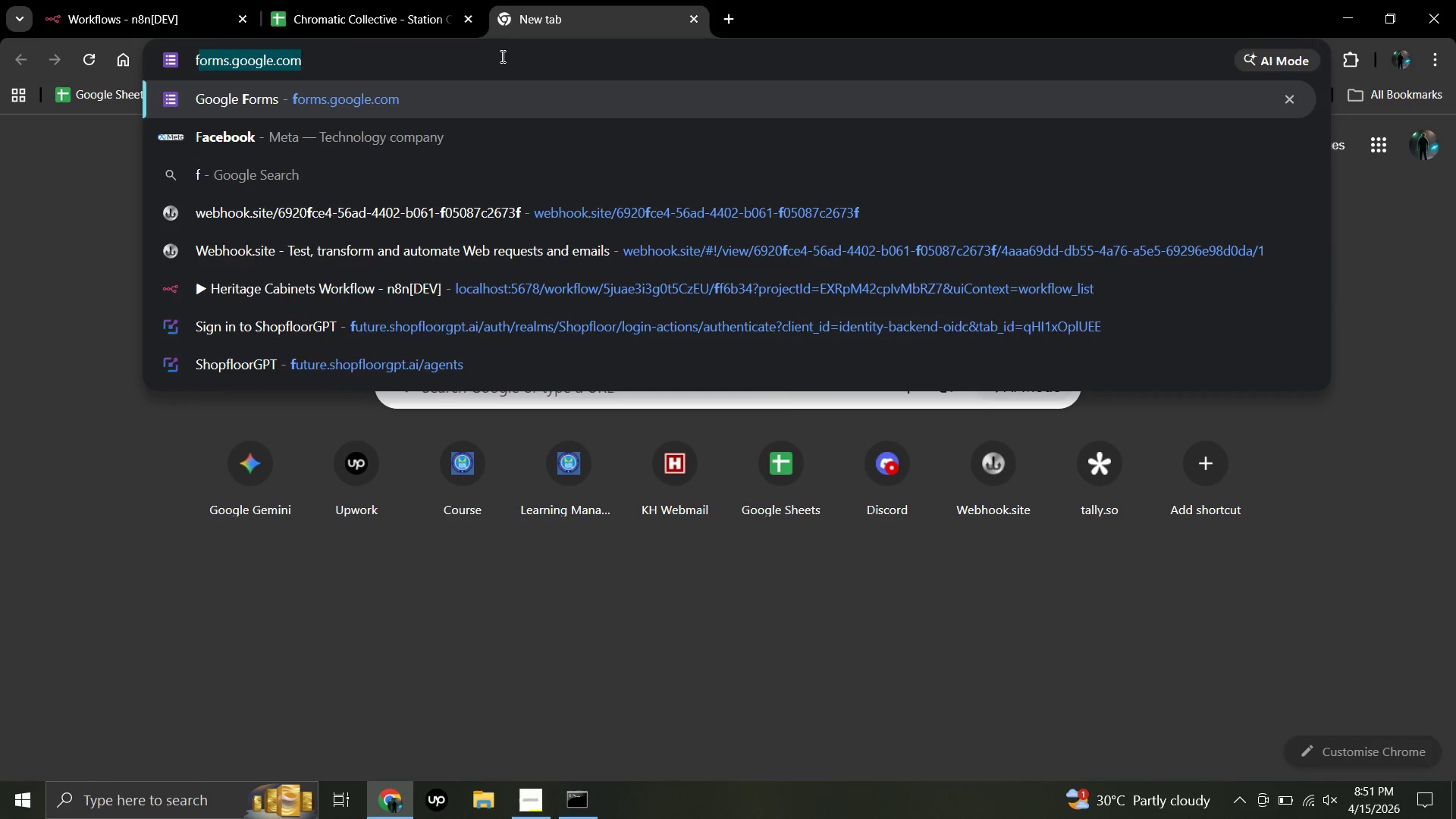 
key(Enter)
 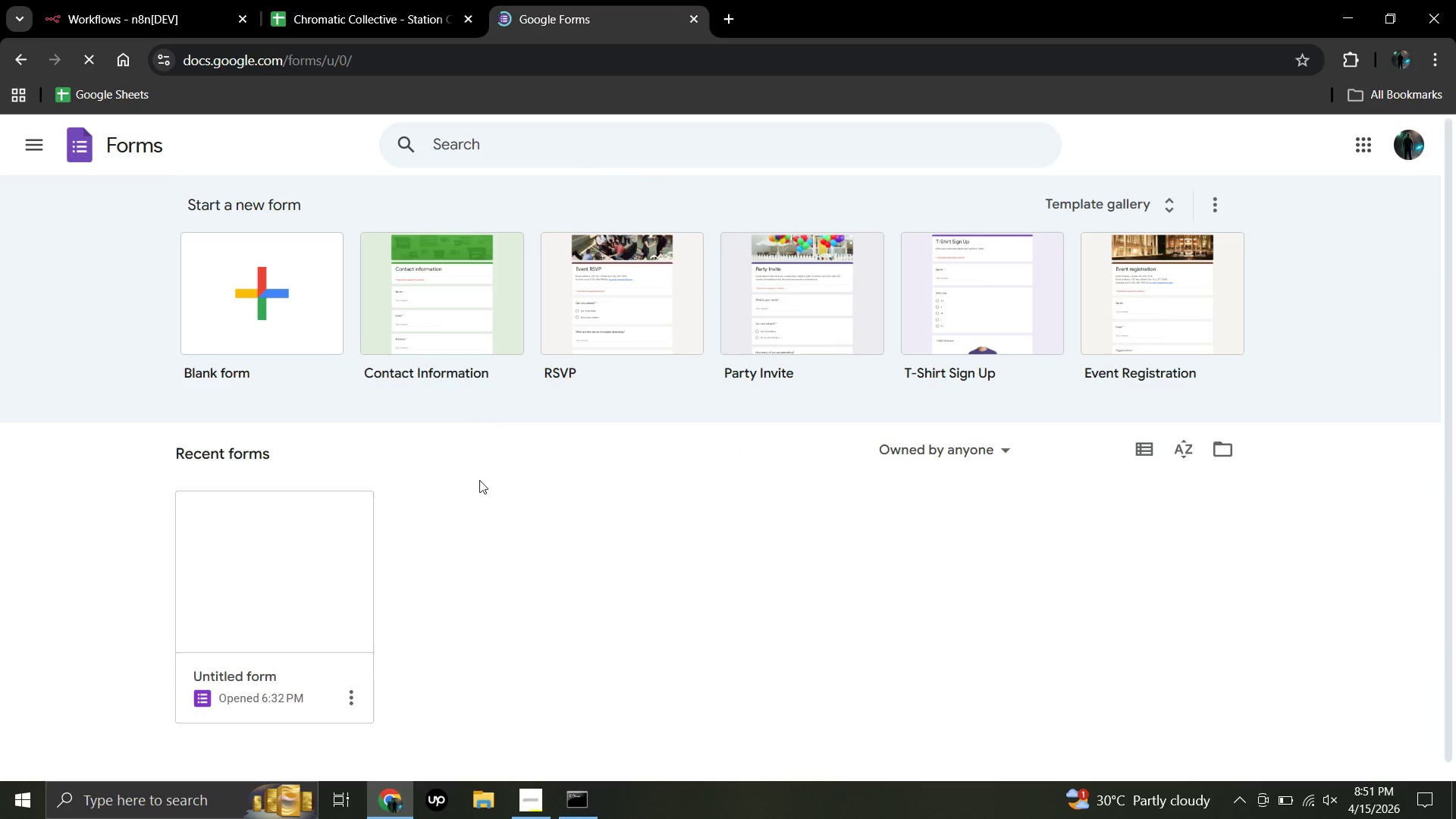 
wait(7.86)
 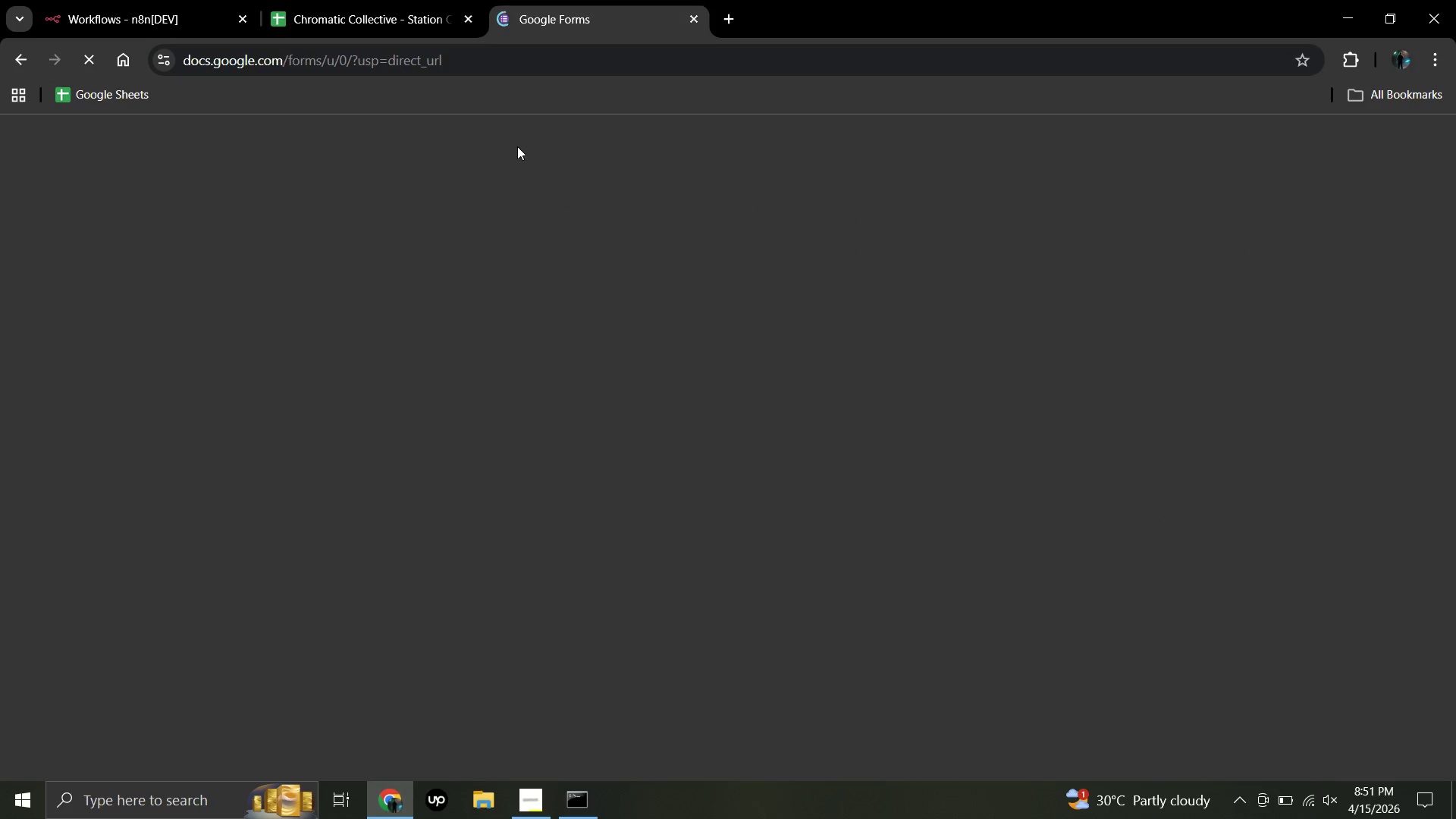 
left_click([356, 698])
 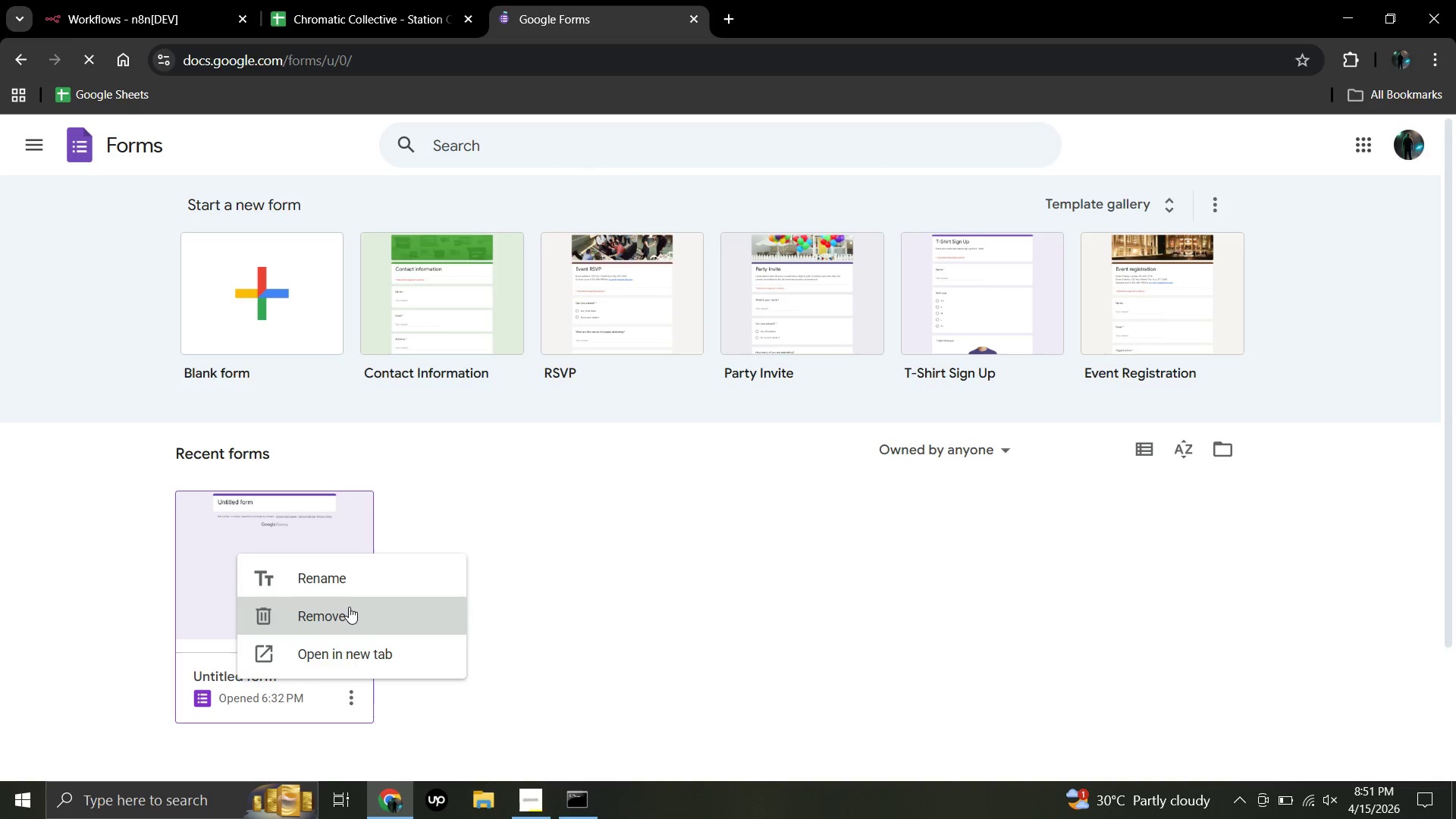 
left_click([349, 607])
 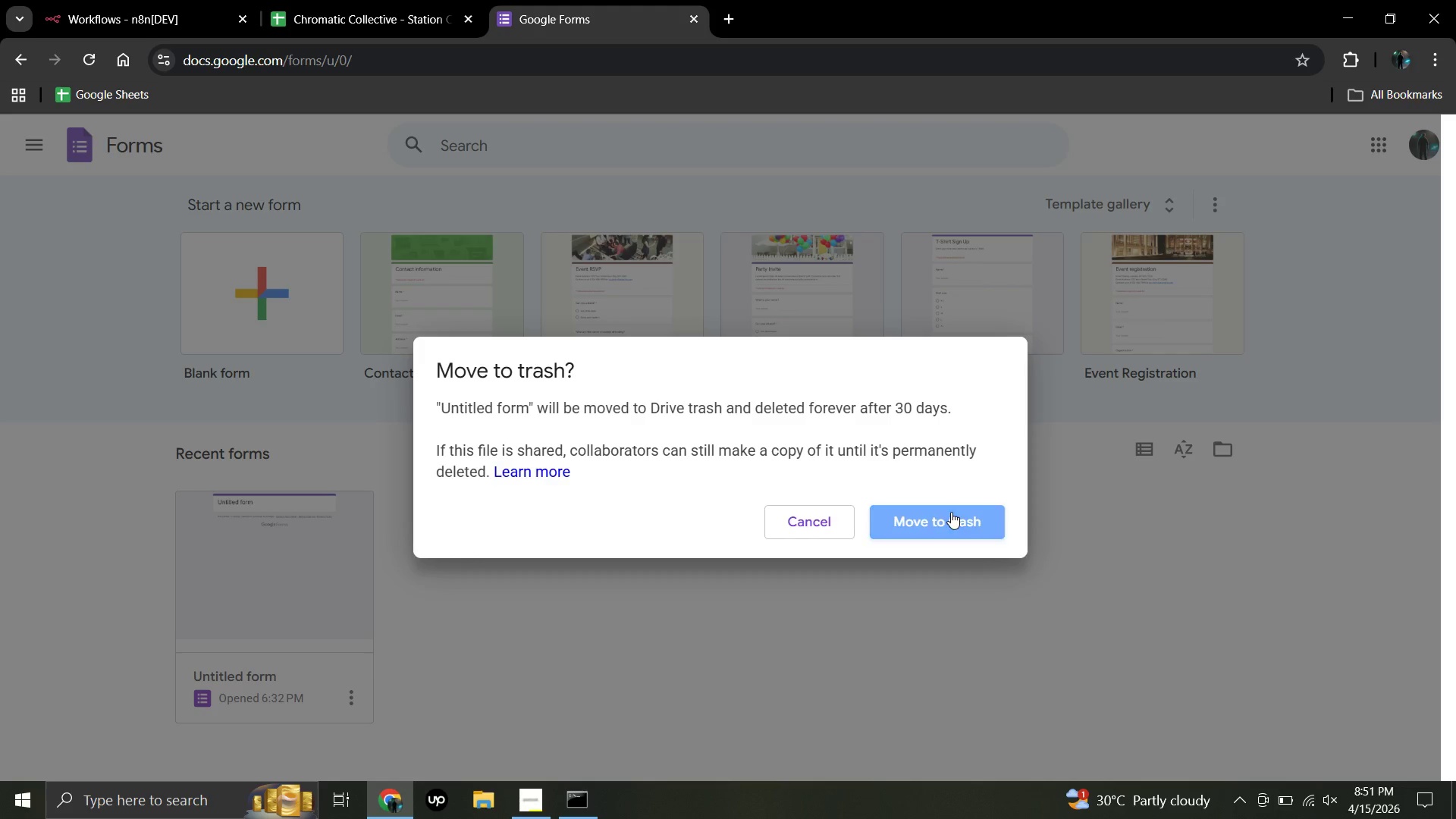 
left_click([951, 512])
 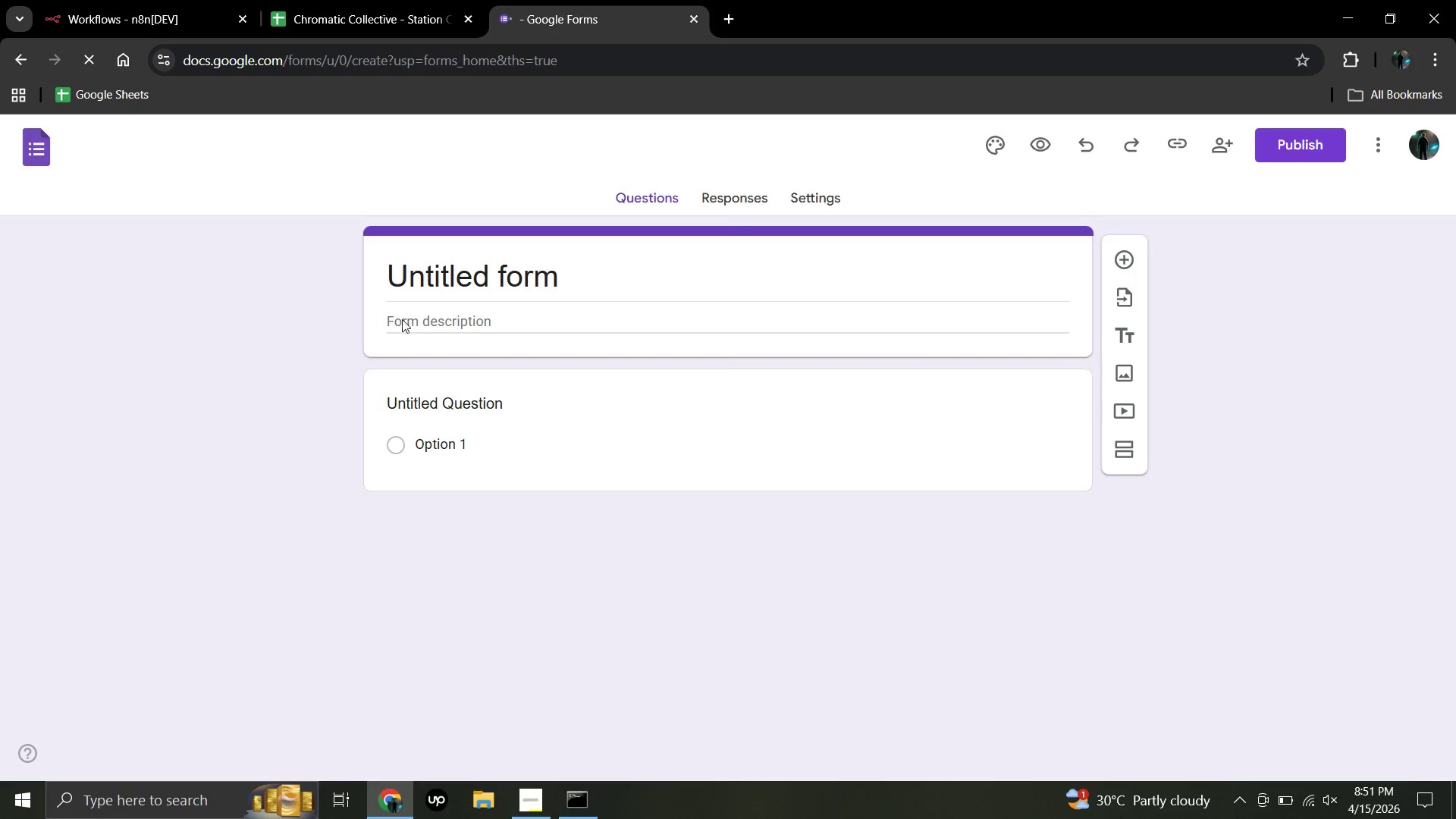 
wait(6.24)
 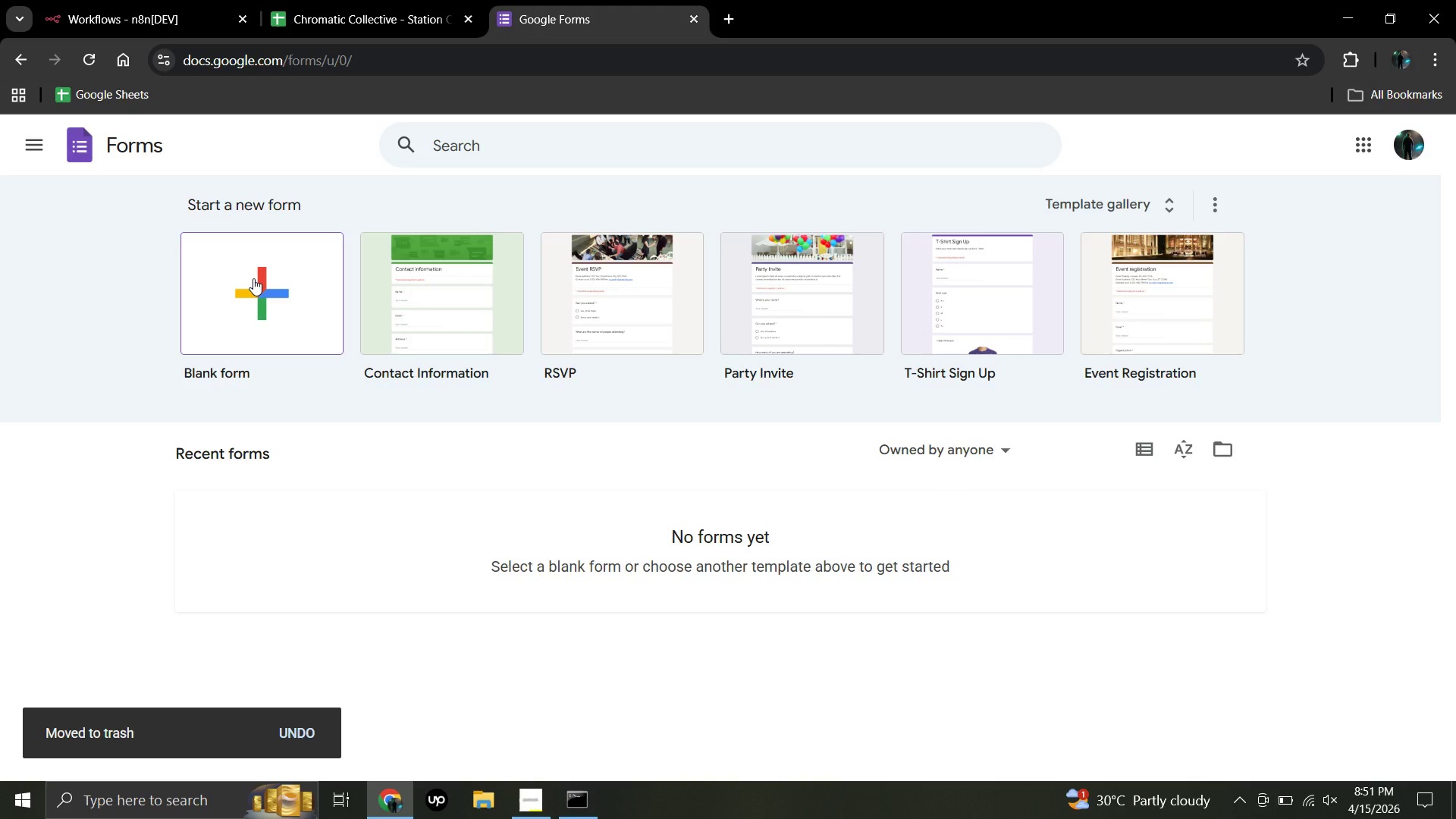 
mouse_move([1279, 84])
 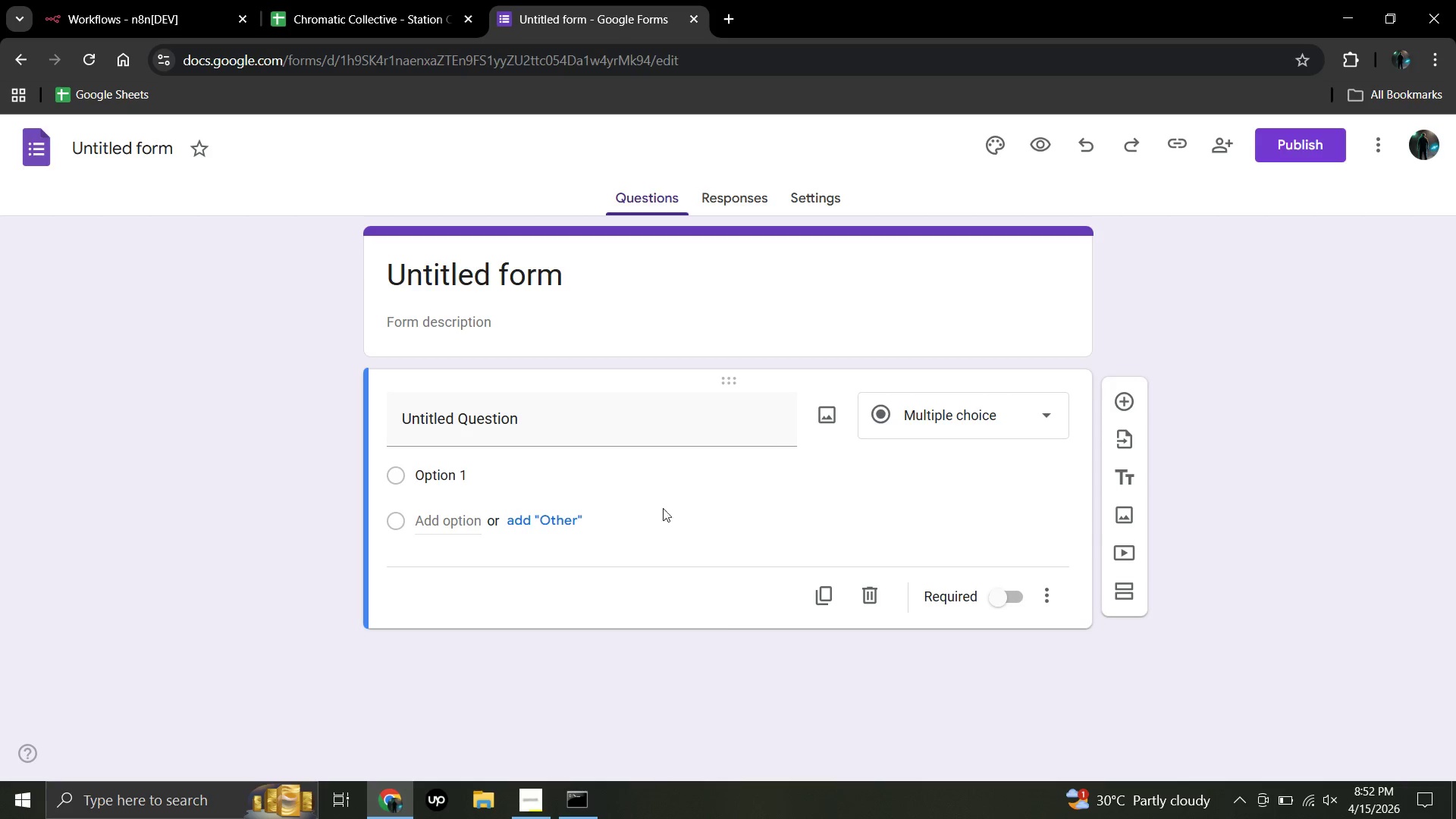 
wait(17.11)
 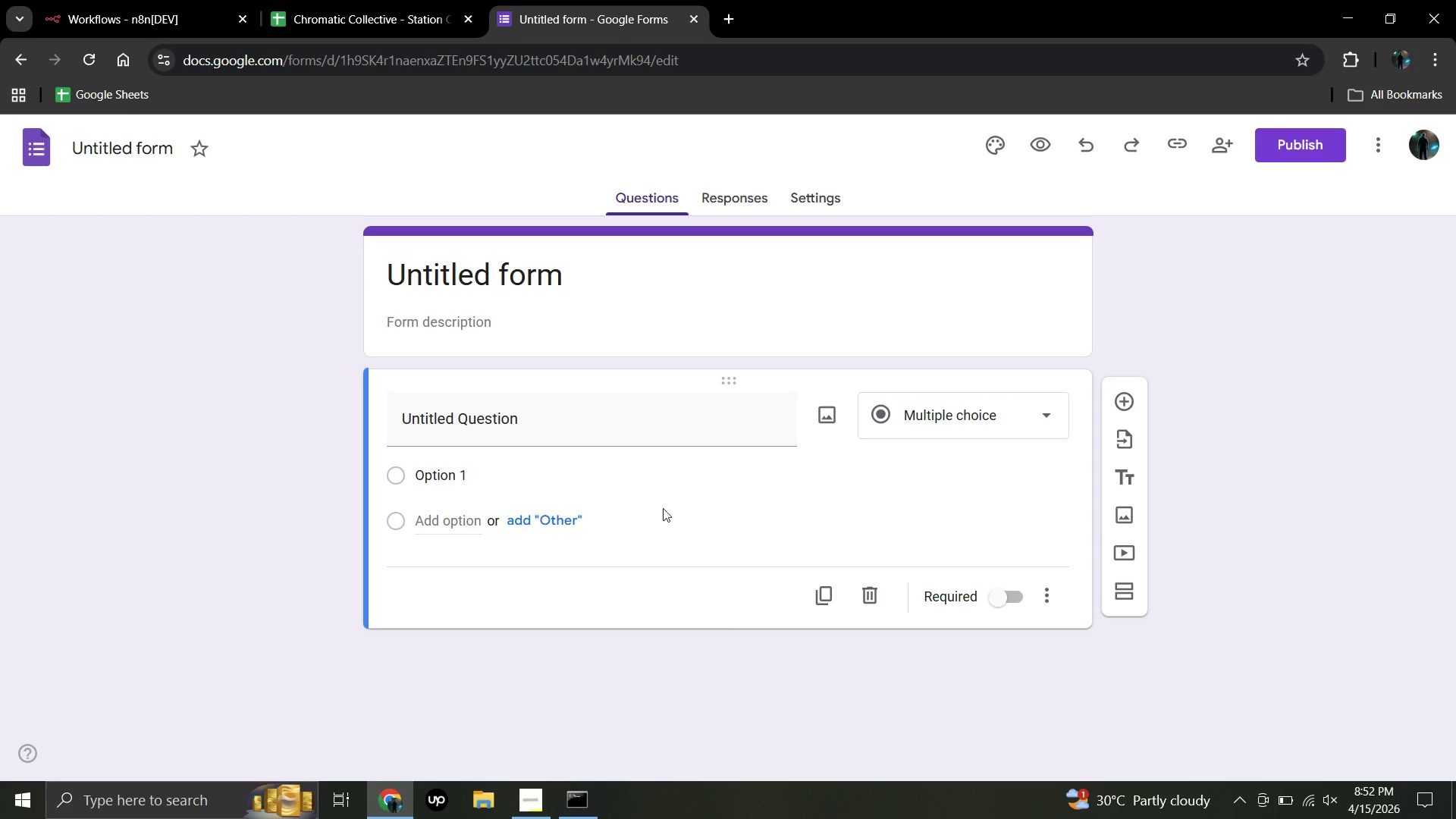 
double_click([560, 273])
 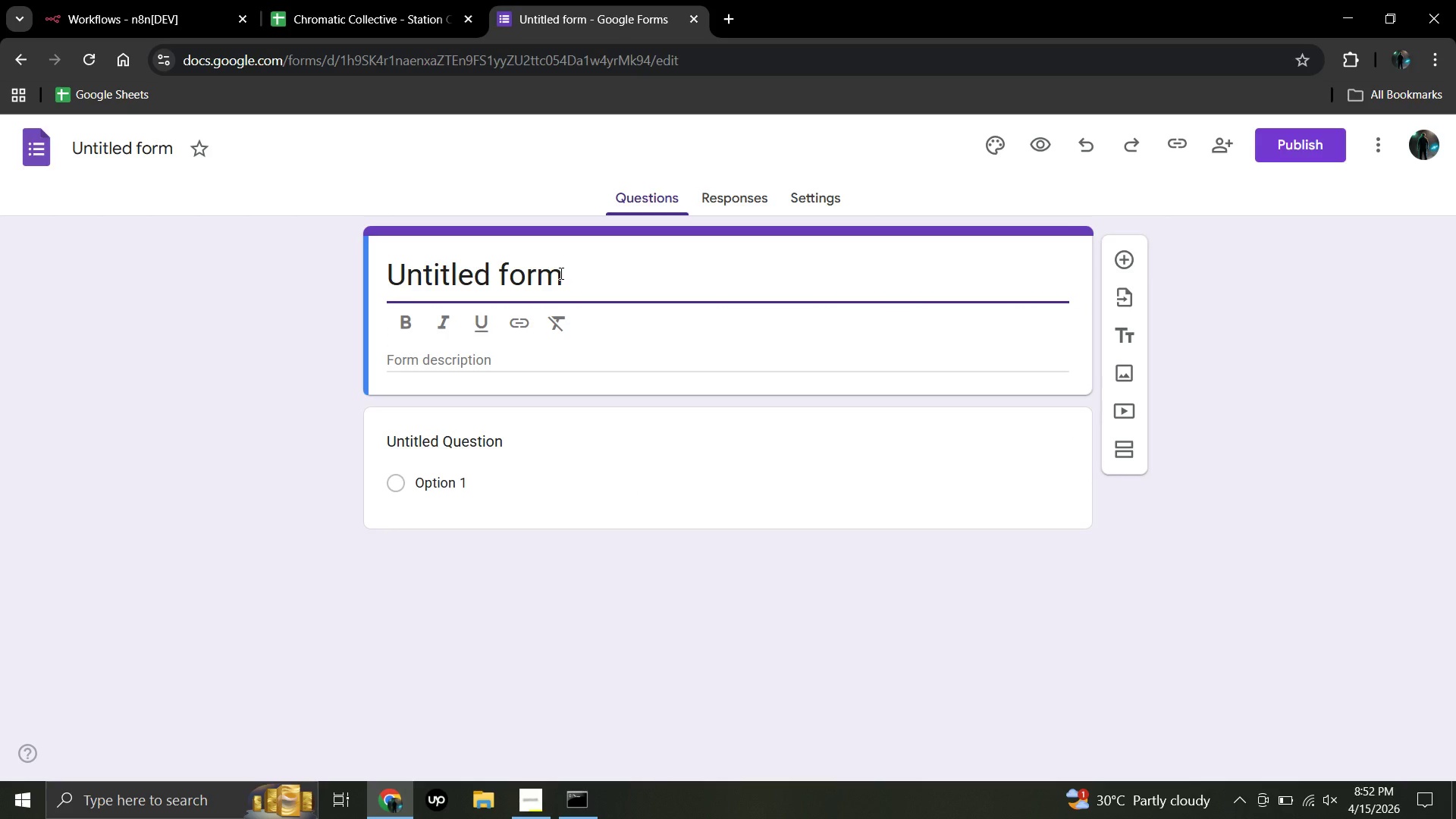 
hold_key(key=Backspace, duration=1.17)
 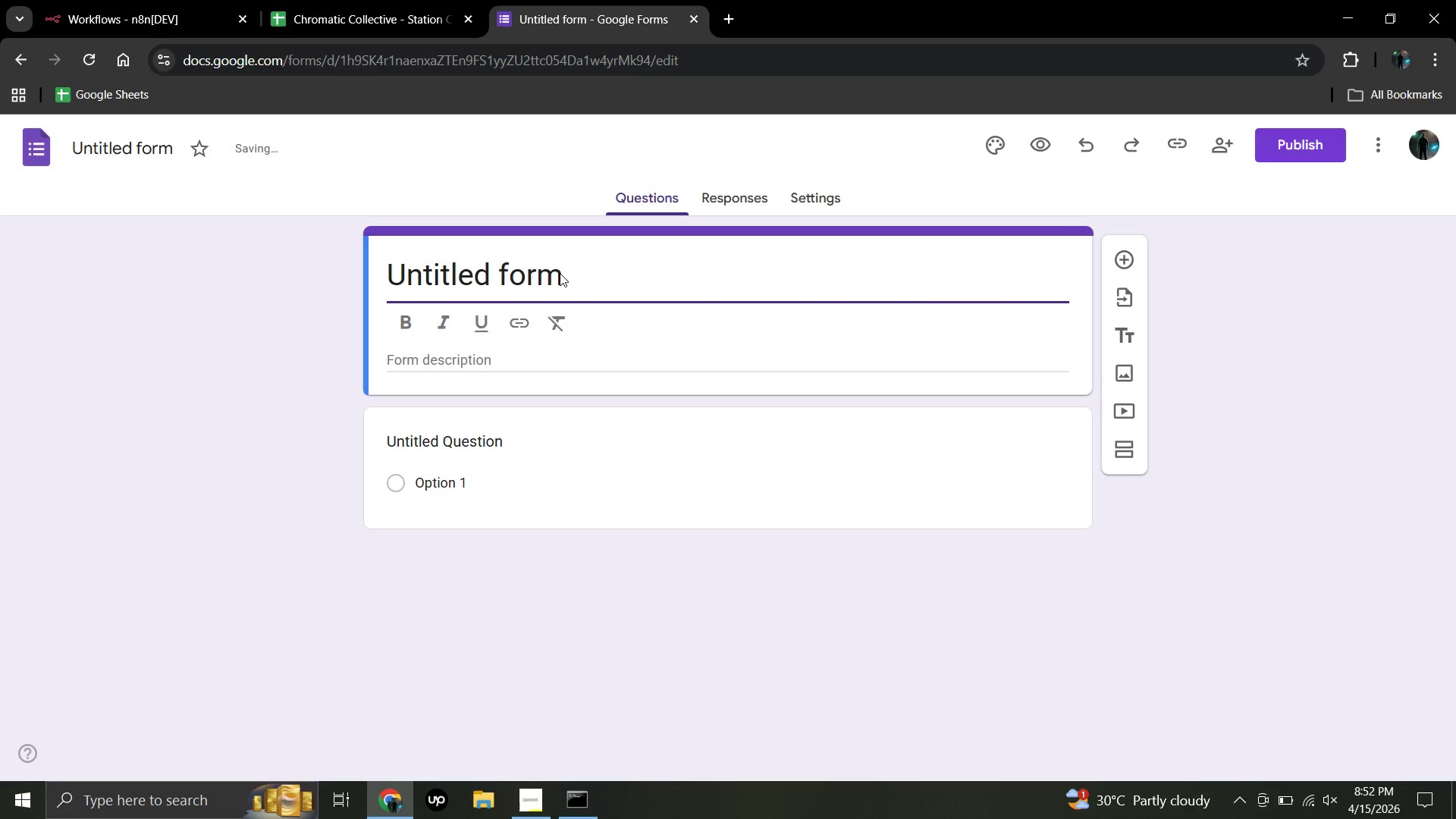 
type(Stat)
 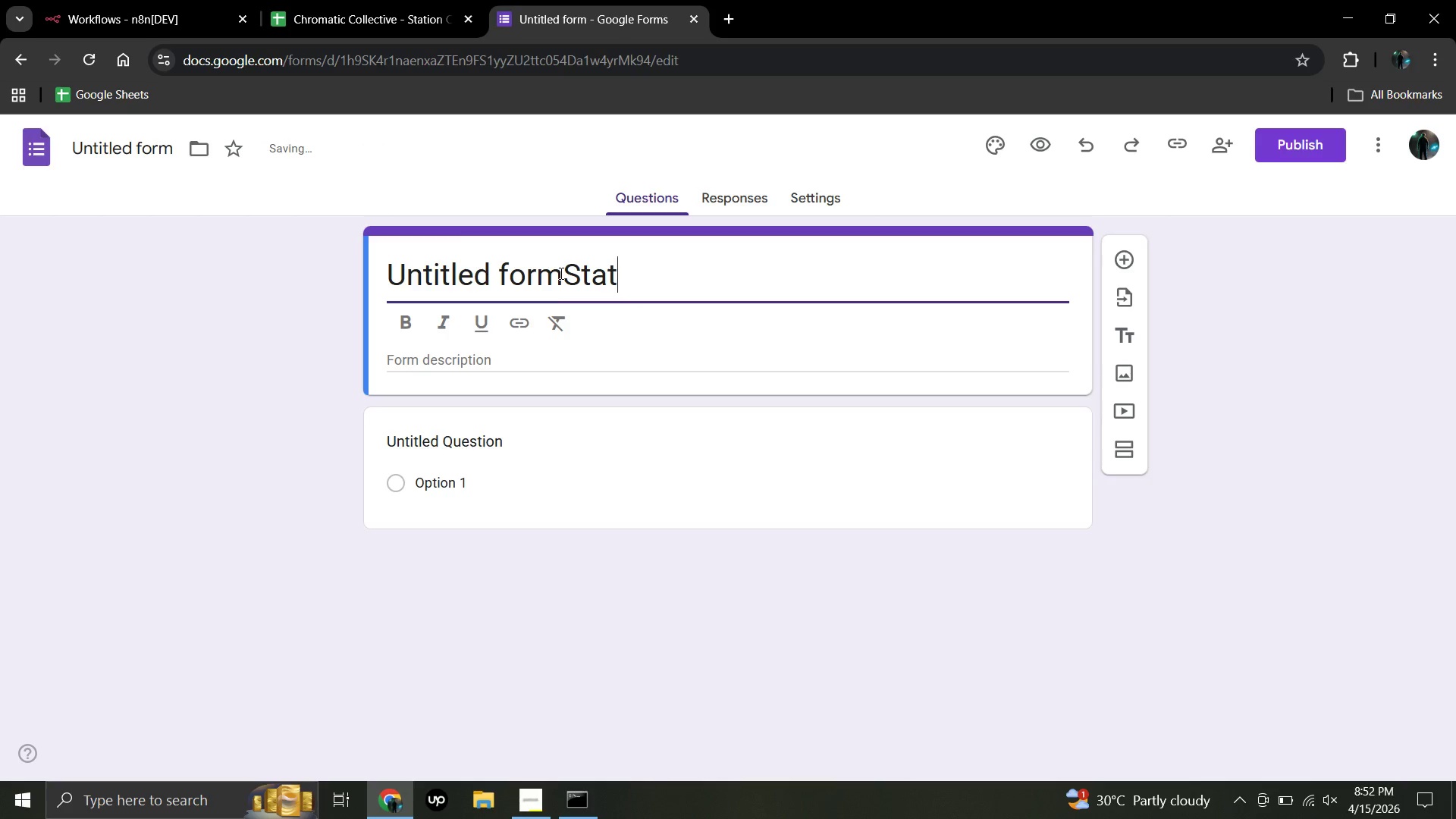 
hold_key(key=Backspace, duration=1.23)
 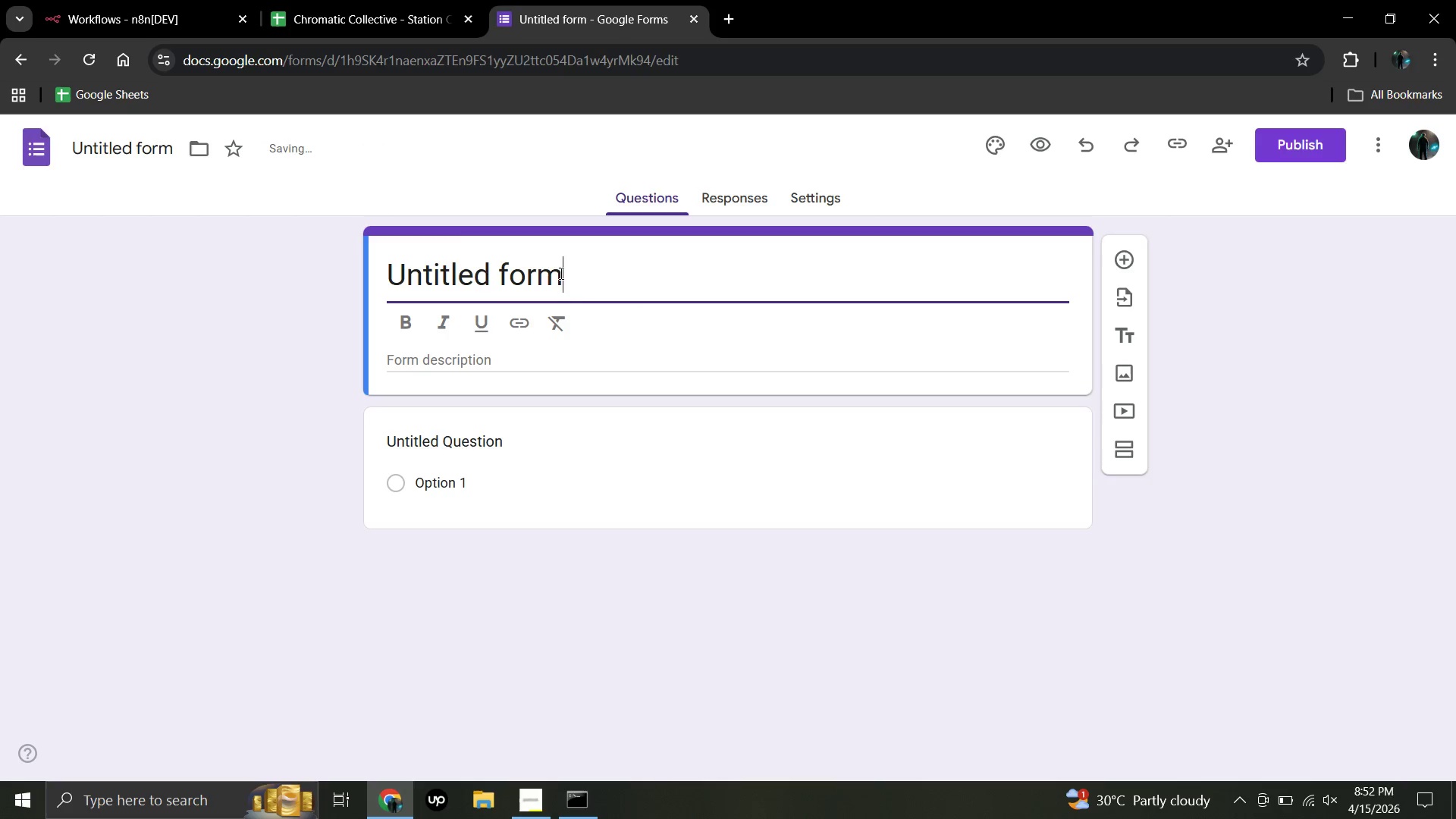 
type(Ss)
 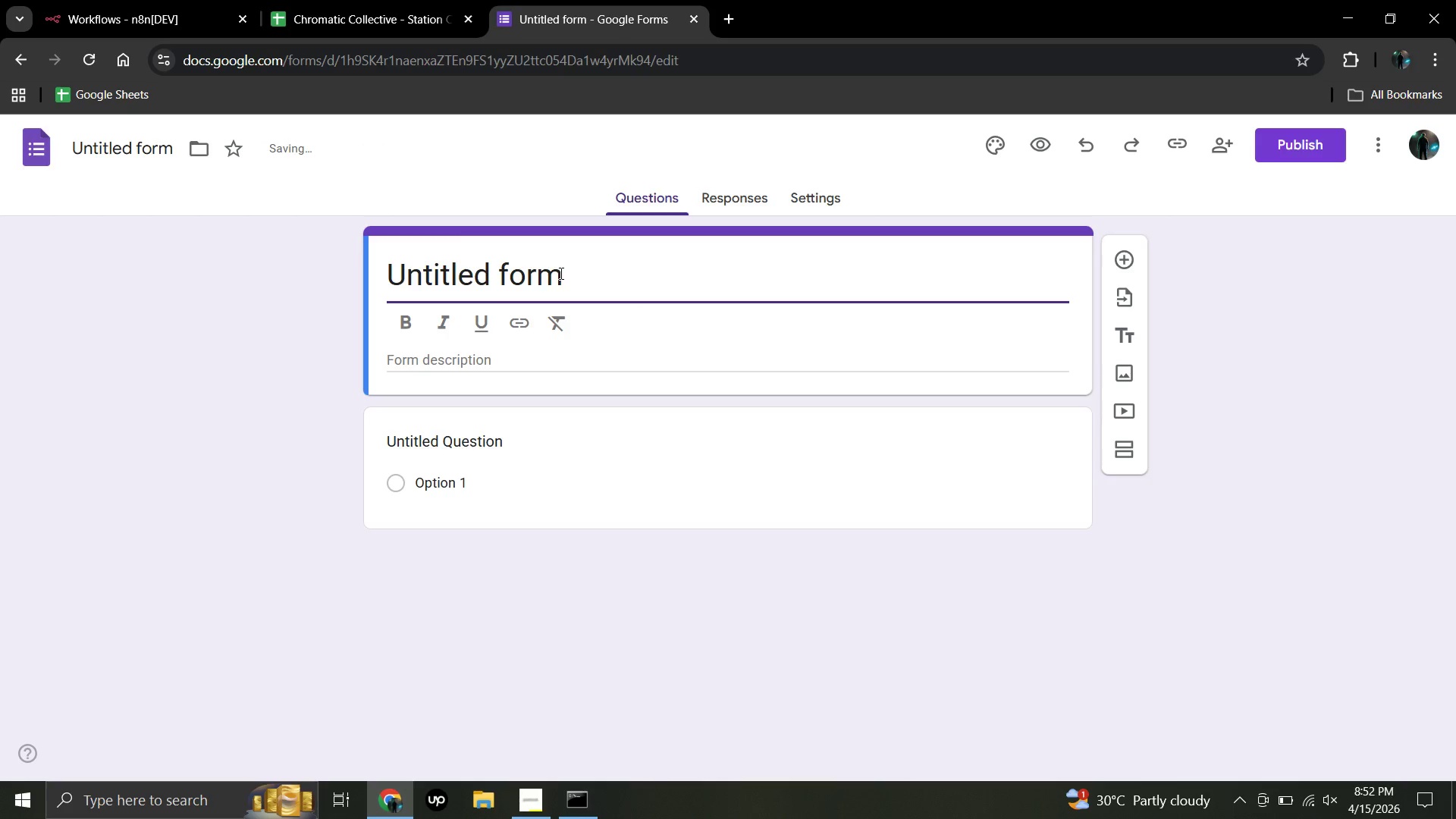 
hold_key(key=Backspace, duration=0.97)
 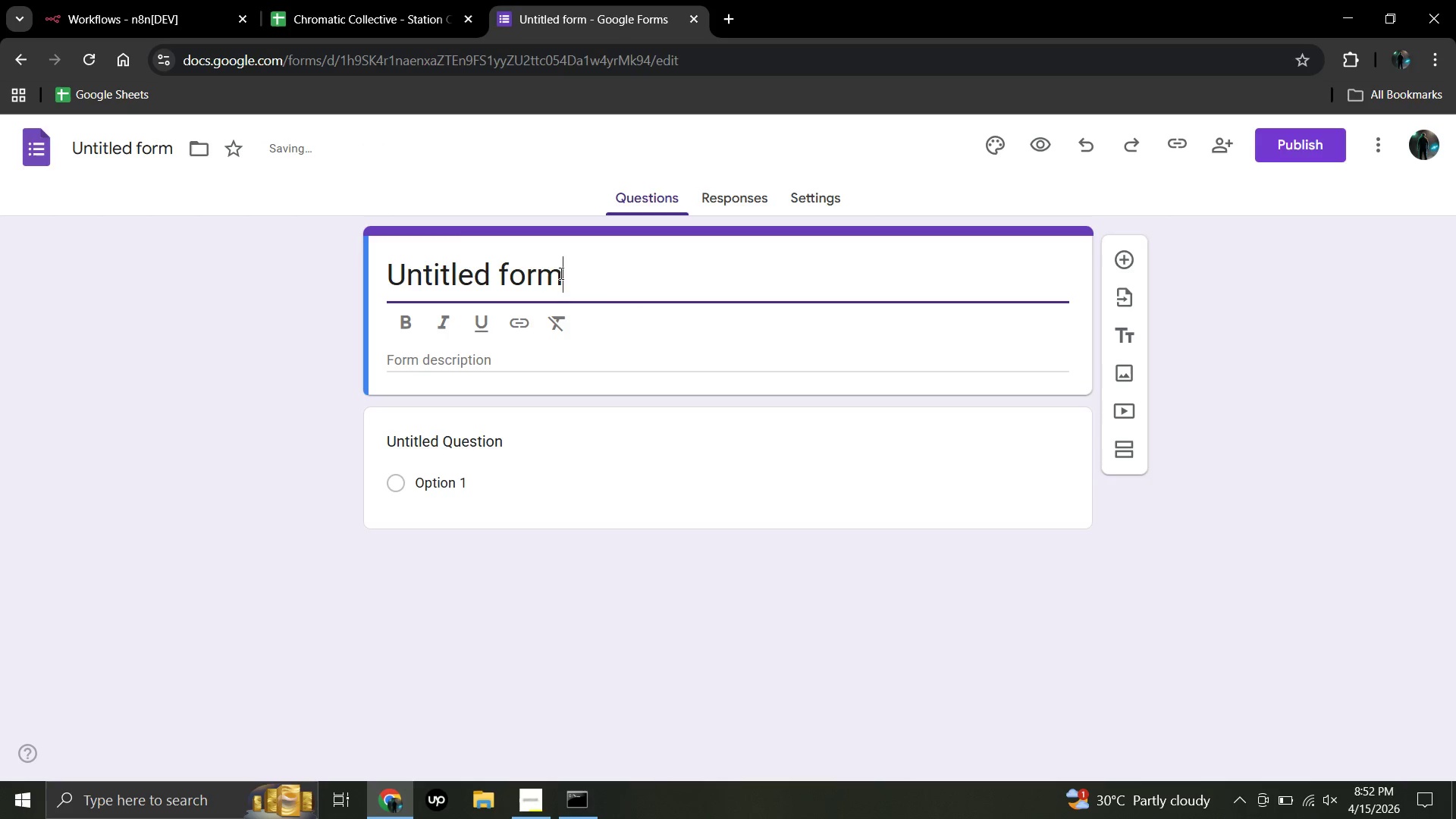 
hold_key(key=Backspace, duration=1.0)
 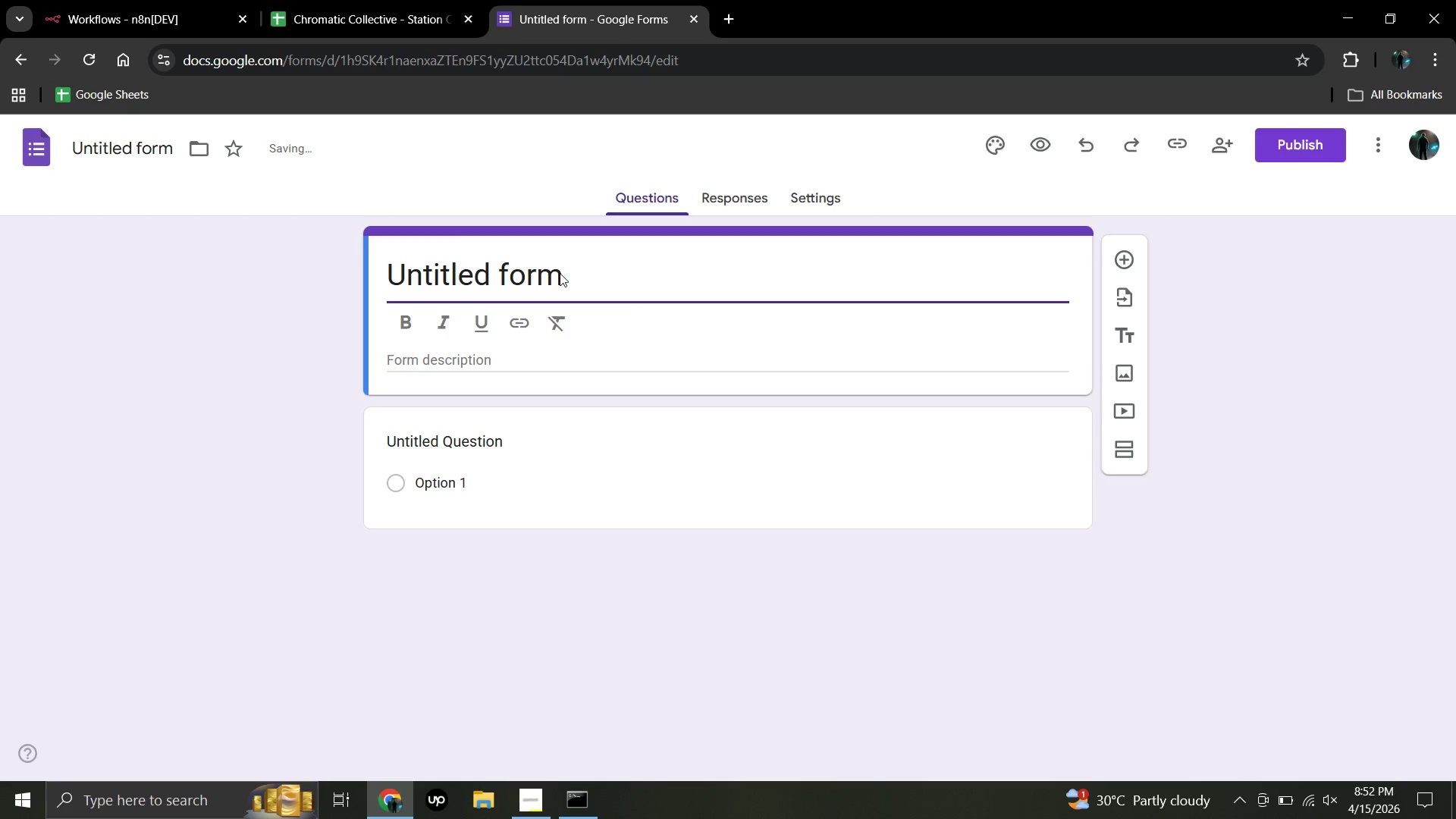 
left_click_drag(start_coordinate=[560, 273], to_coordinate=[336, 271])
 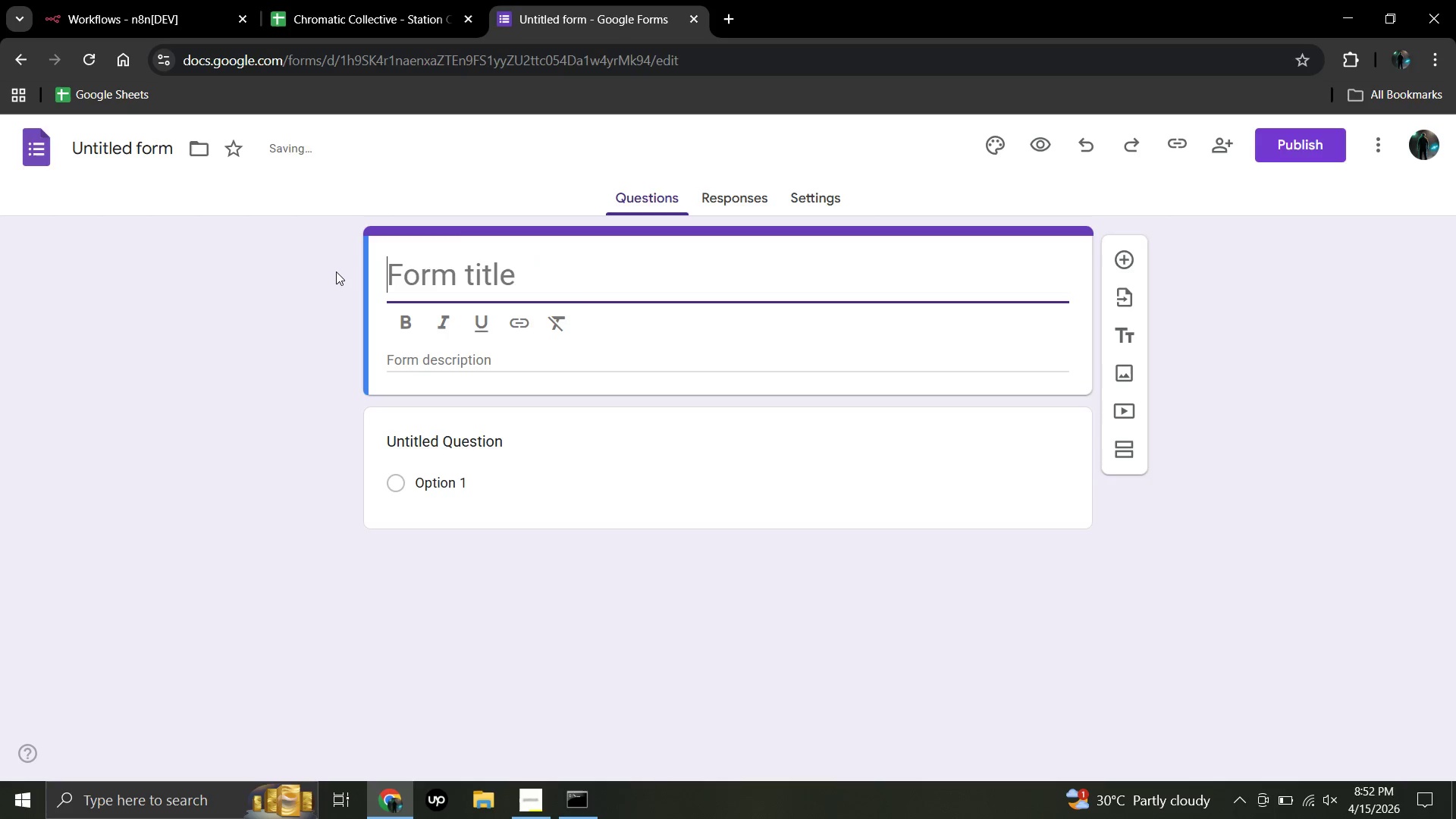 
key(Backspace)
 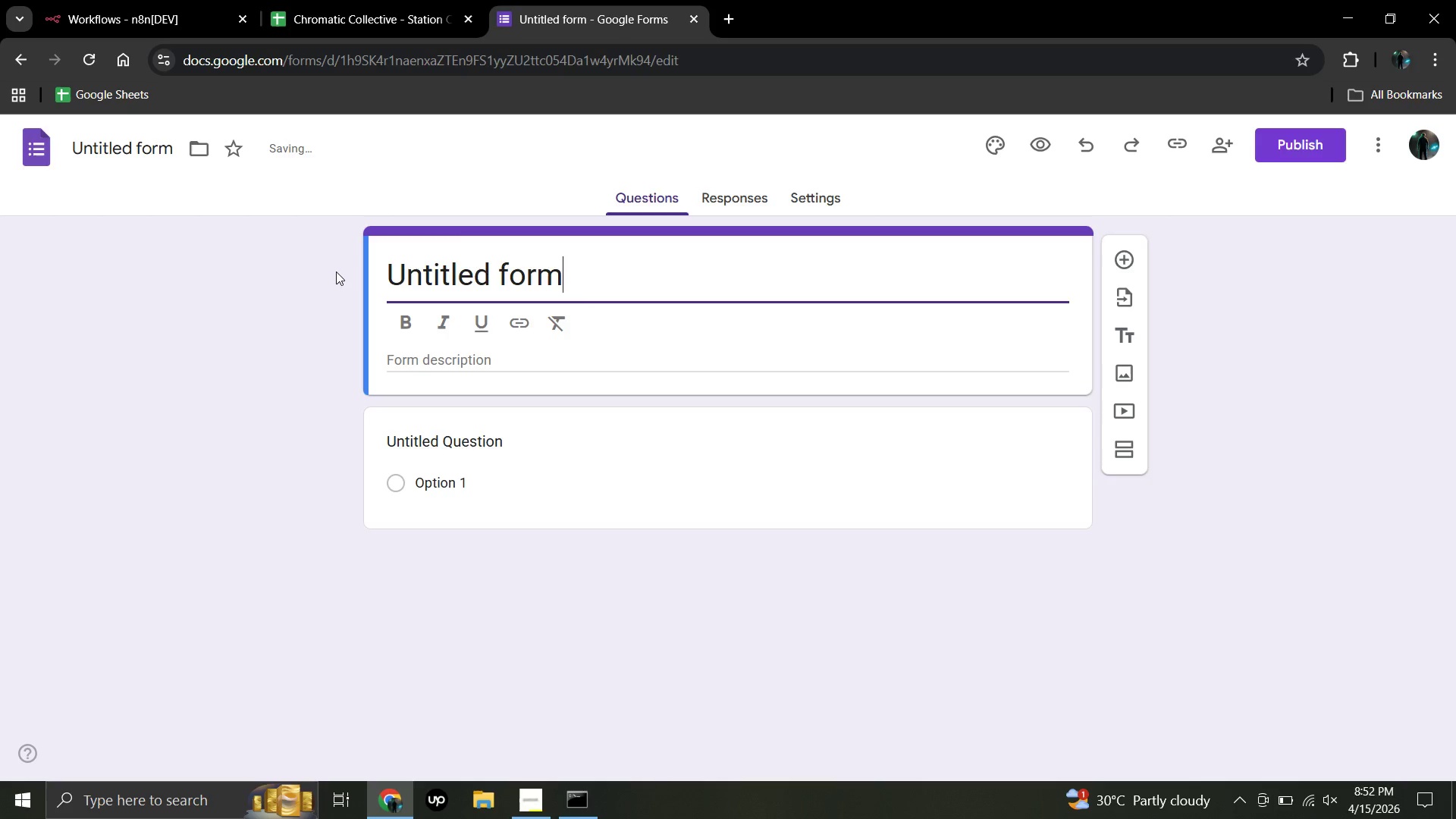 
key(S)
 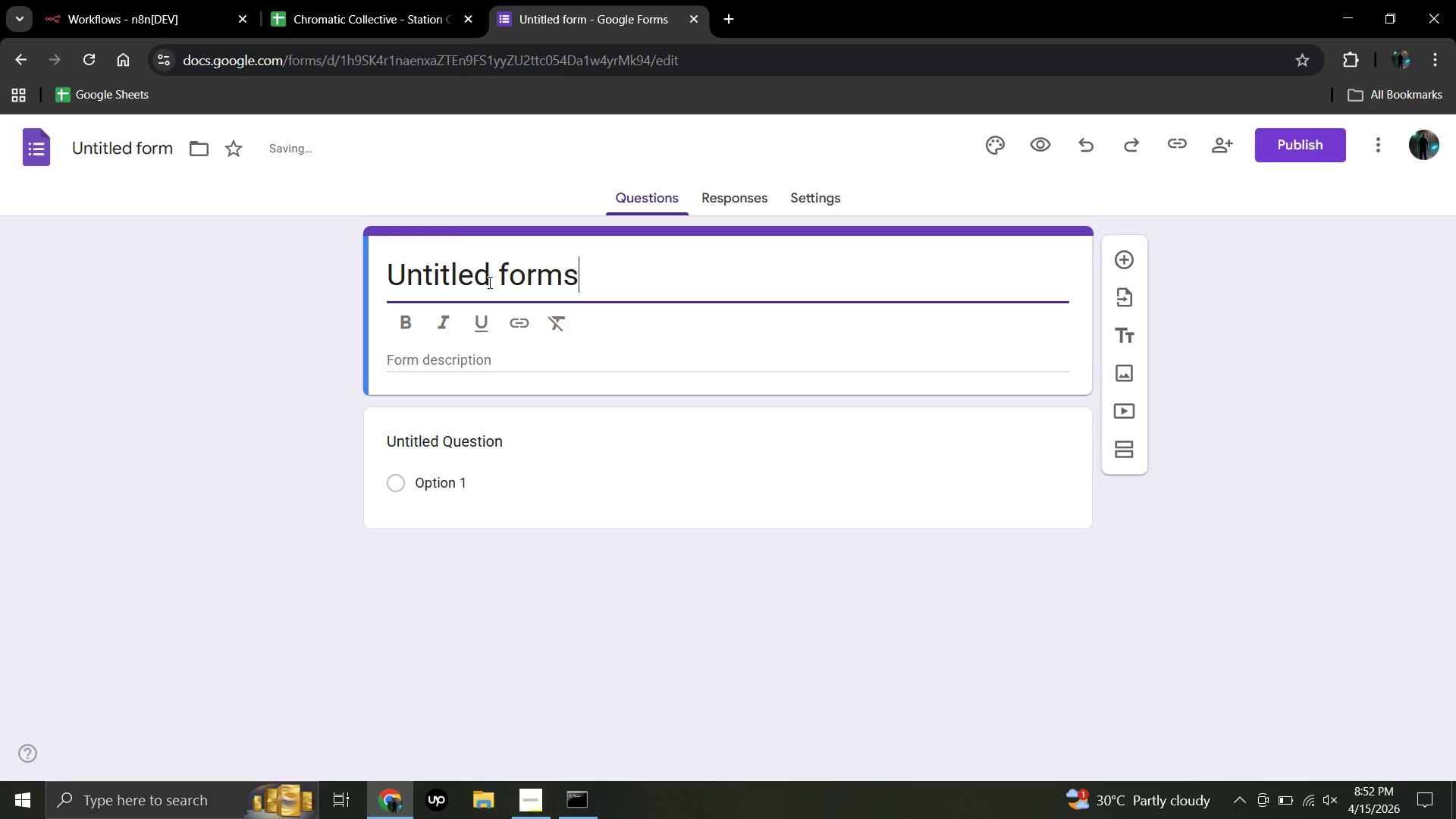 
key(ArrowLeft)
 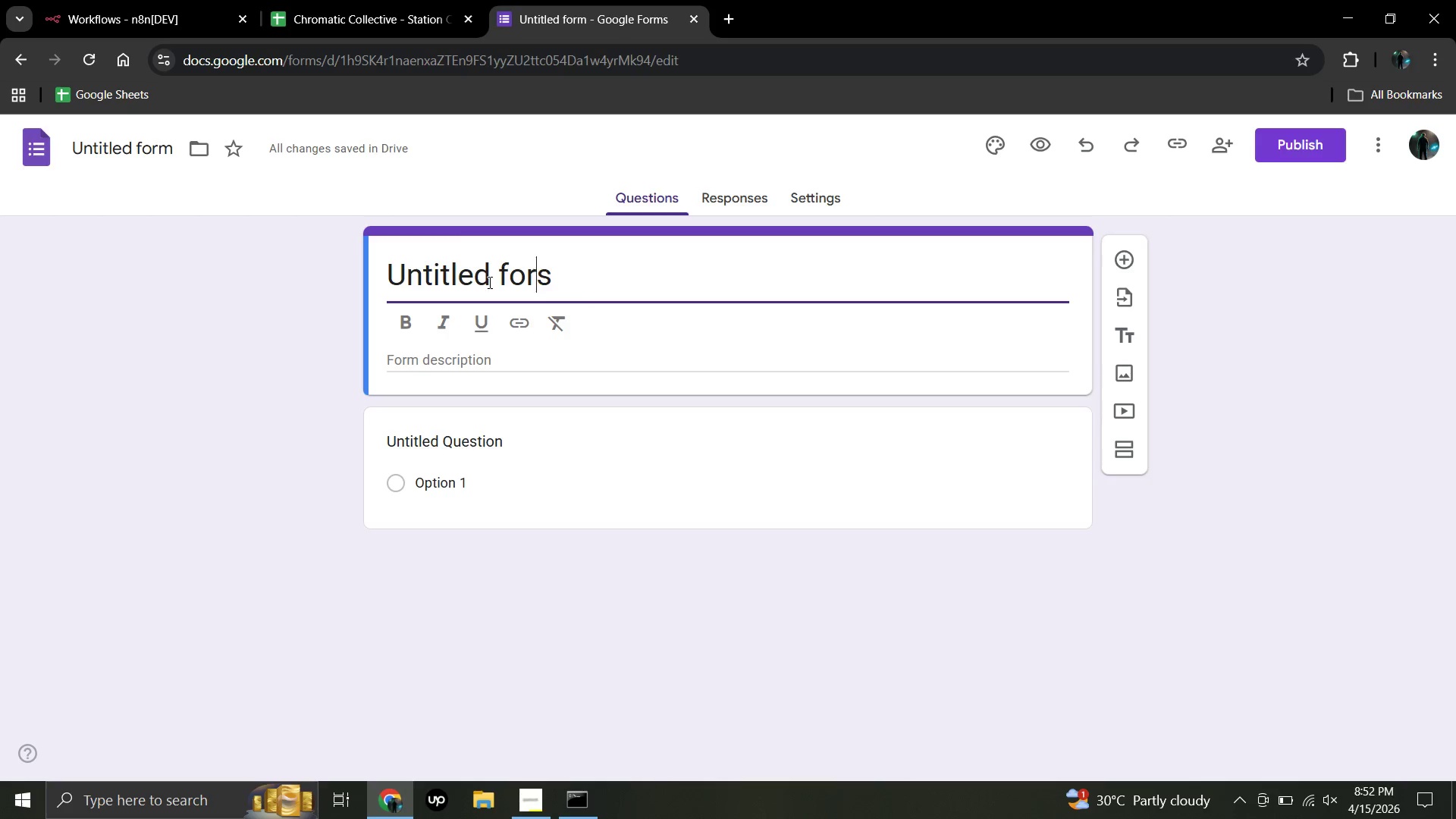 
hold_key(key=Backspace, duration=0.75)
 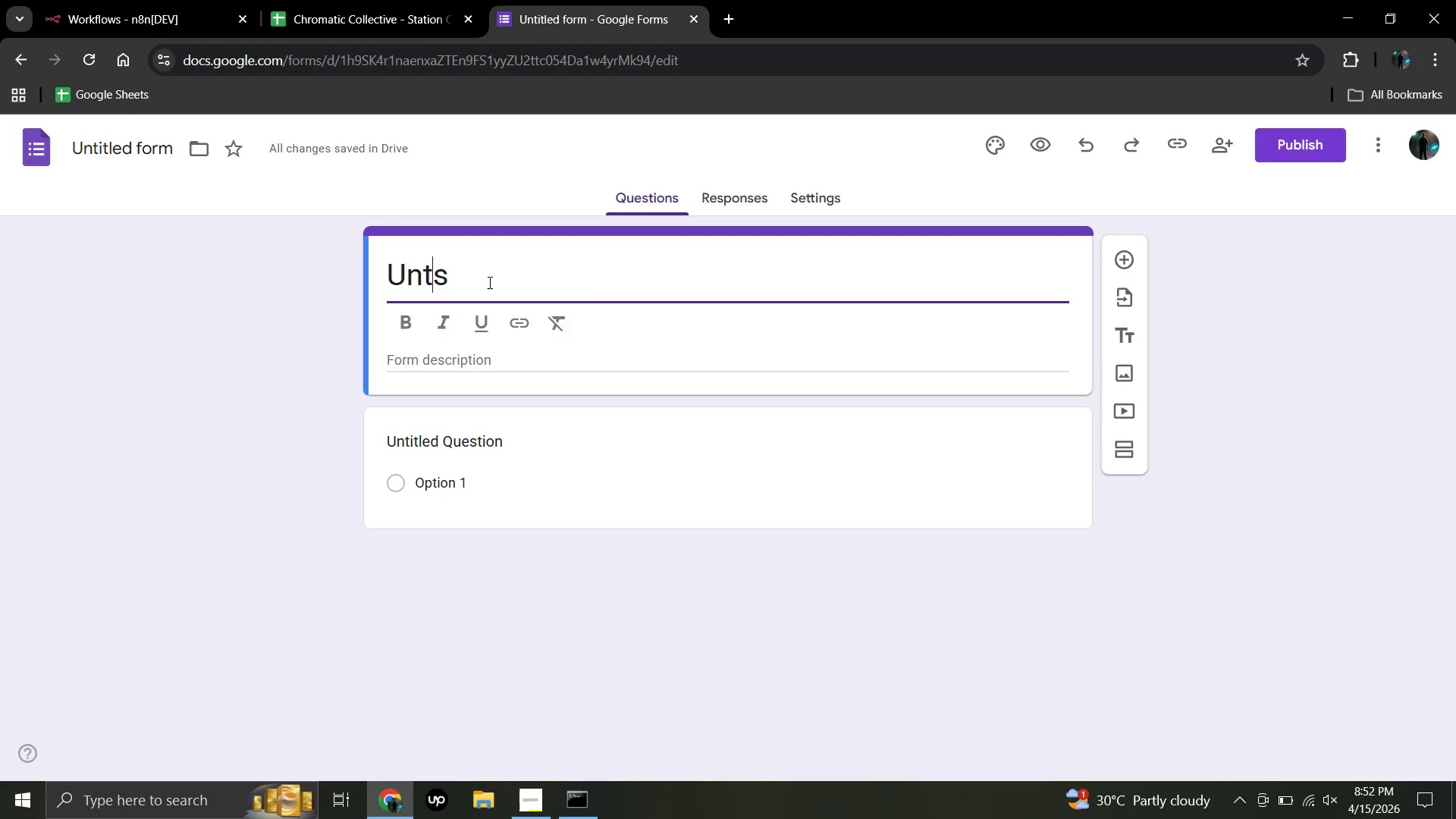 
key(Backspace)
 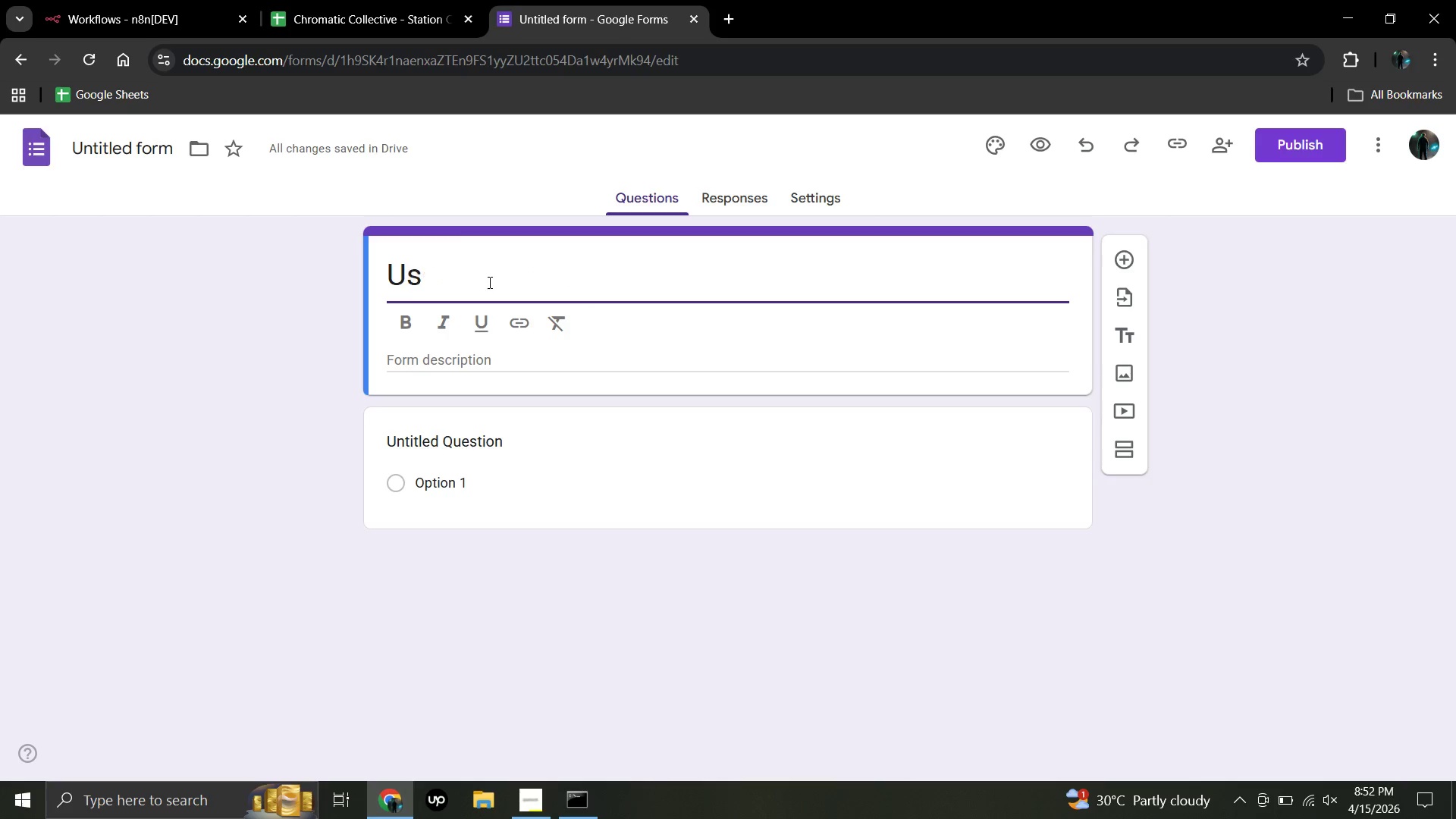 
key(Backspace)
 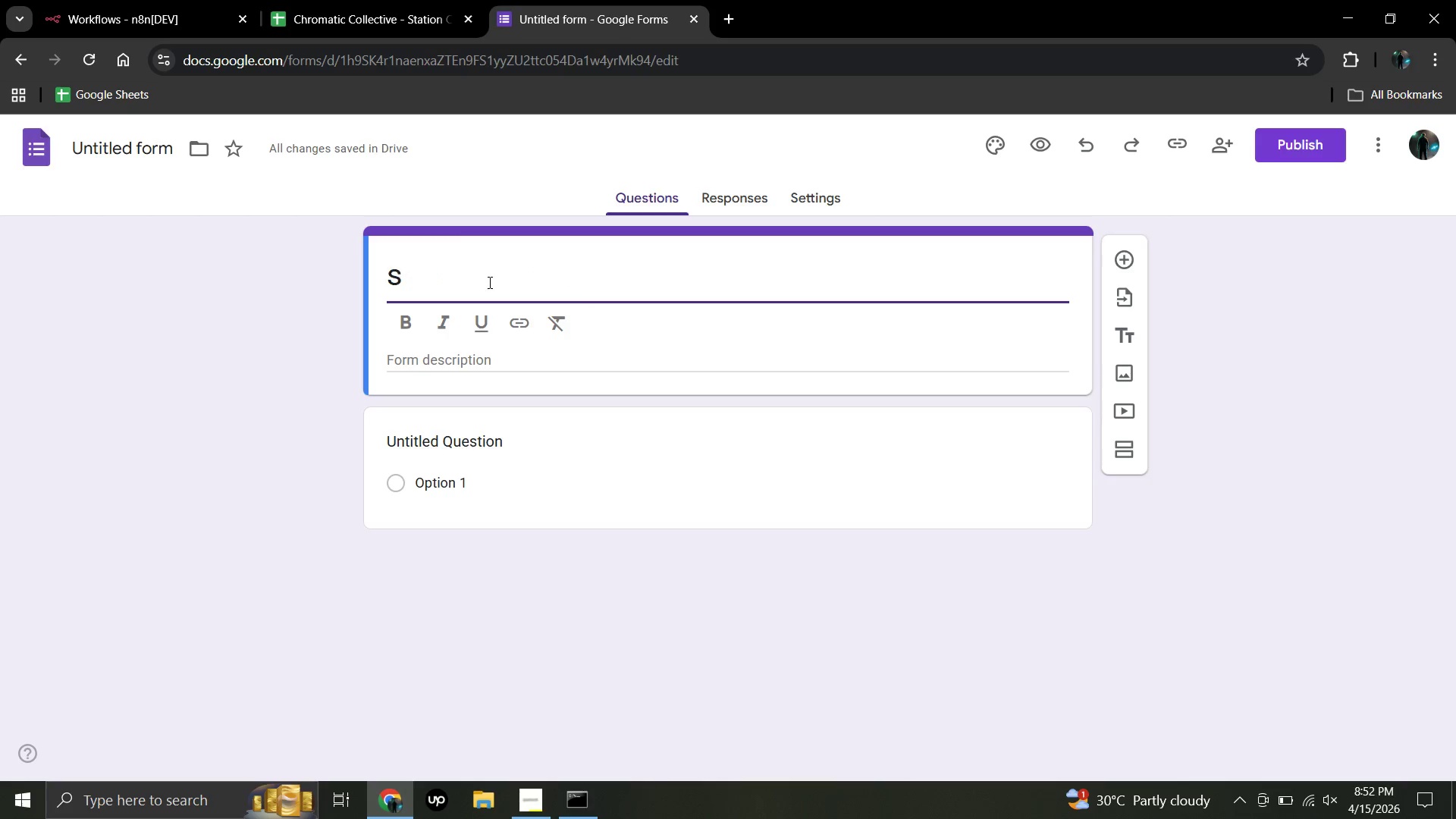 
key(Backspace)
 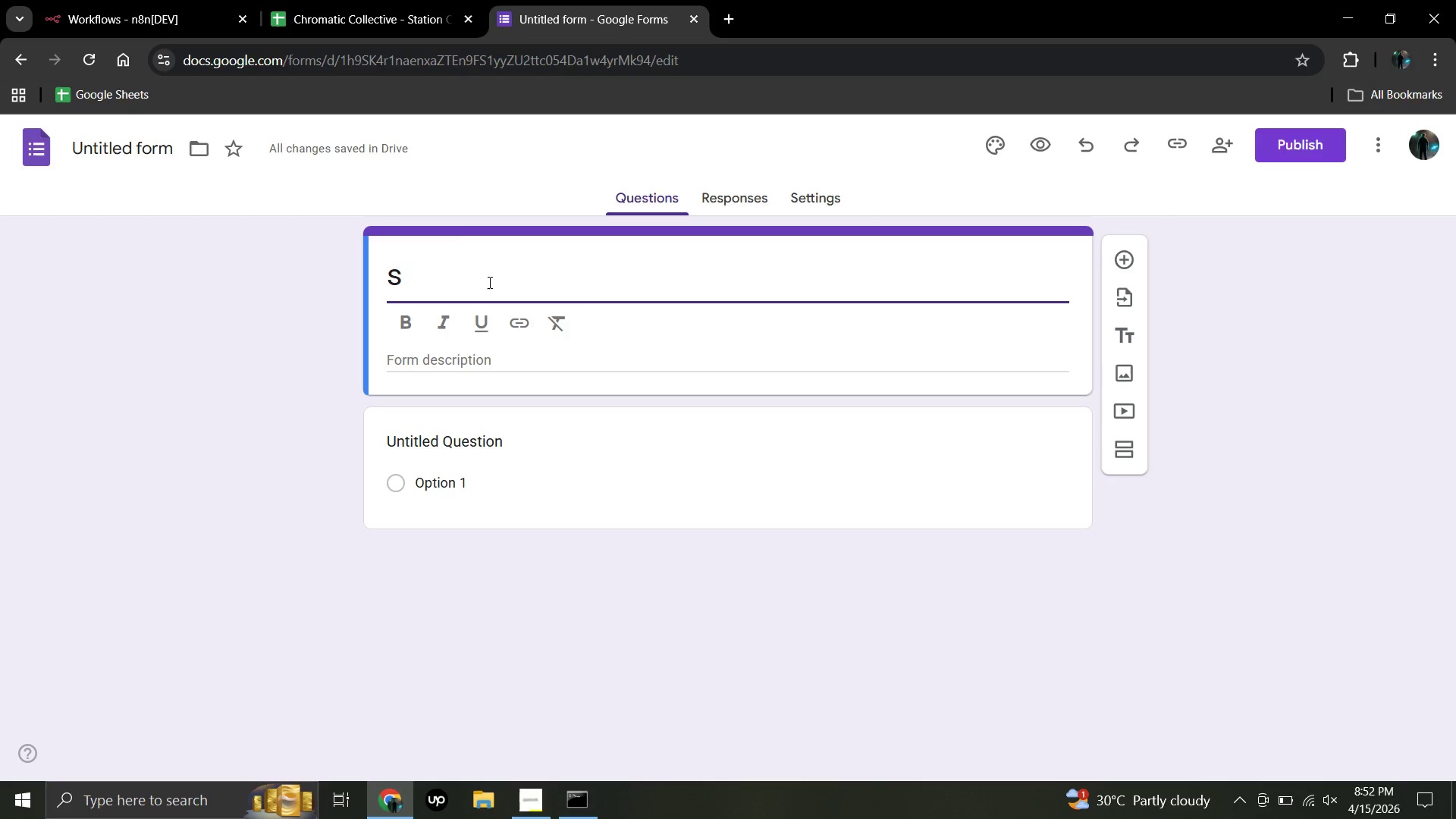 
key(Backspace)
 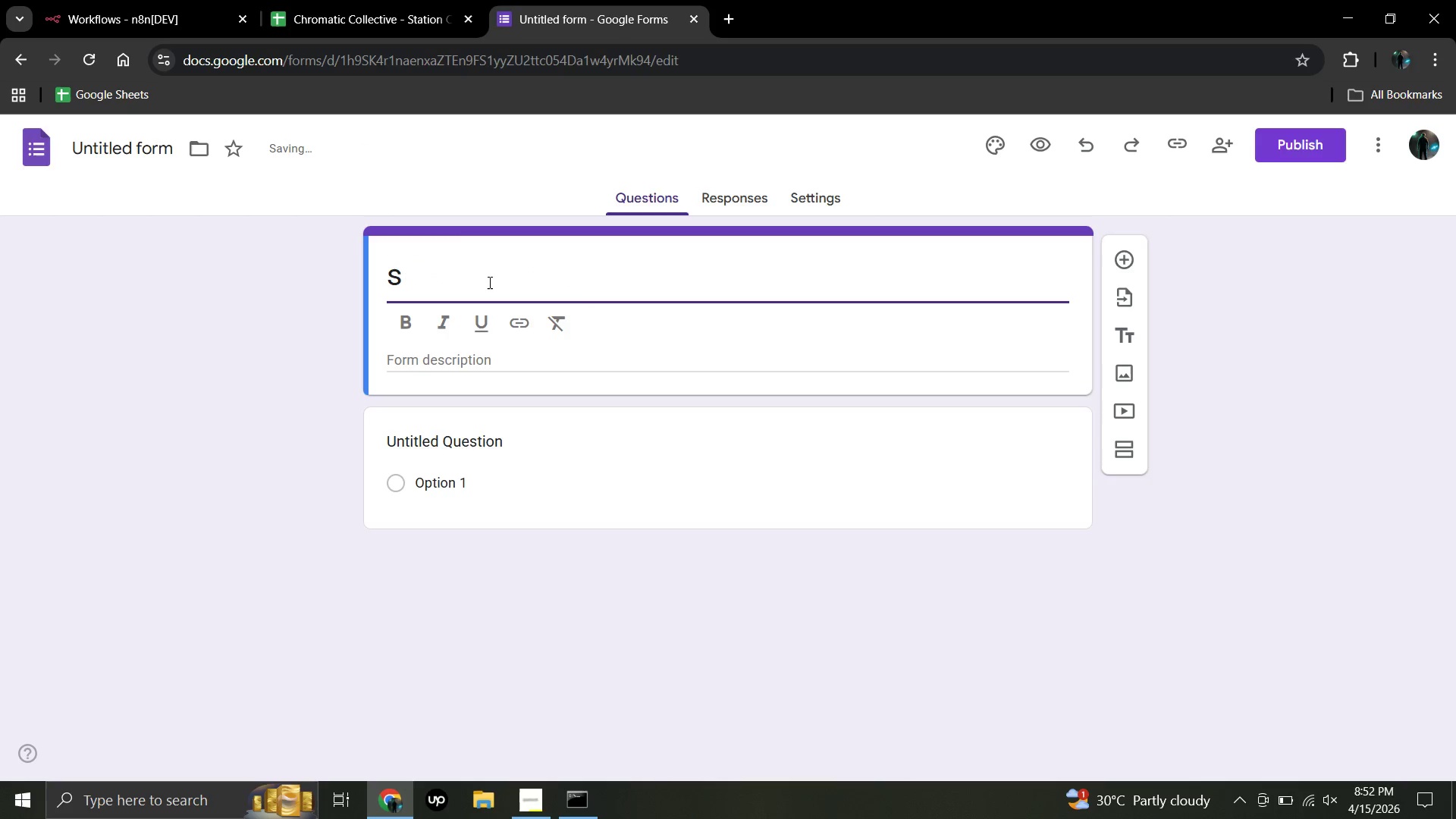 
key(ArrowRight)
 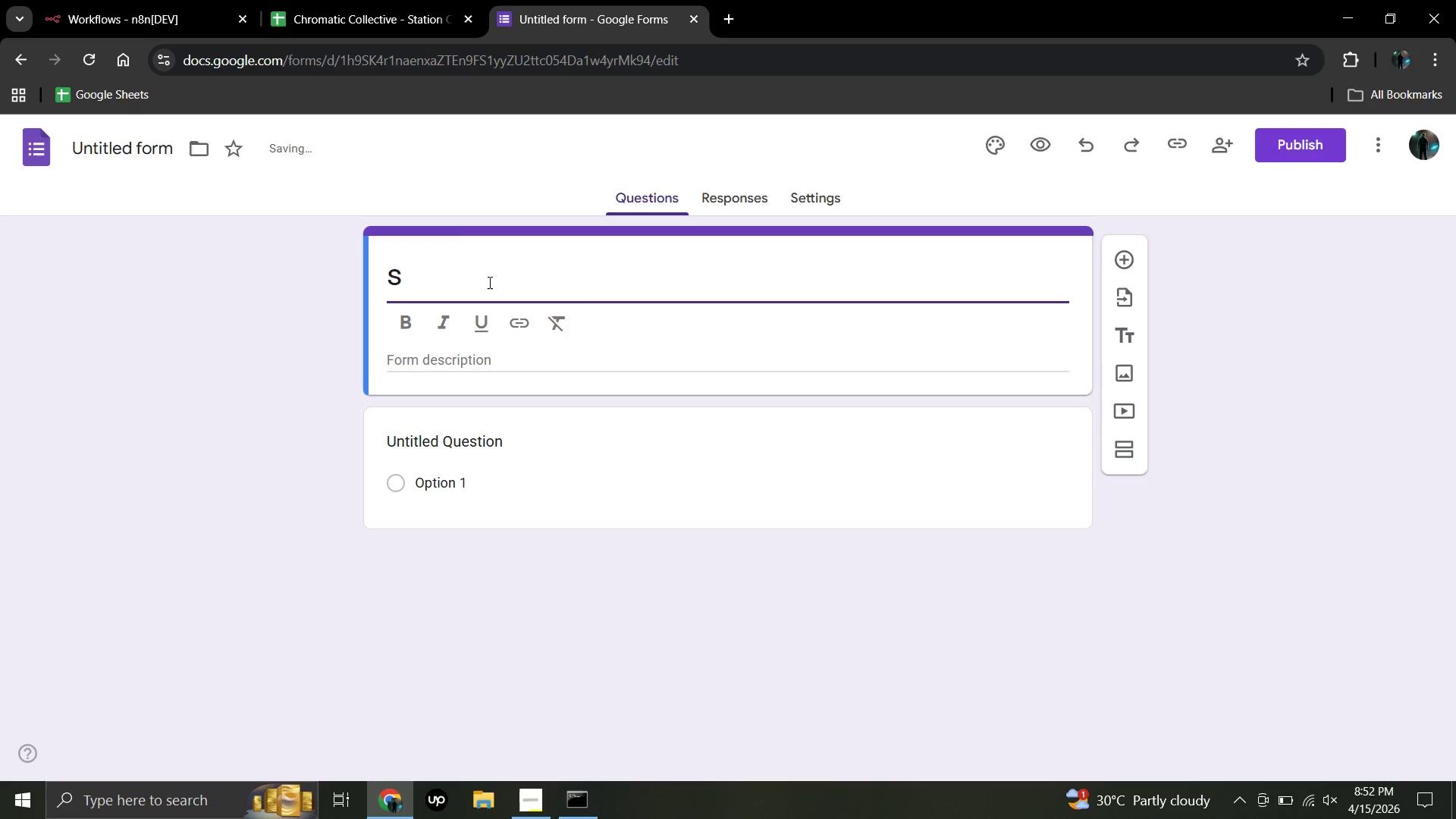 
key(Shift+S)
 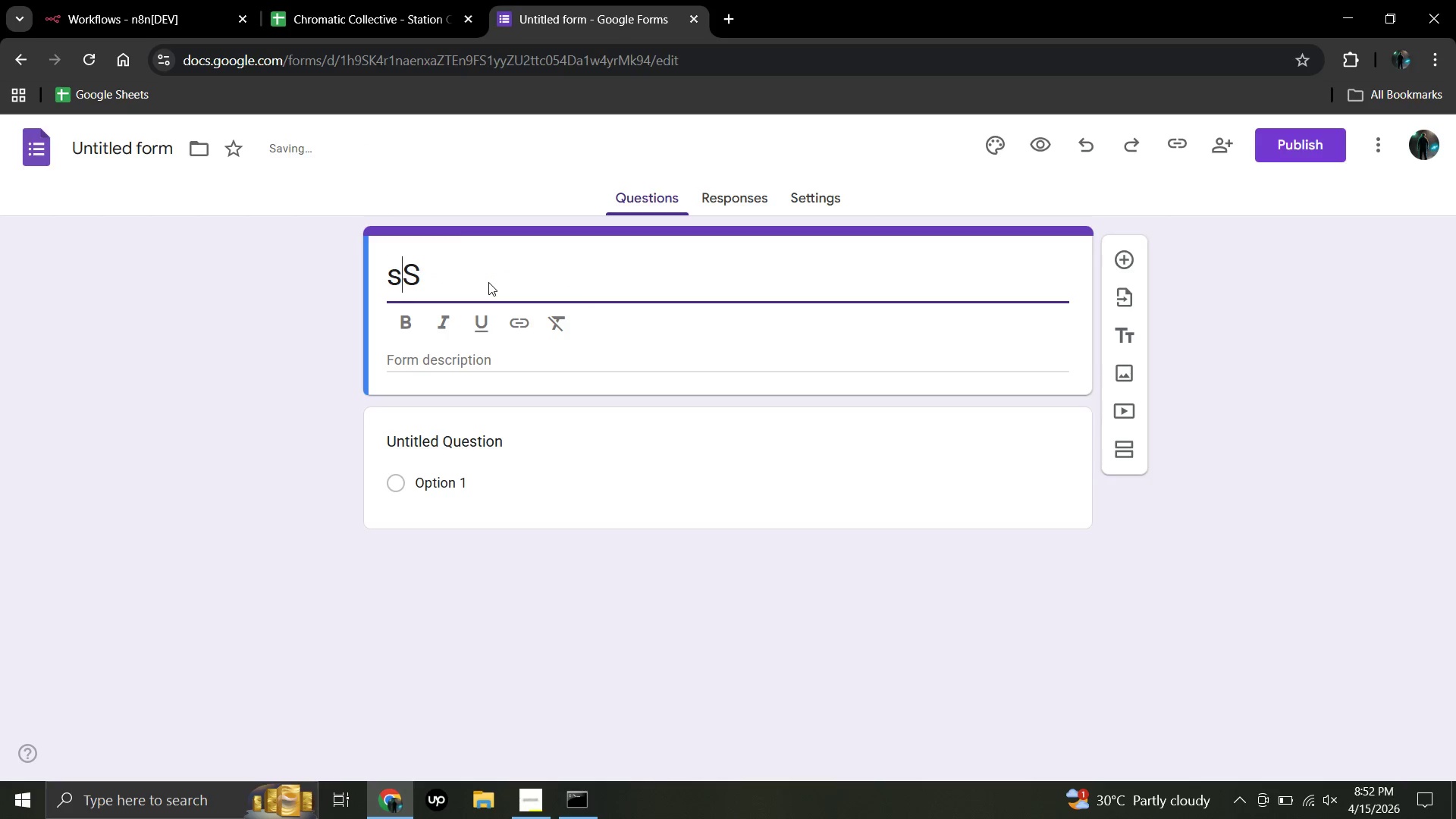 
key(ArrowLeft)
 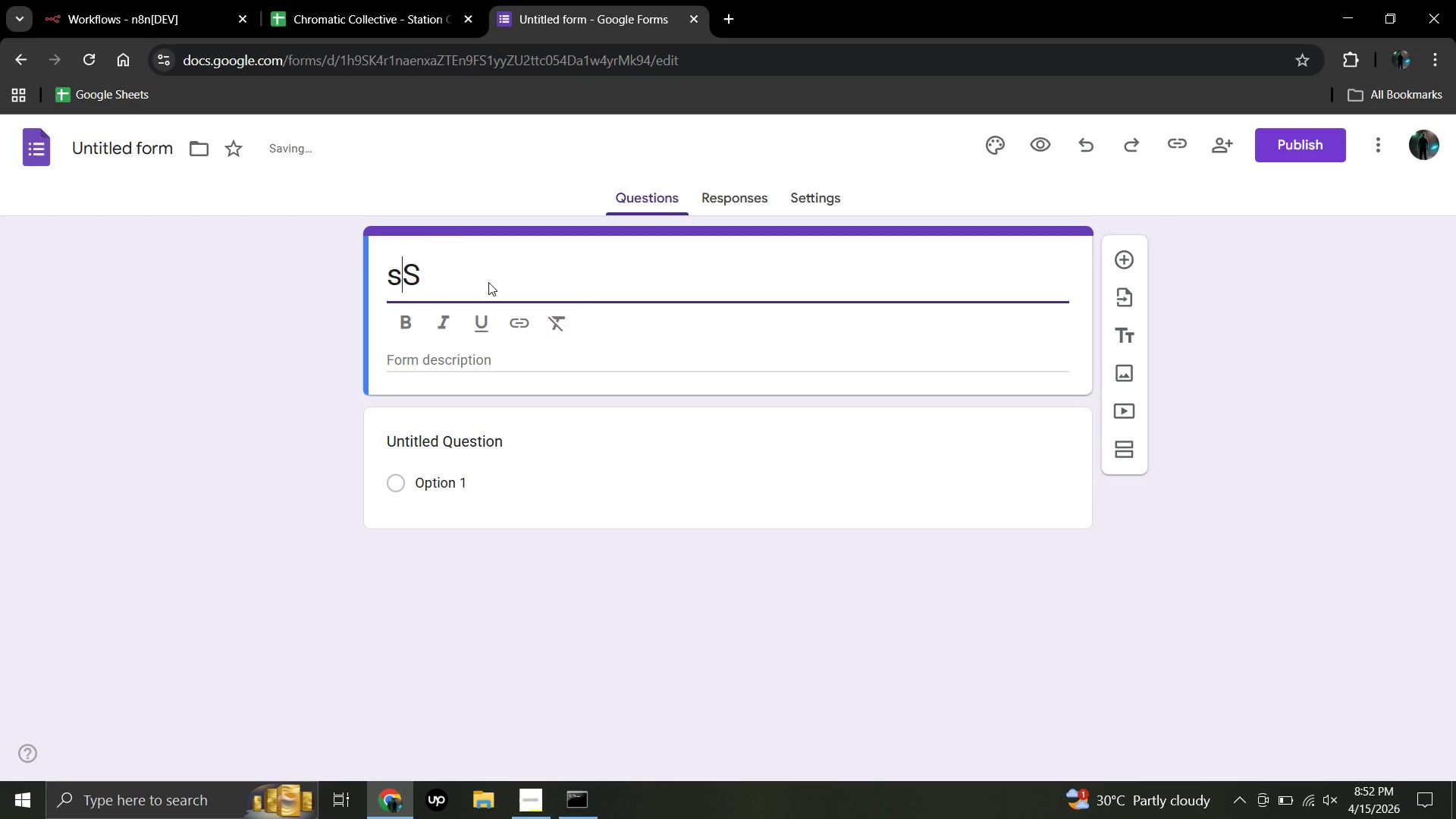 
key(Backspace)
 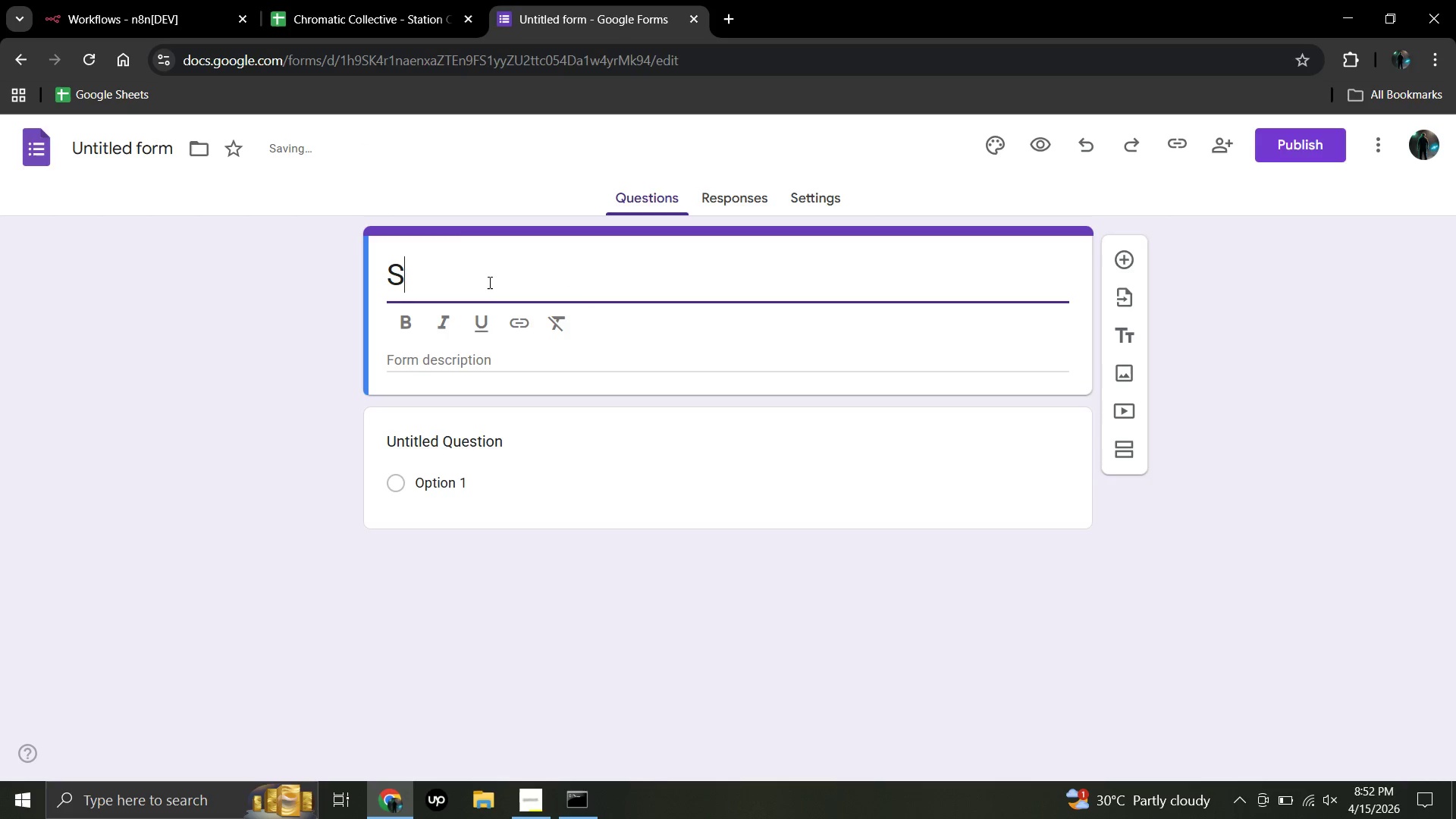 
key(ArrowRight)
 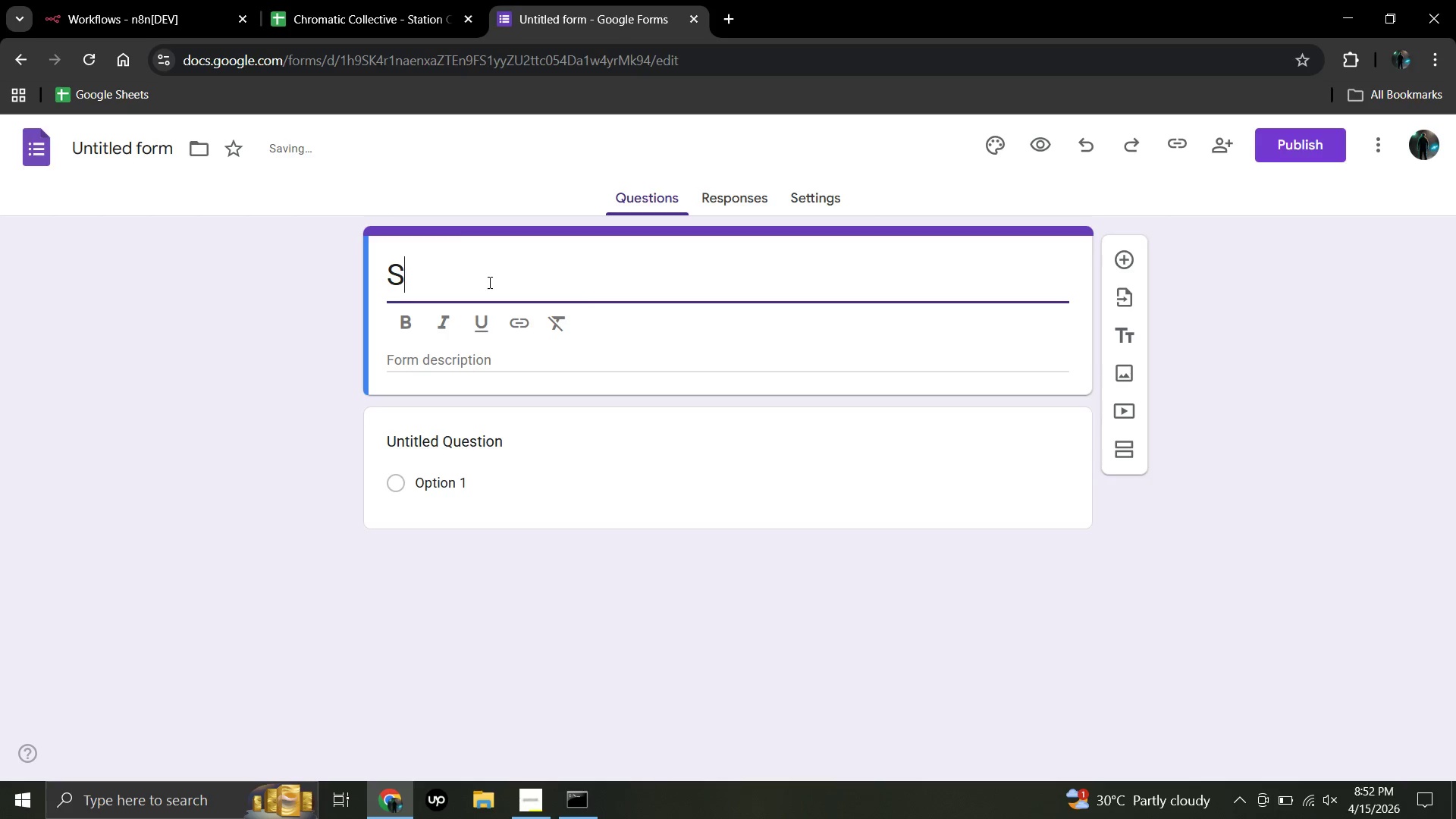 
type(tation Release & Sanitation Form - The Chromatic C)
 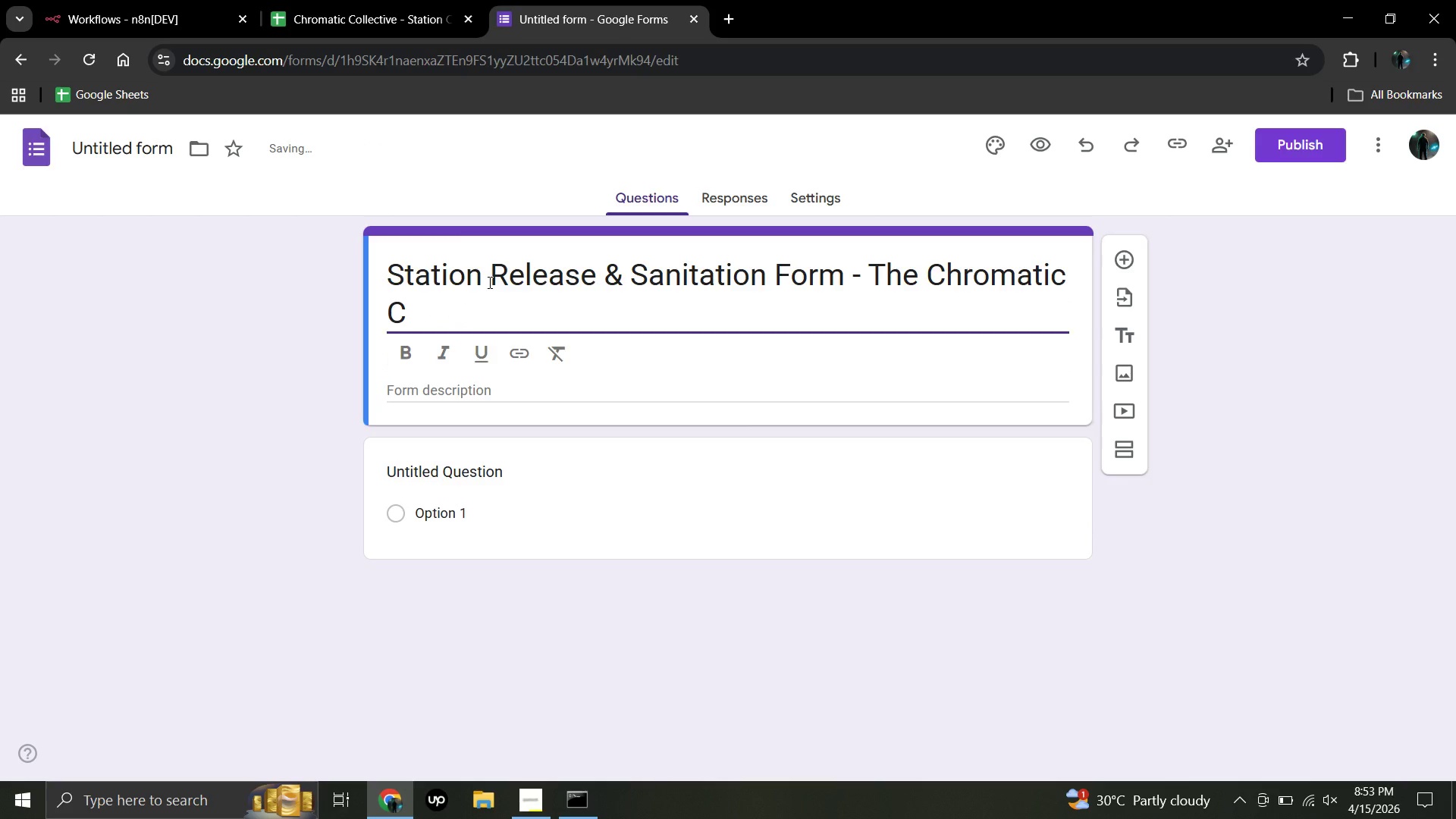 
type(ollective)
 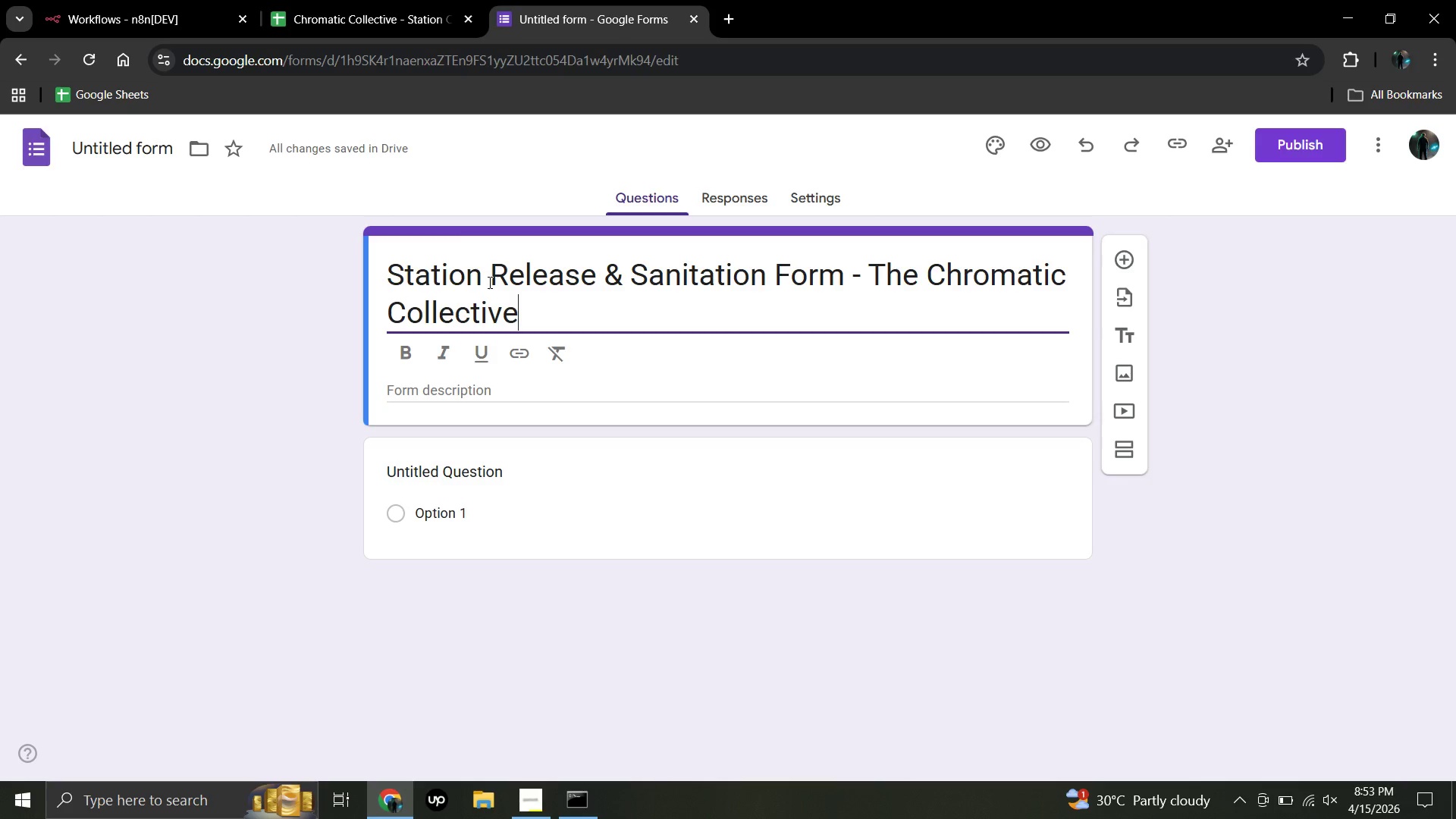 
left_click([300, 414])
 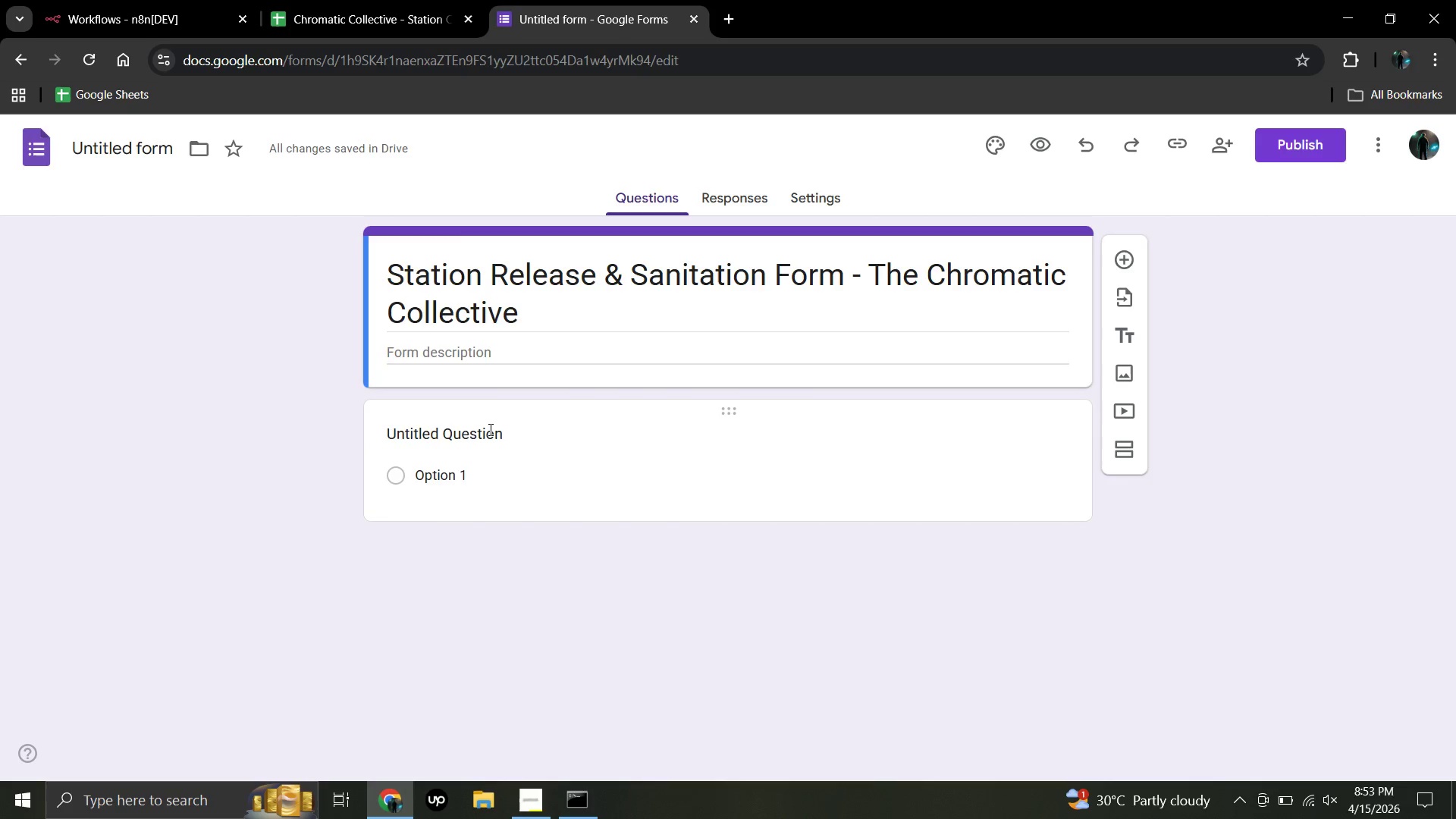 
mouse_move([507, 441])
 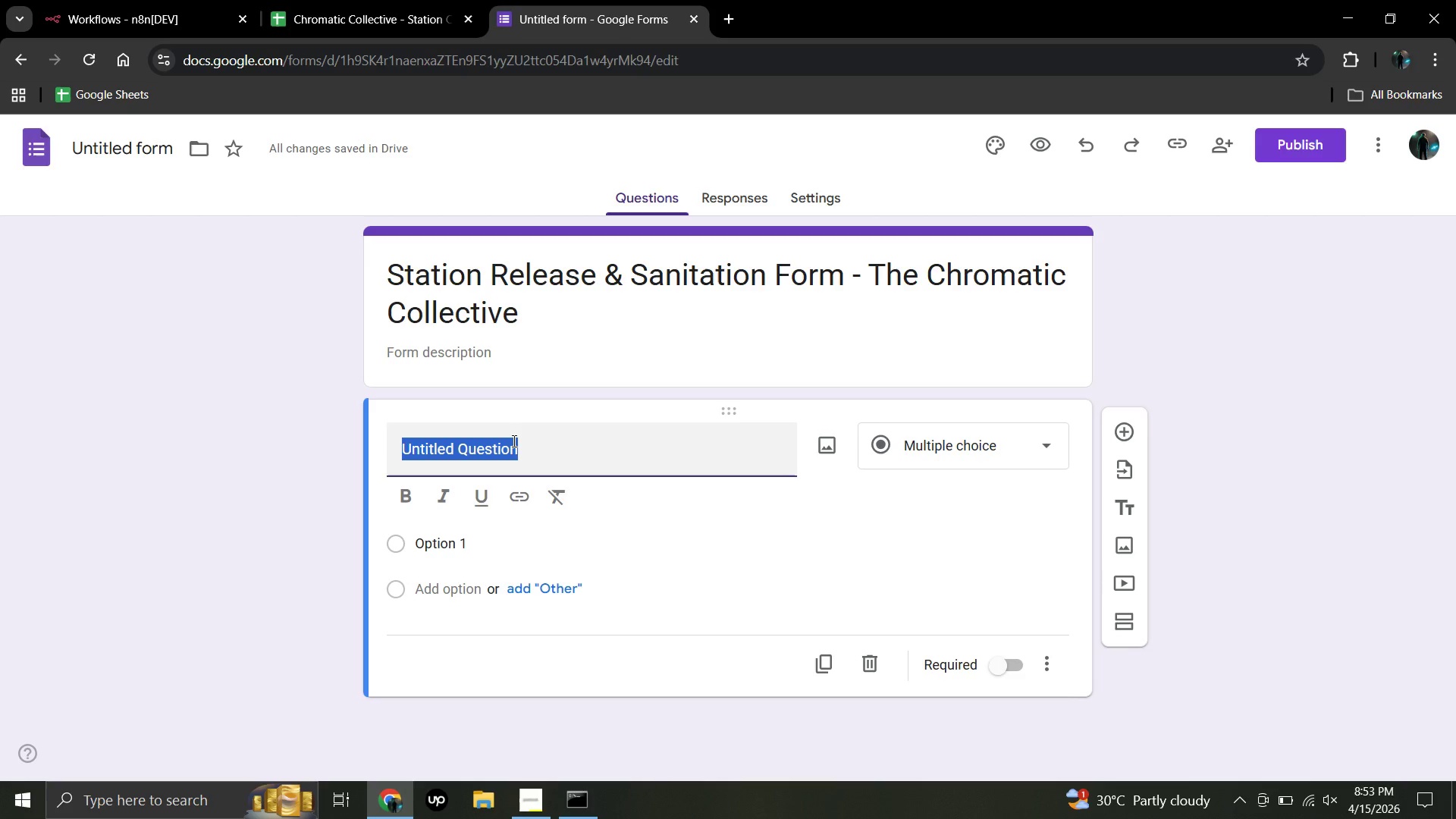 
wait(15.04)
 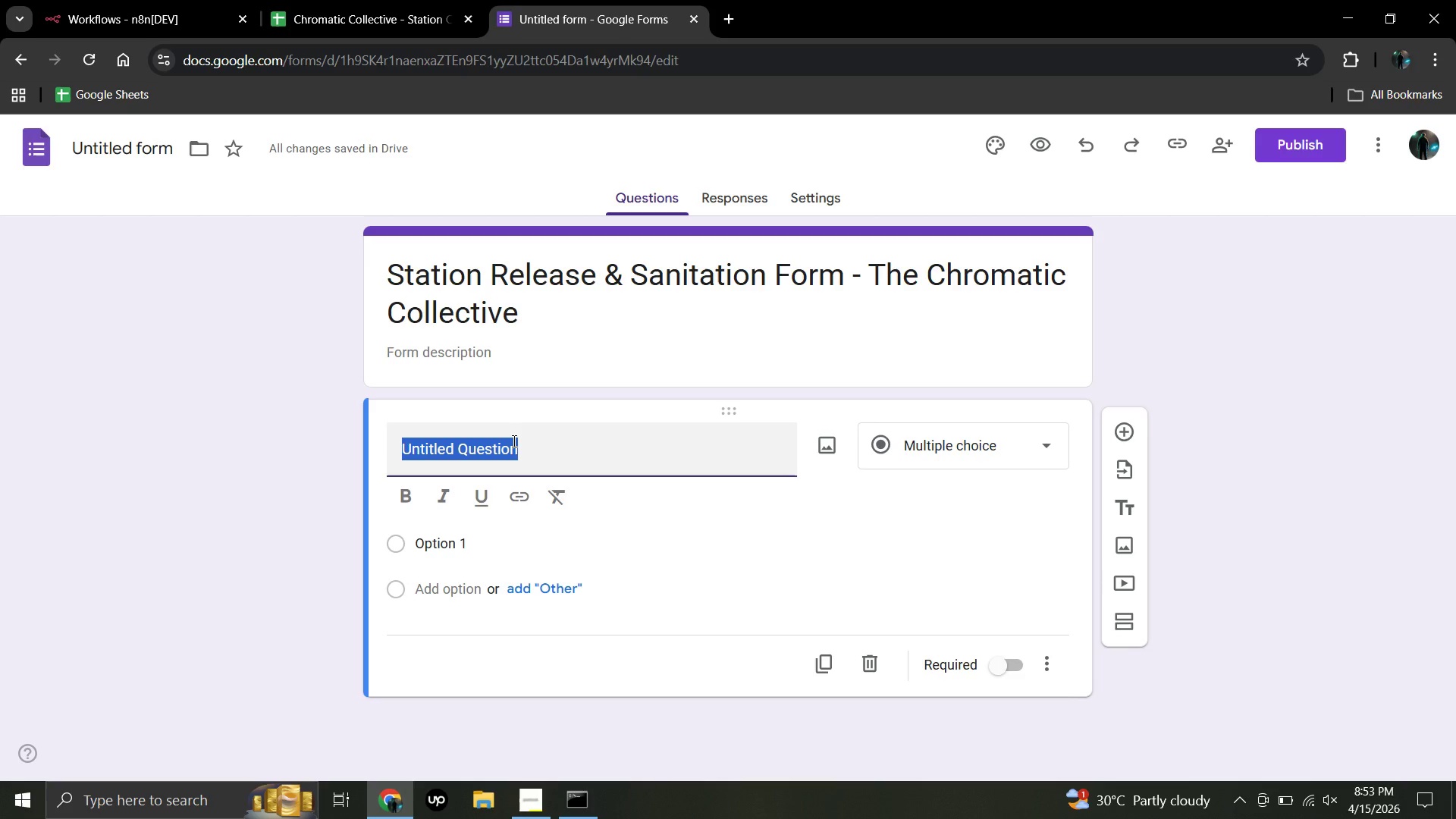 
type(Station)
 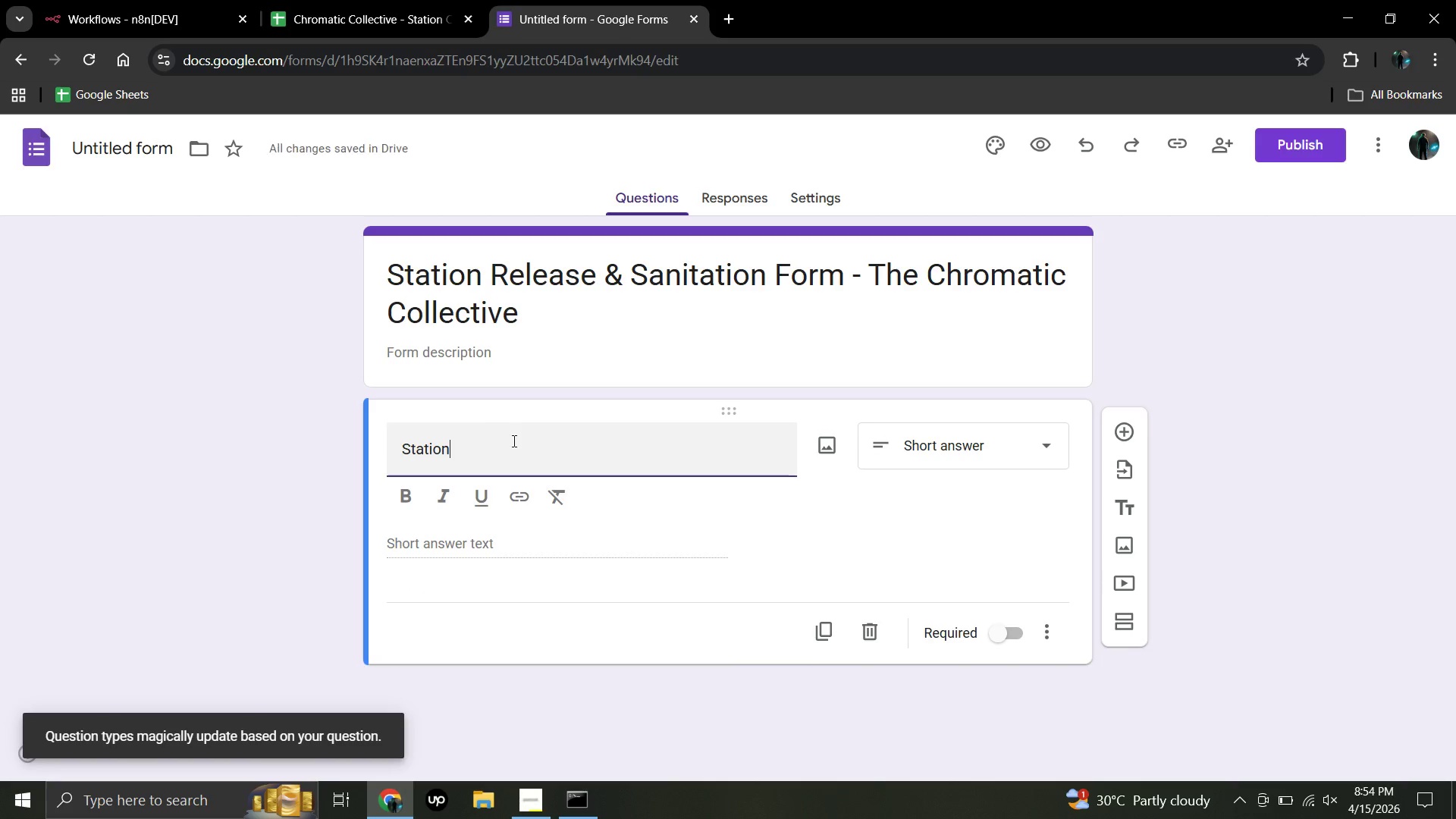 
type( Number)
 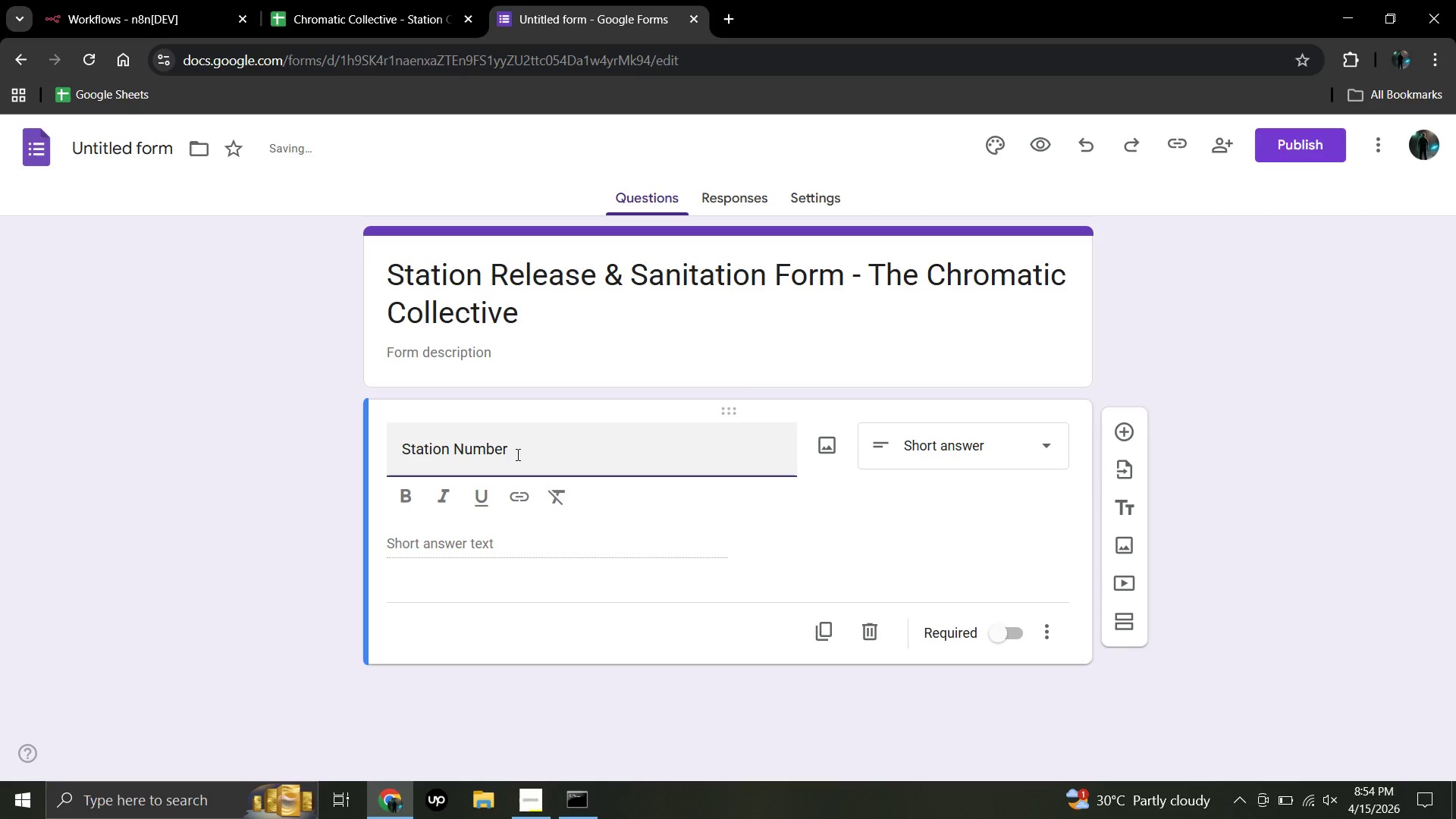 
left_click([866, 506])
 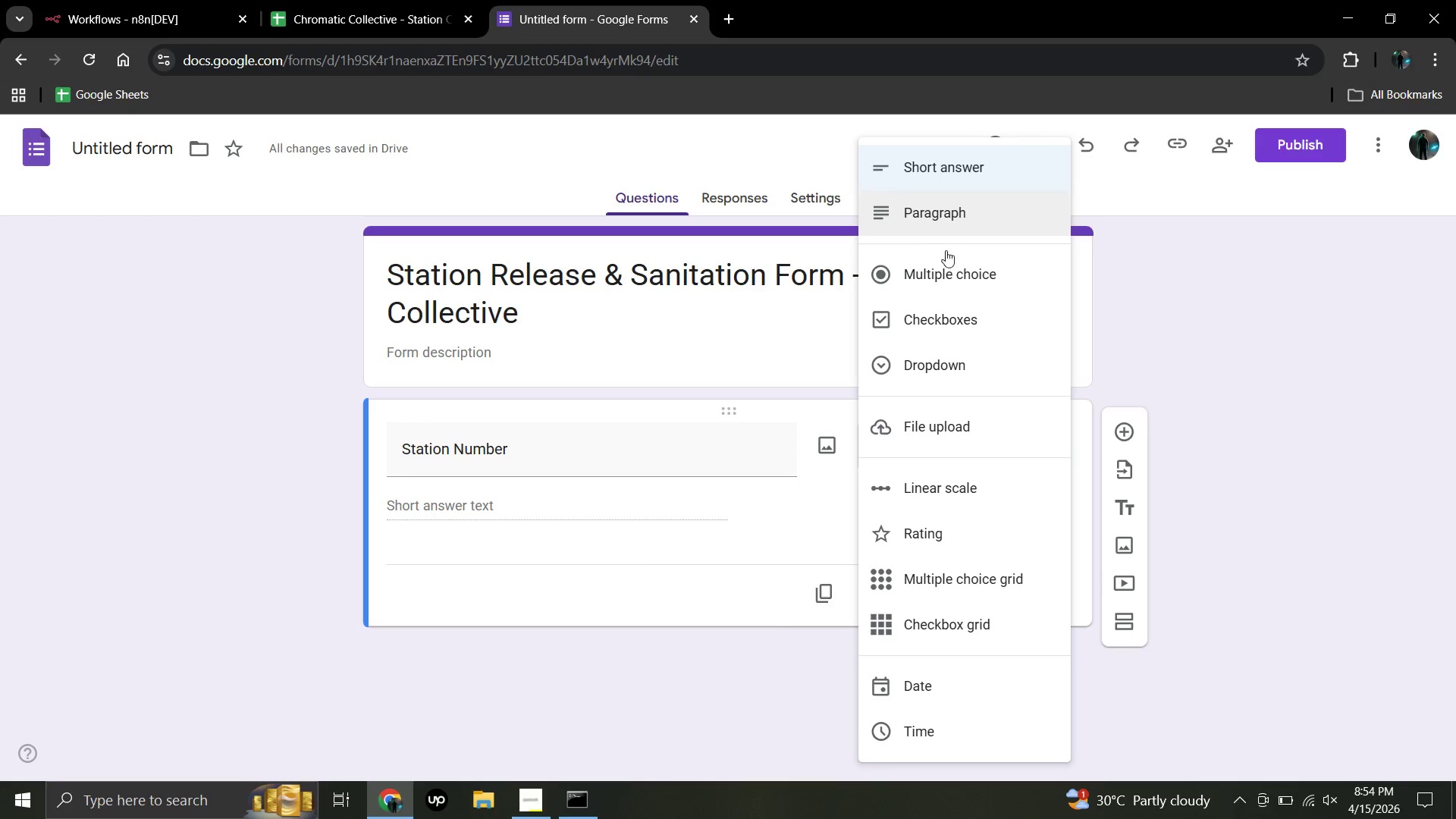 
wait(7.41)
 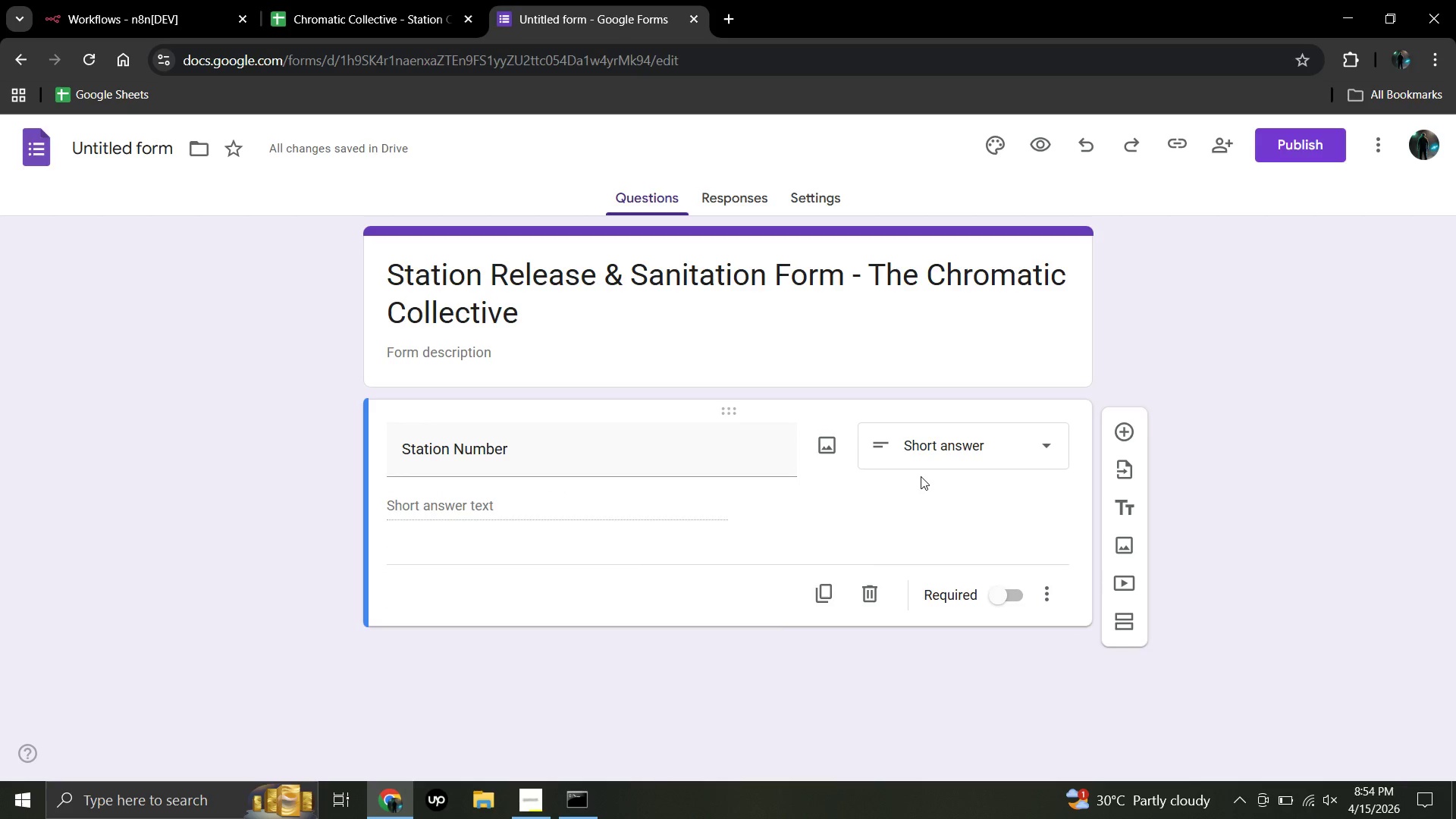 
left_click([946, 369])
 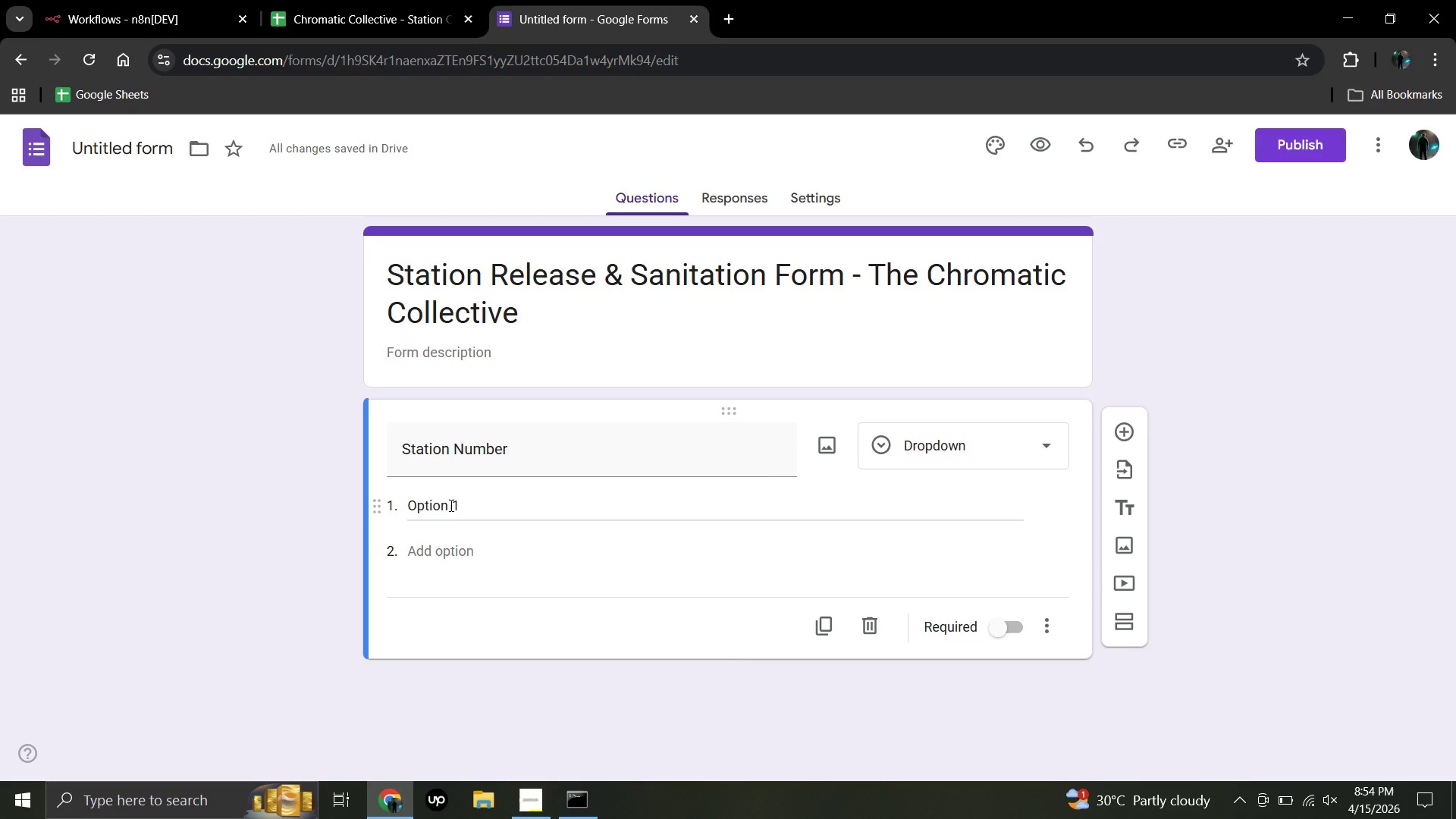 
left_click([463, 505])
 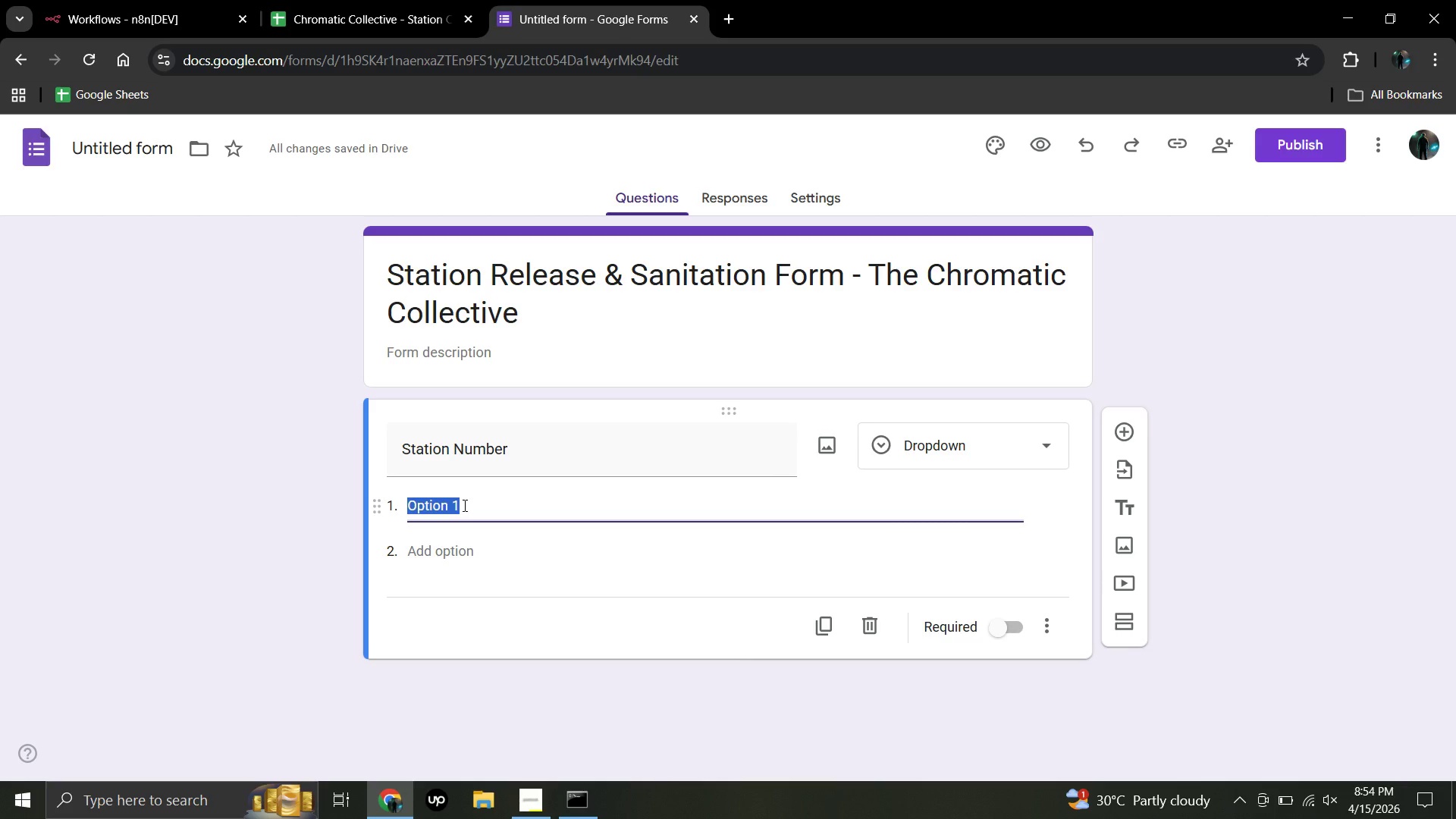 
key(Backspace)
 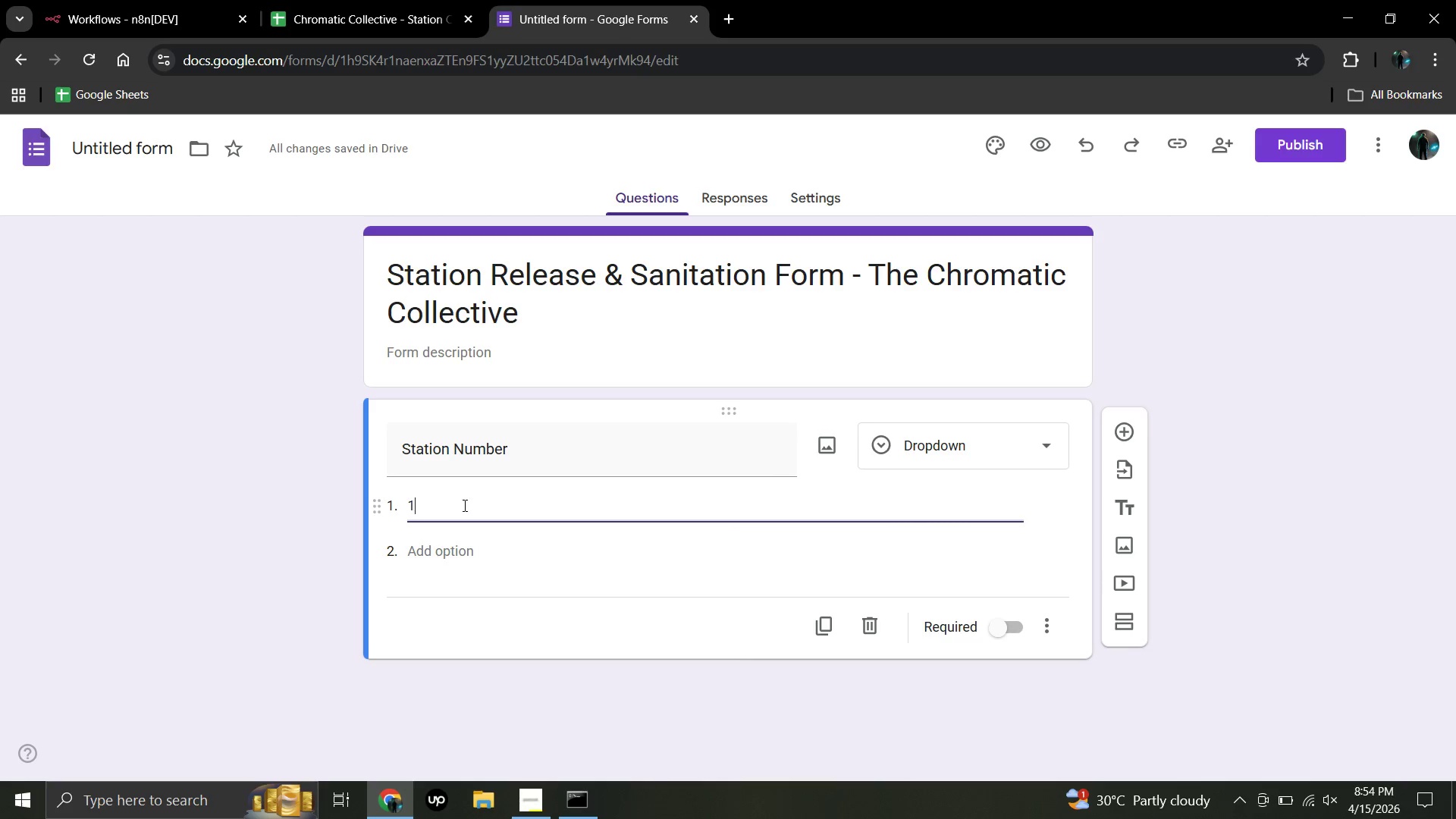 
key(1)
 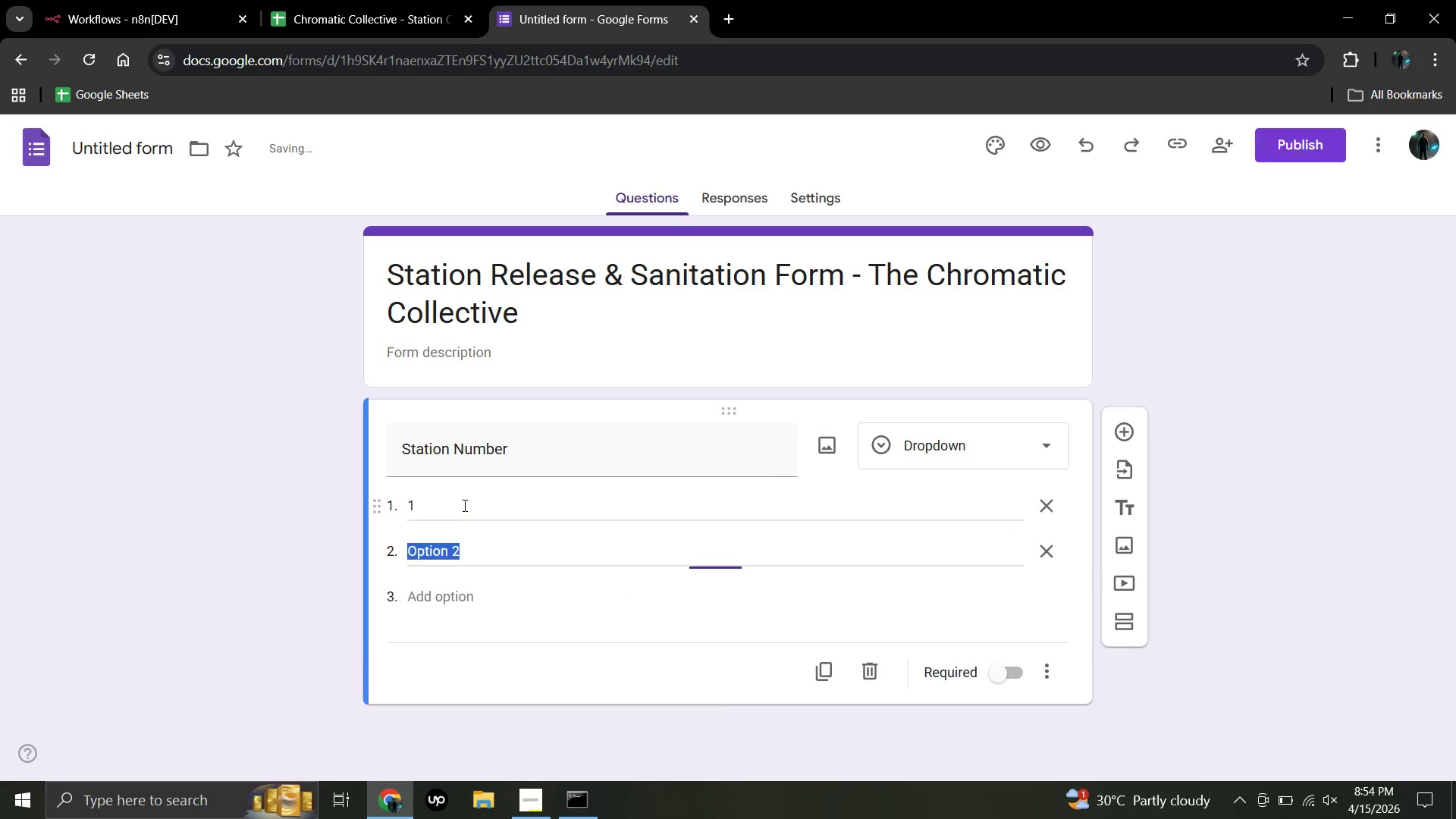 
key(Enter)
 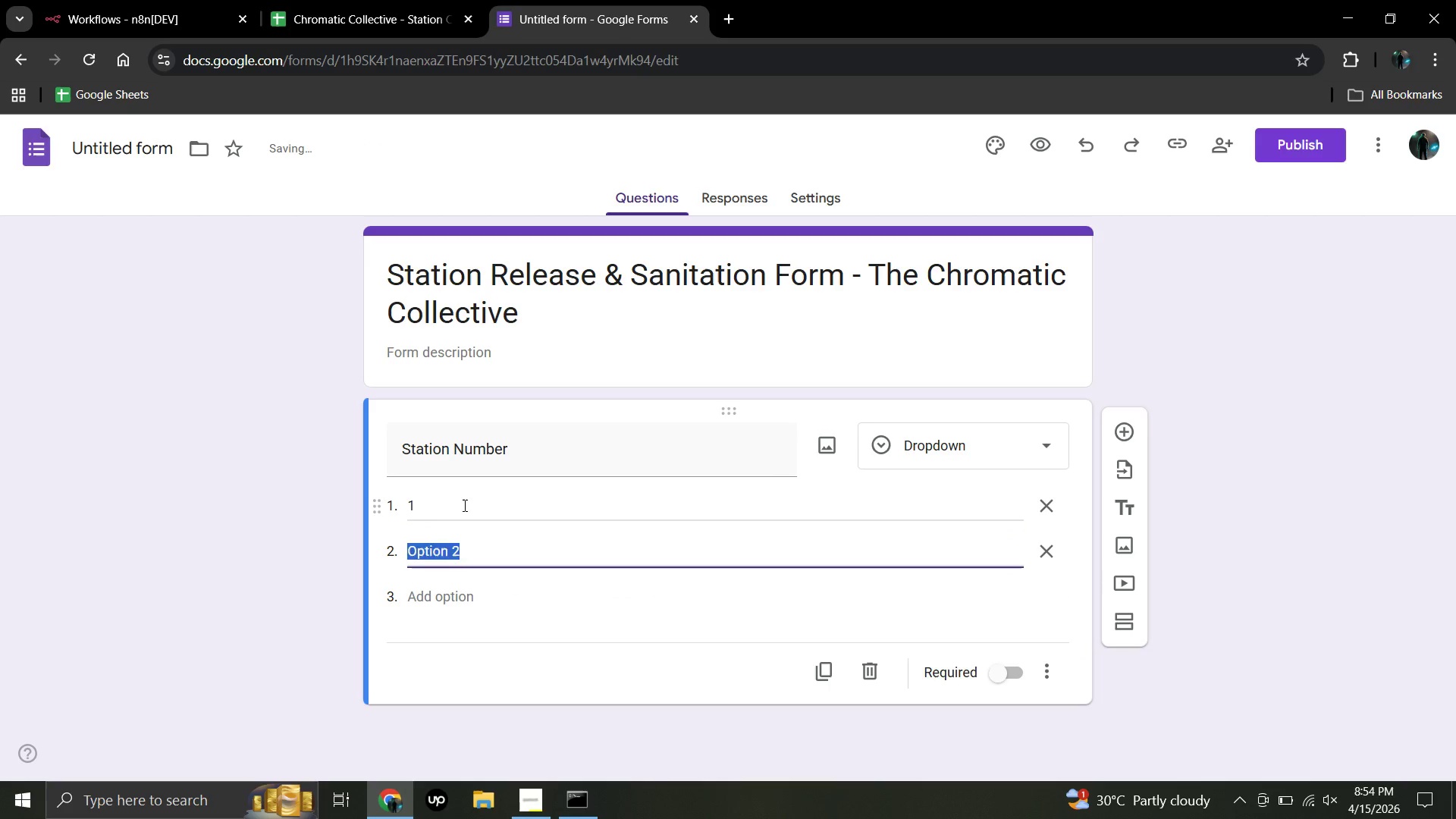 
key(Backspace)
 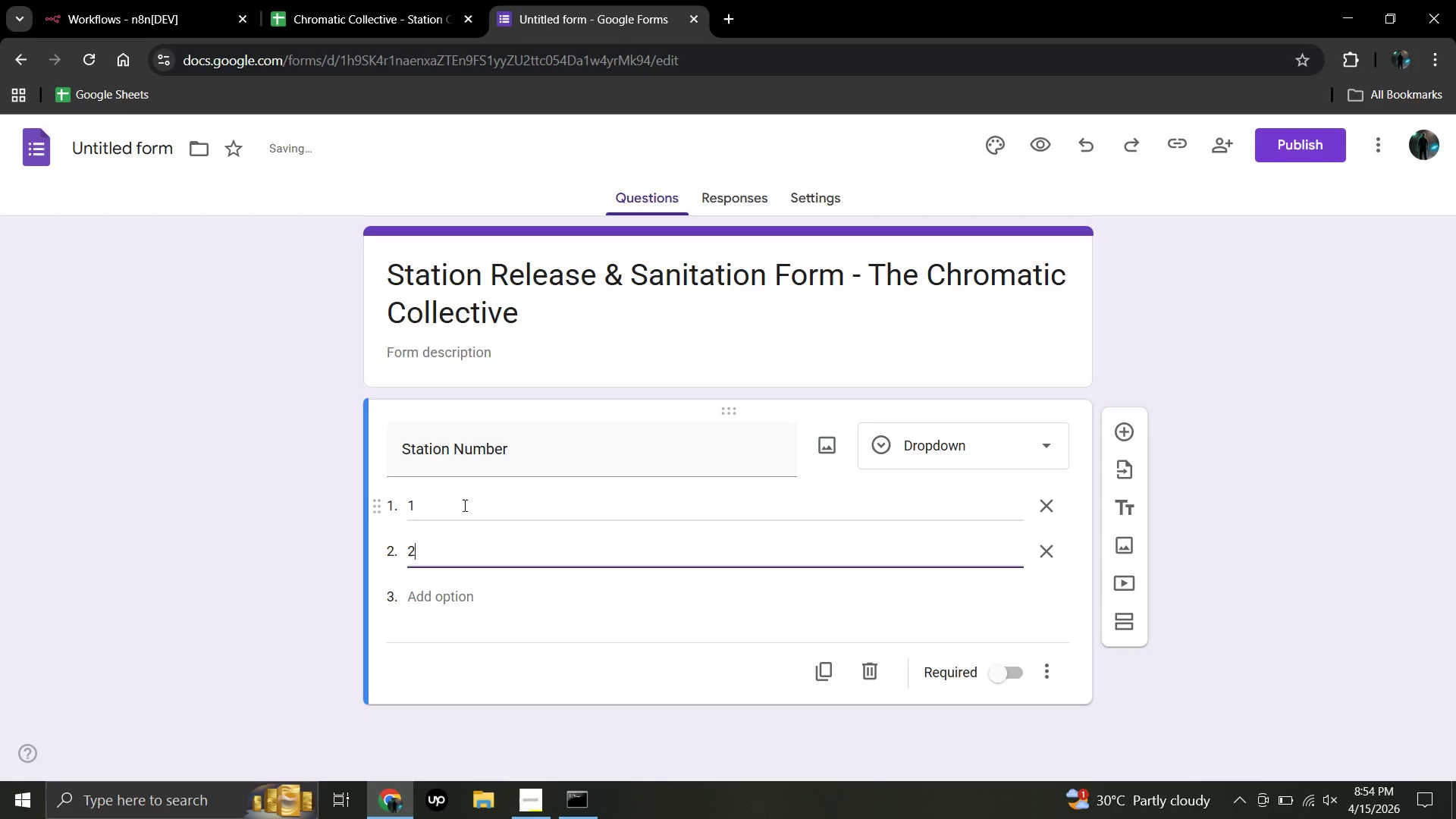 
key(2)
 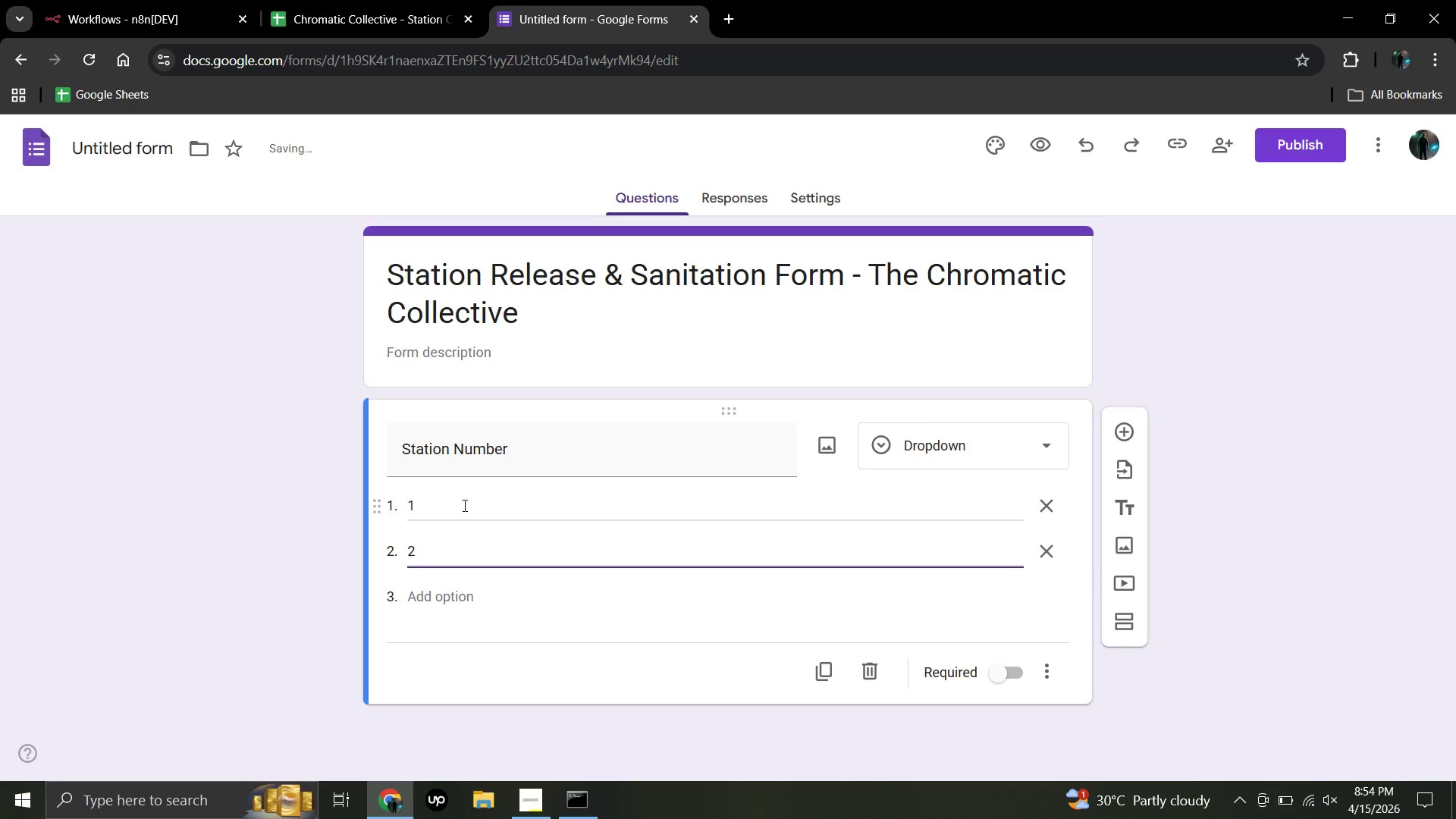 
key(Enter)
 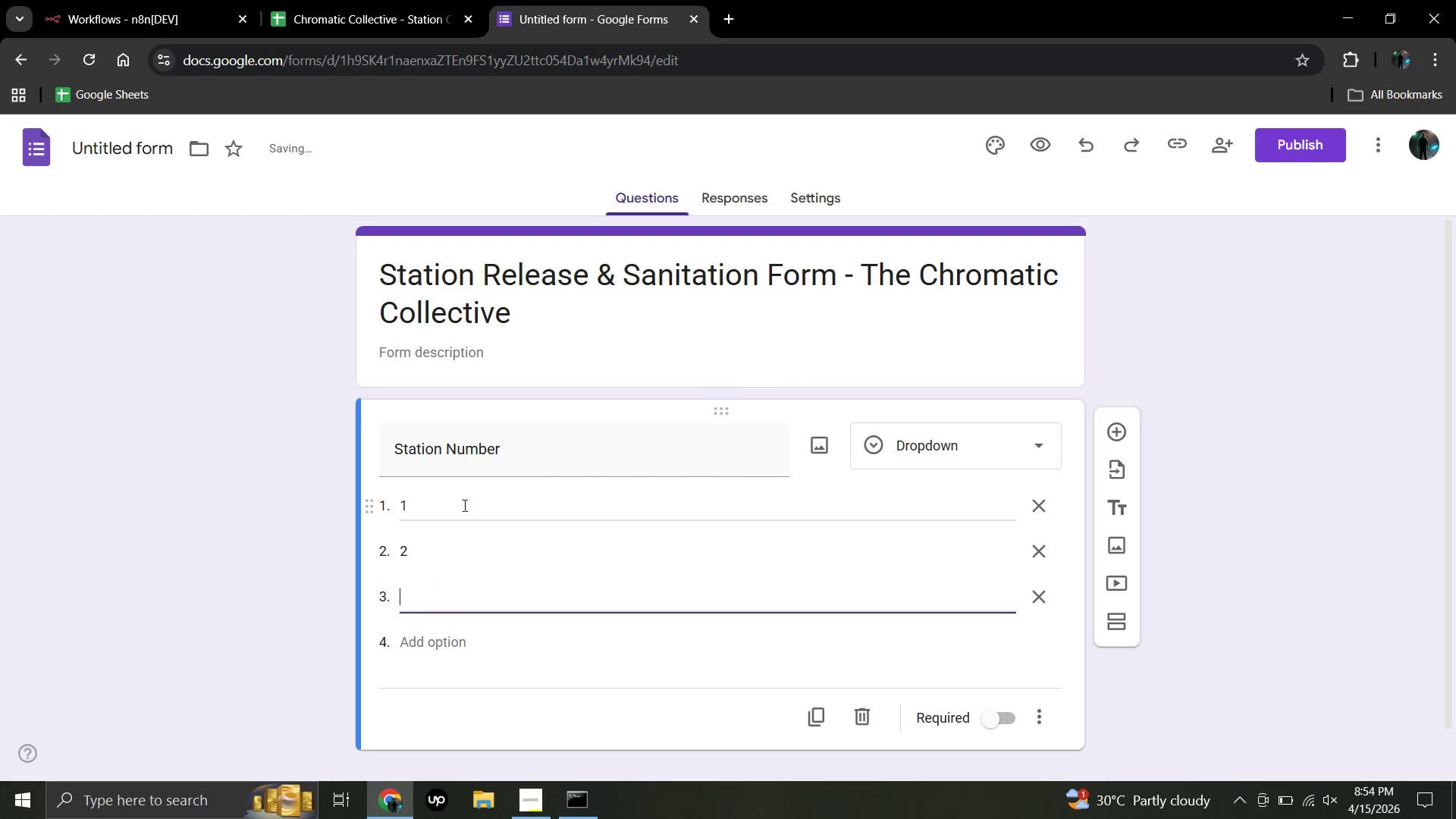 
key(Backspace)
 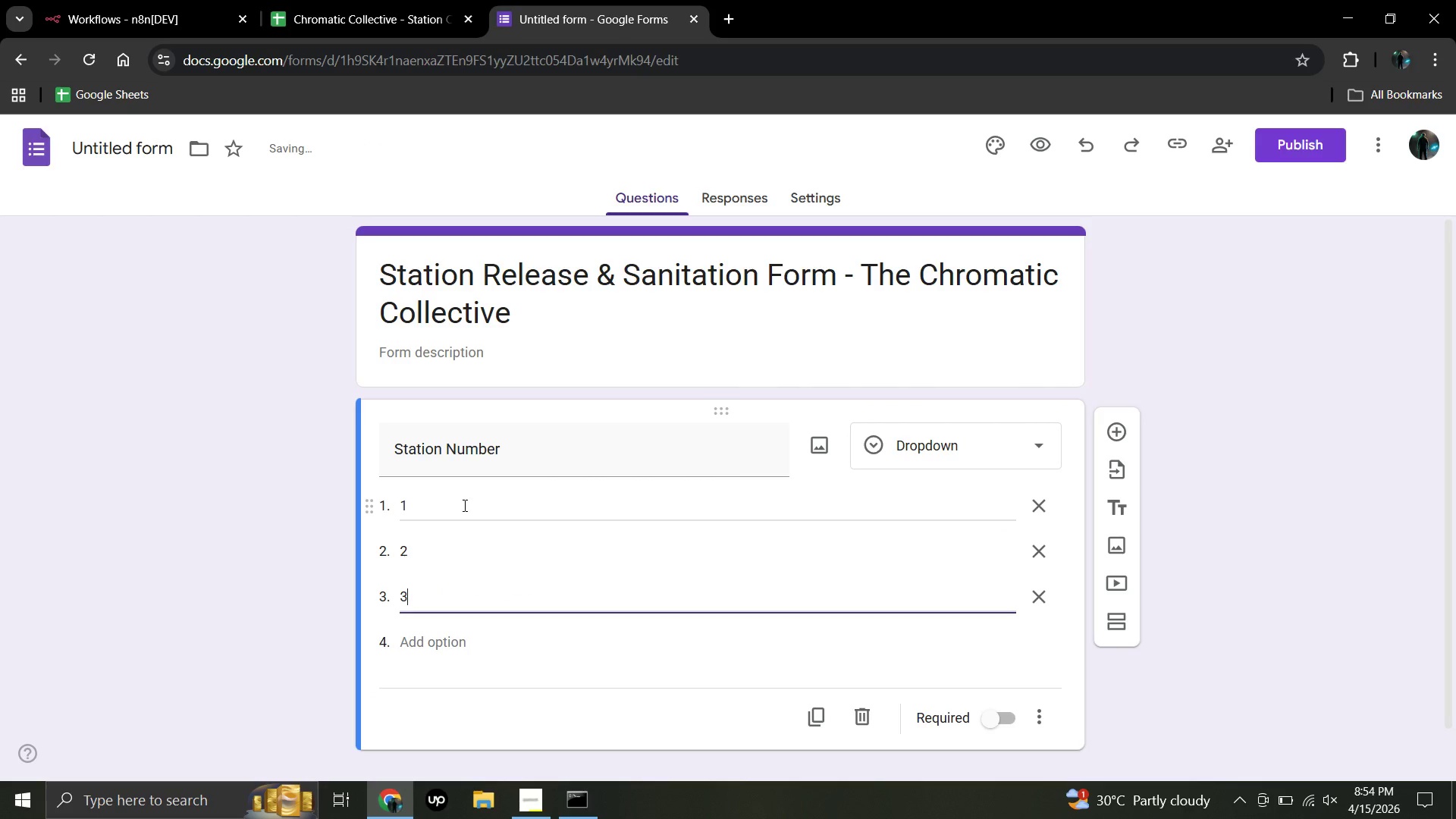 
key(3)
 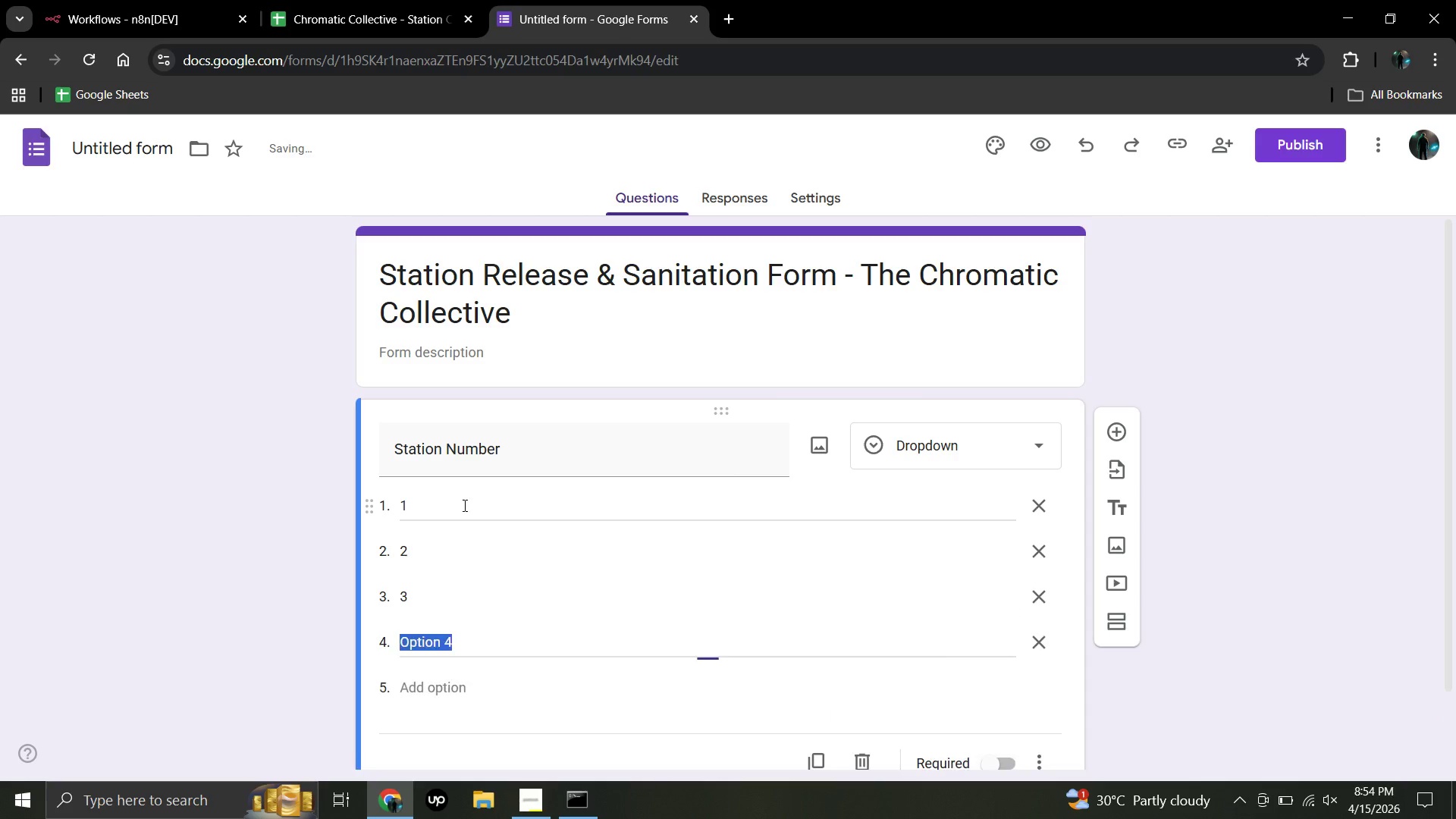 
key(Enter)
 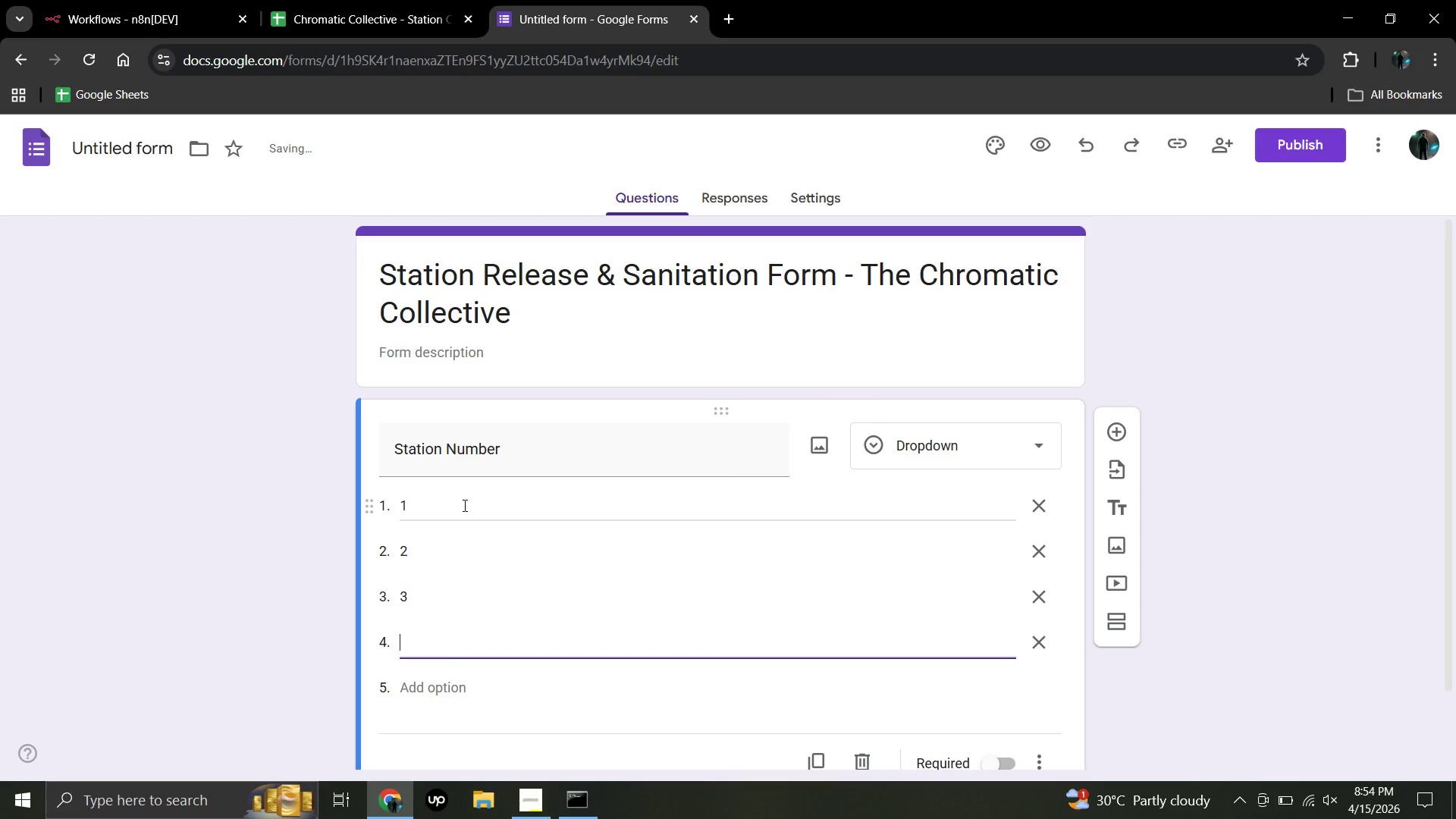 
key(Backspace)
 